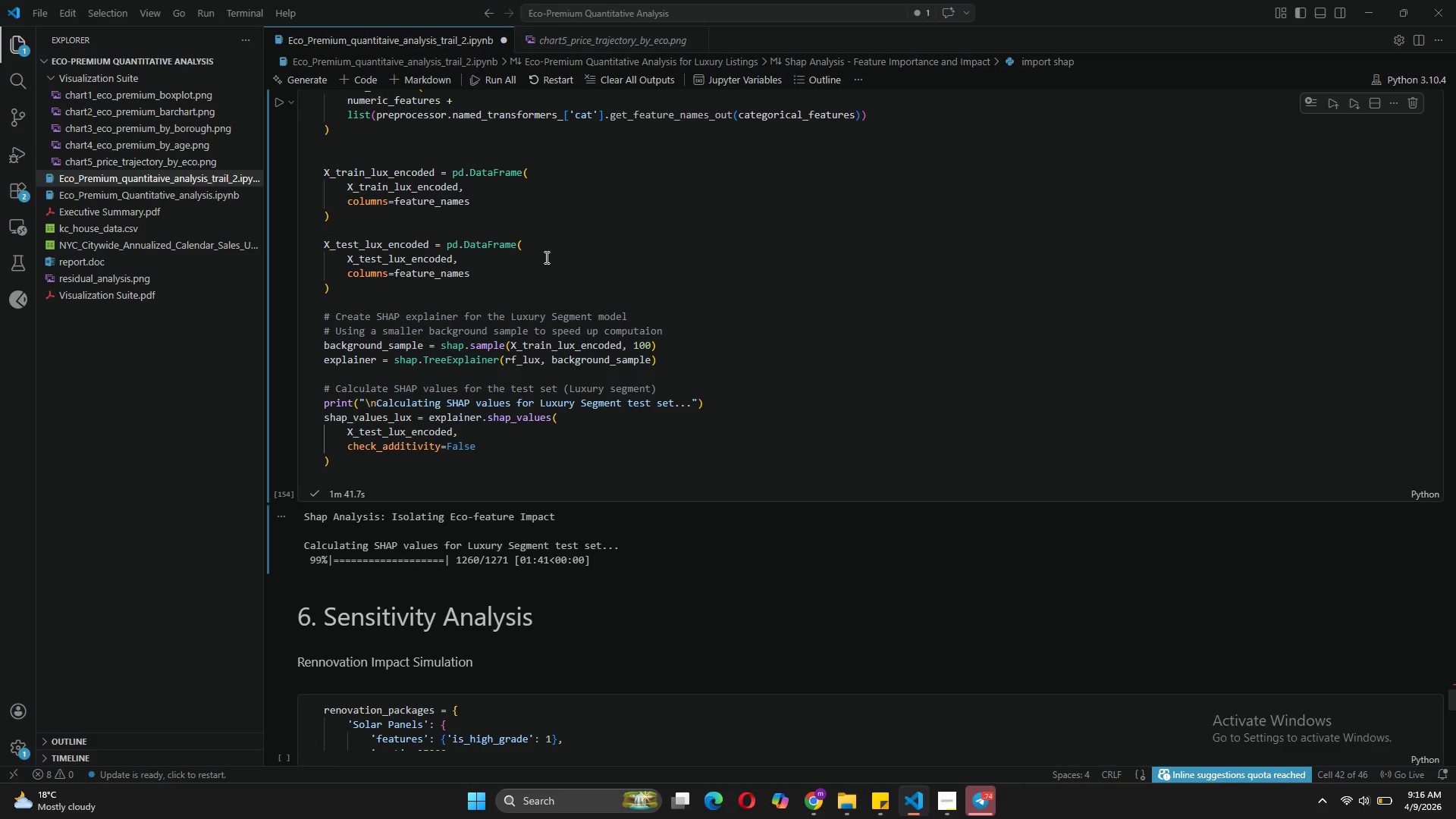 
left_click([359, 87])
 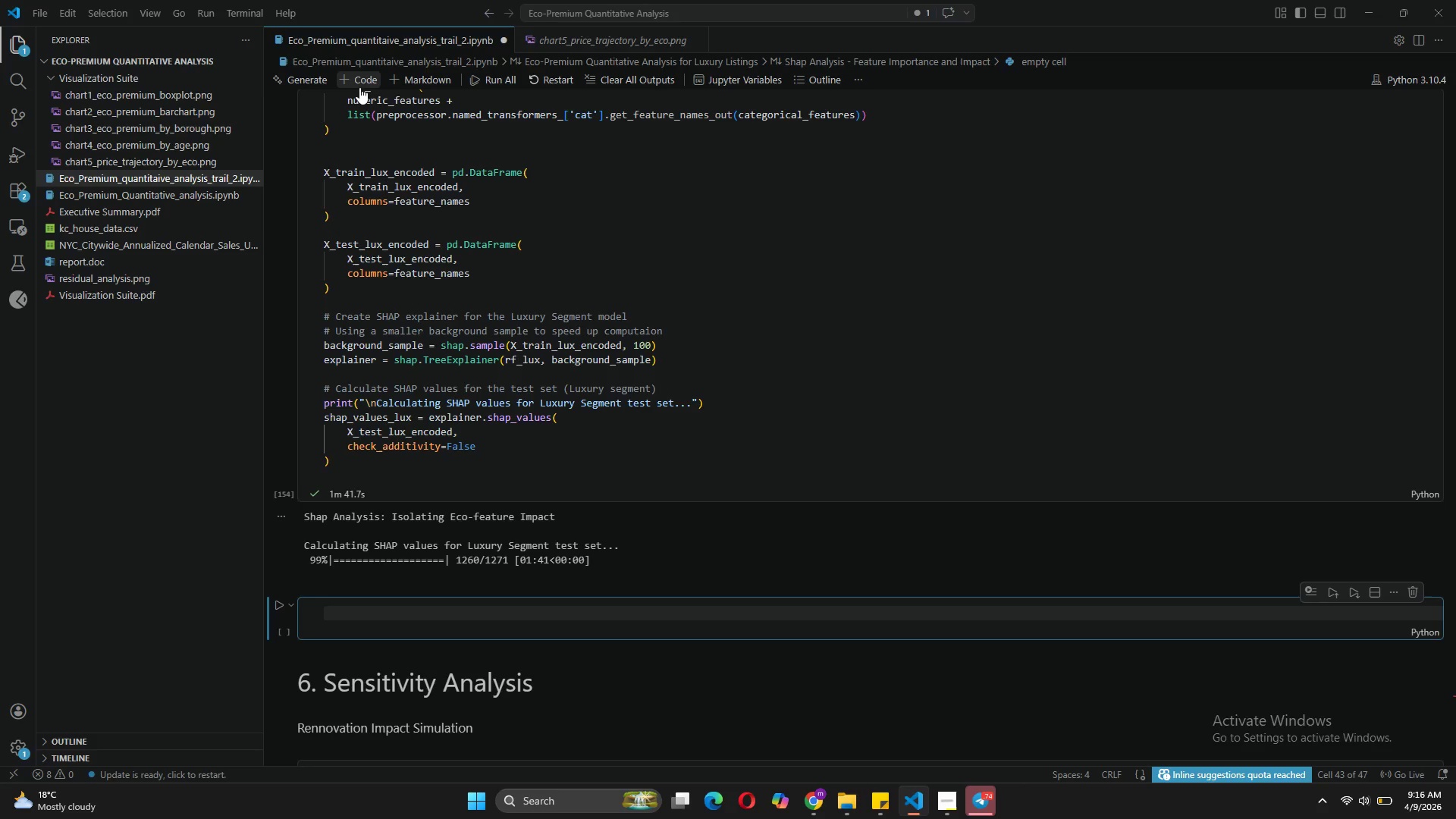 
wait(6.81)
 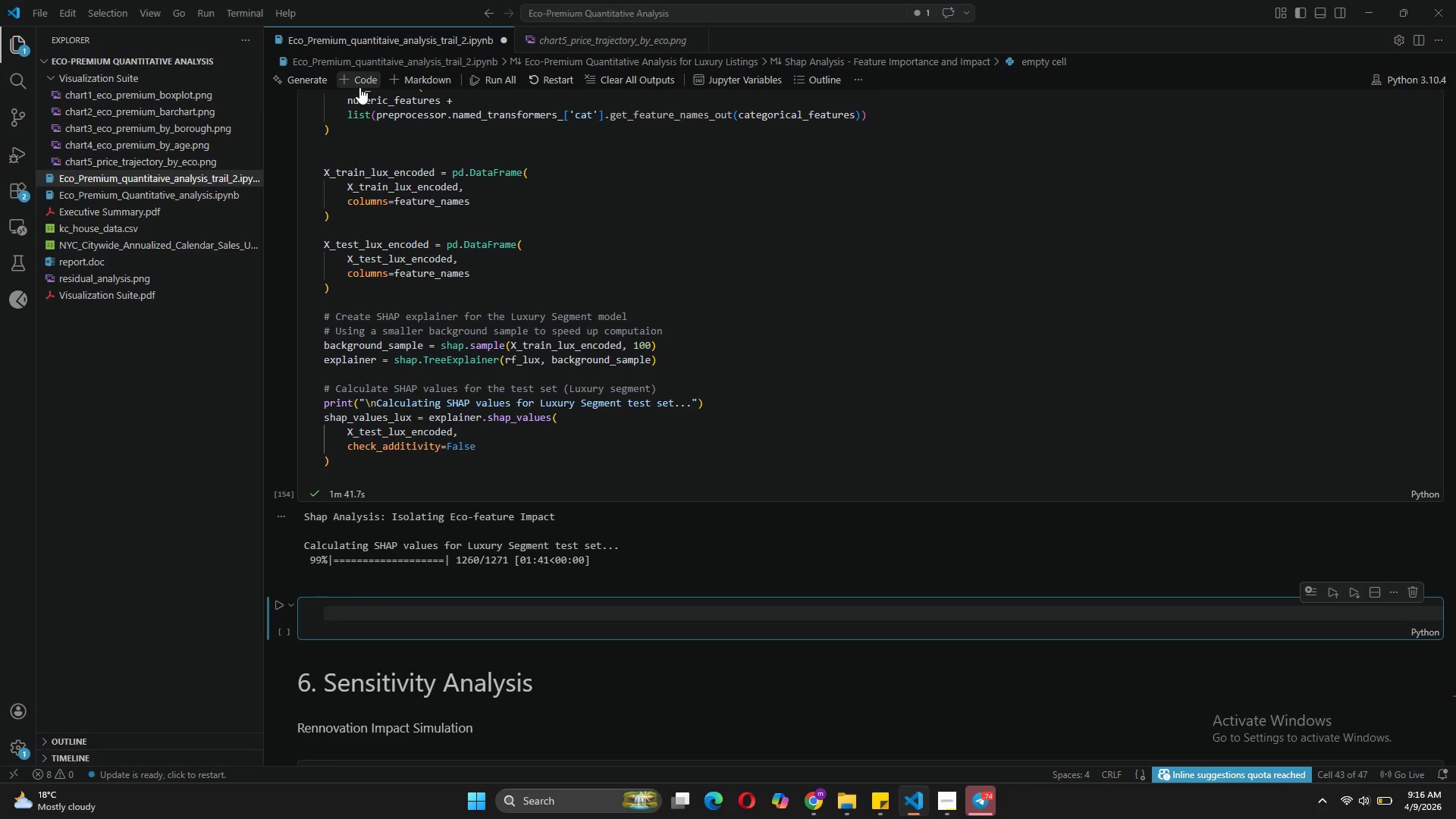 
type(# Glon)
key(Backspace)
type(bal Feature Importance)
 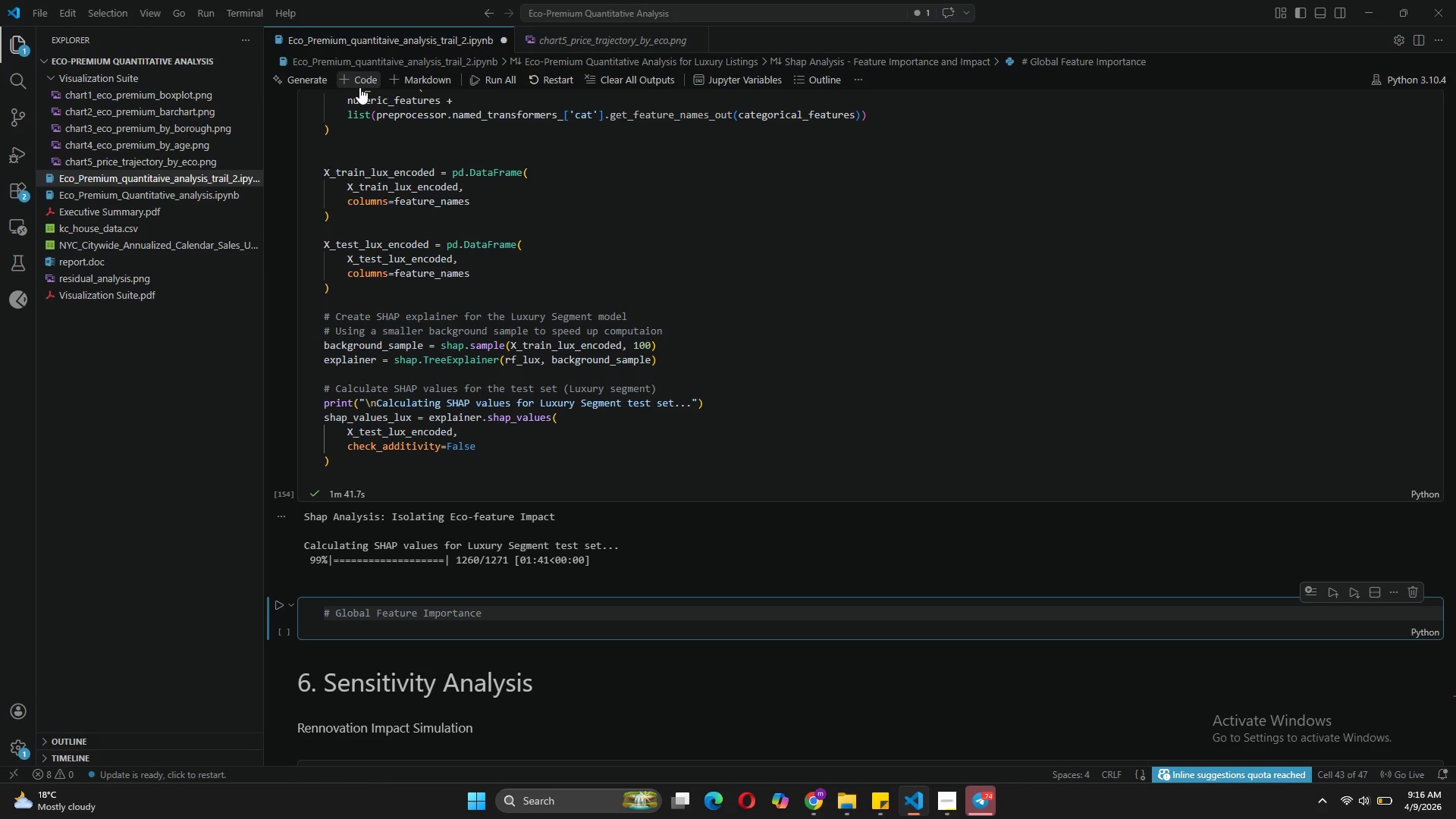 
type( (Bar Plot)
 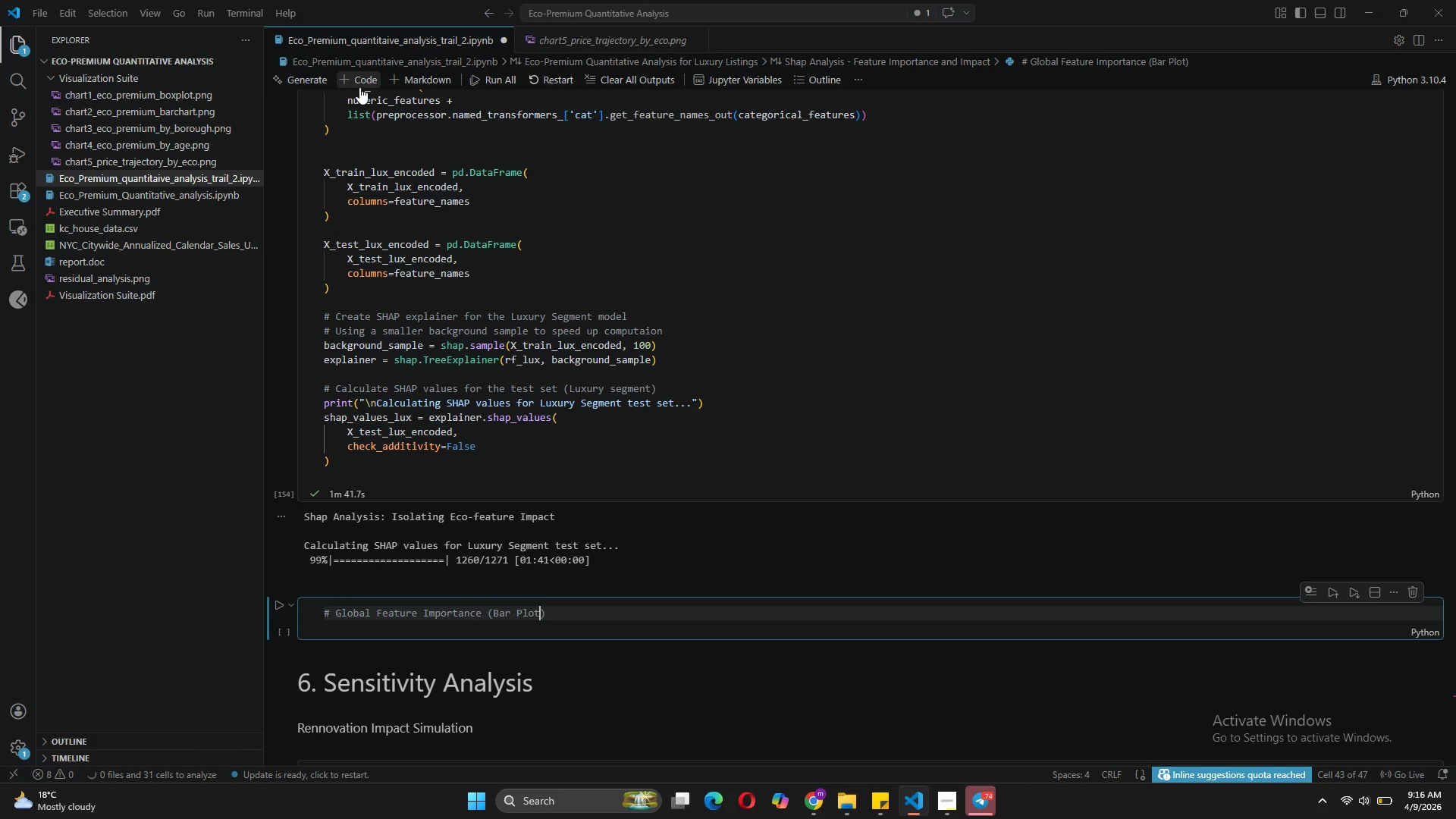 
 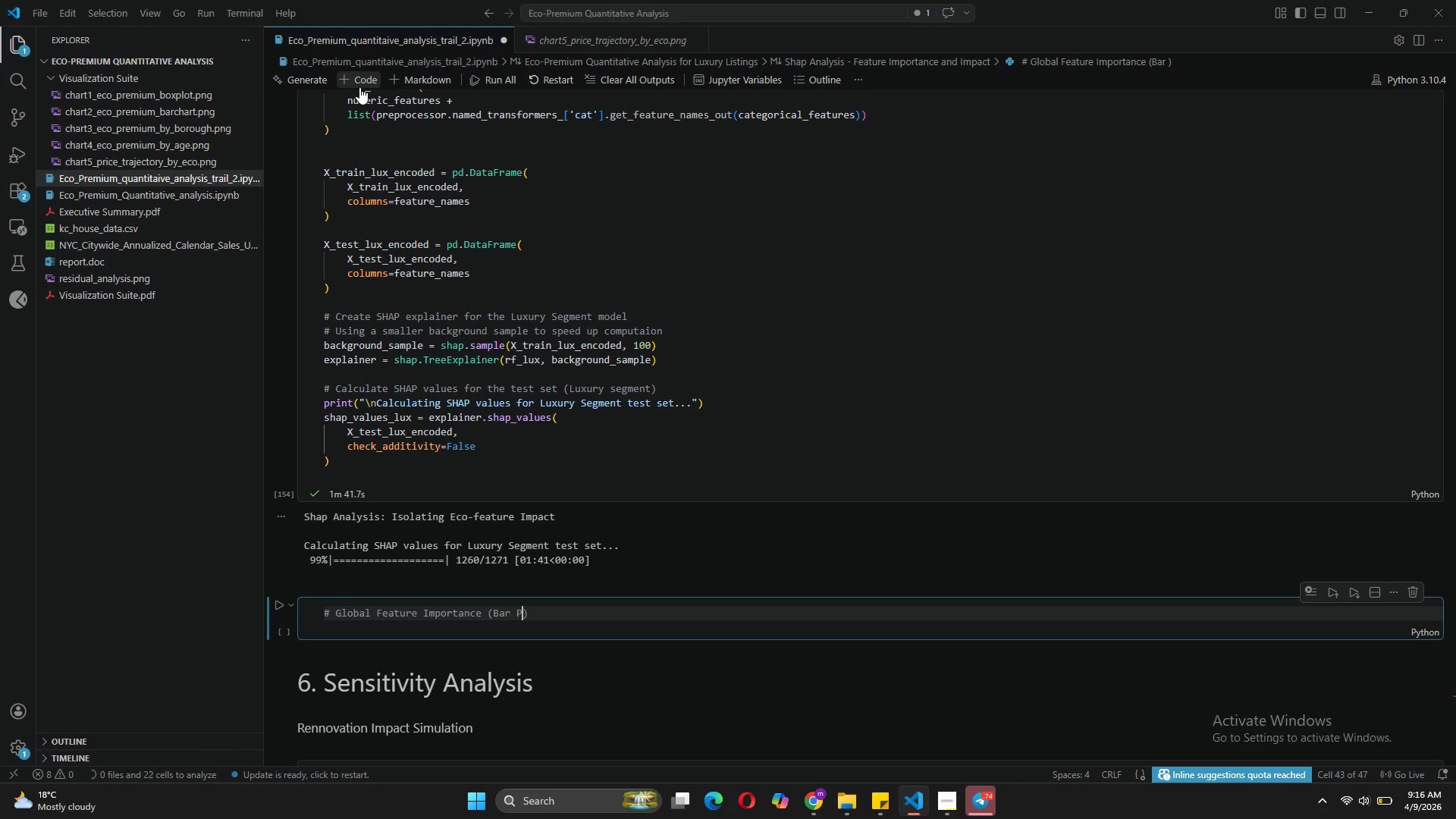 
key(ArrowRight)
 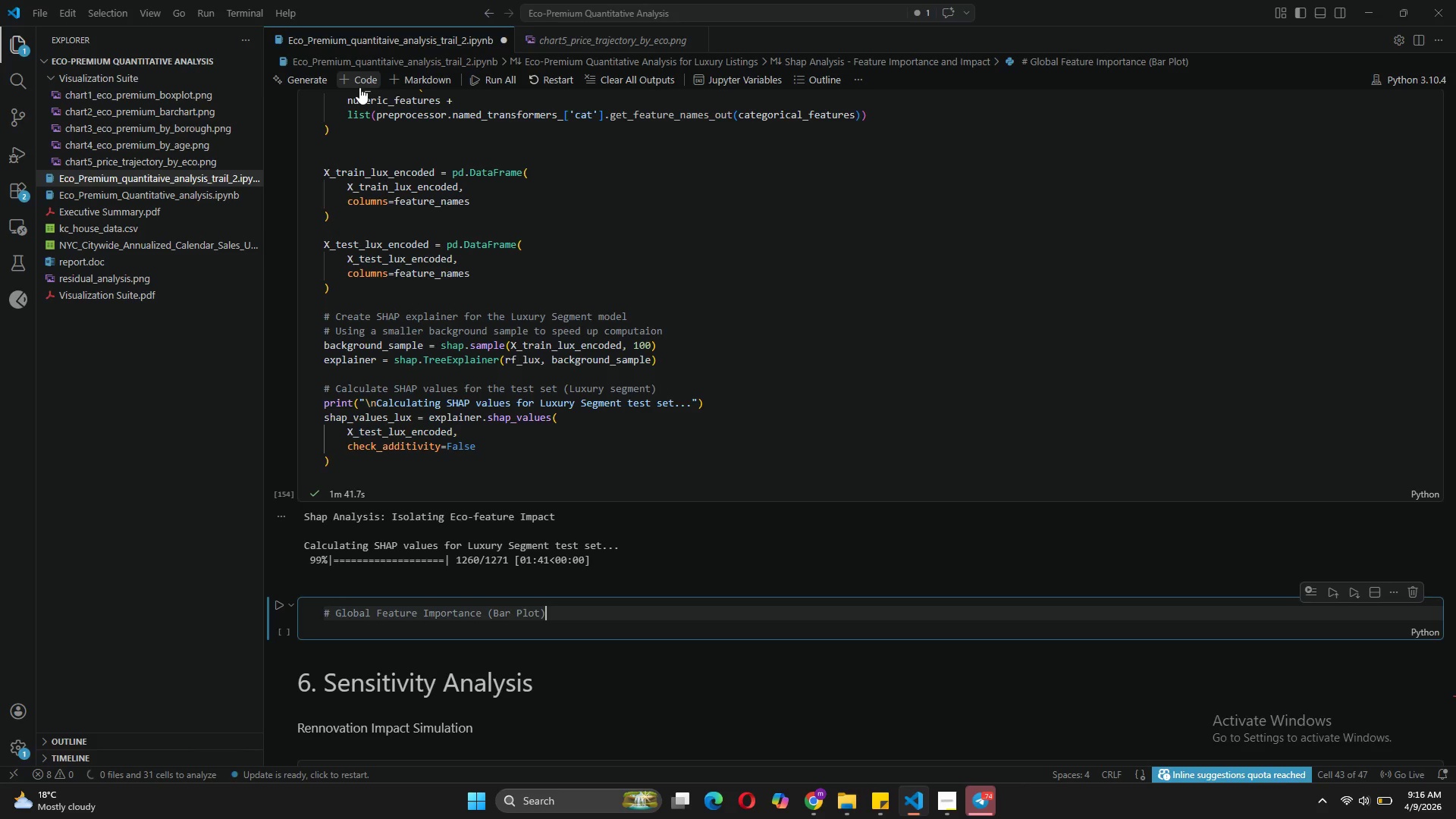 
key(Enter)
 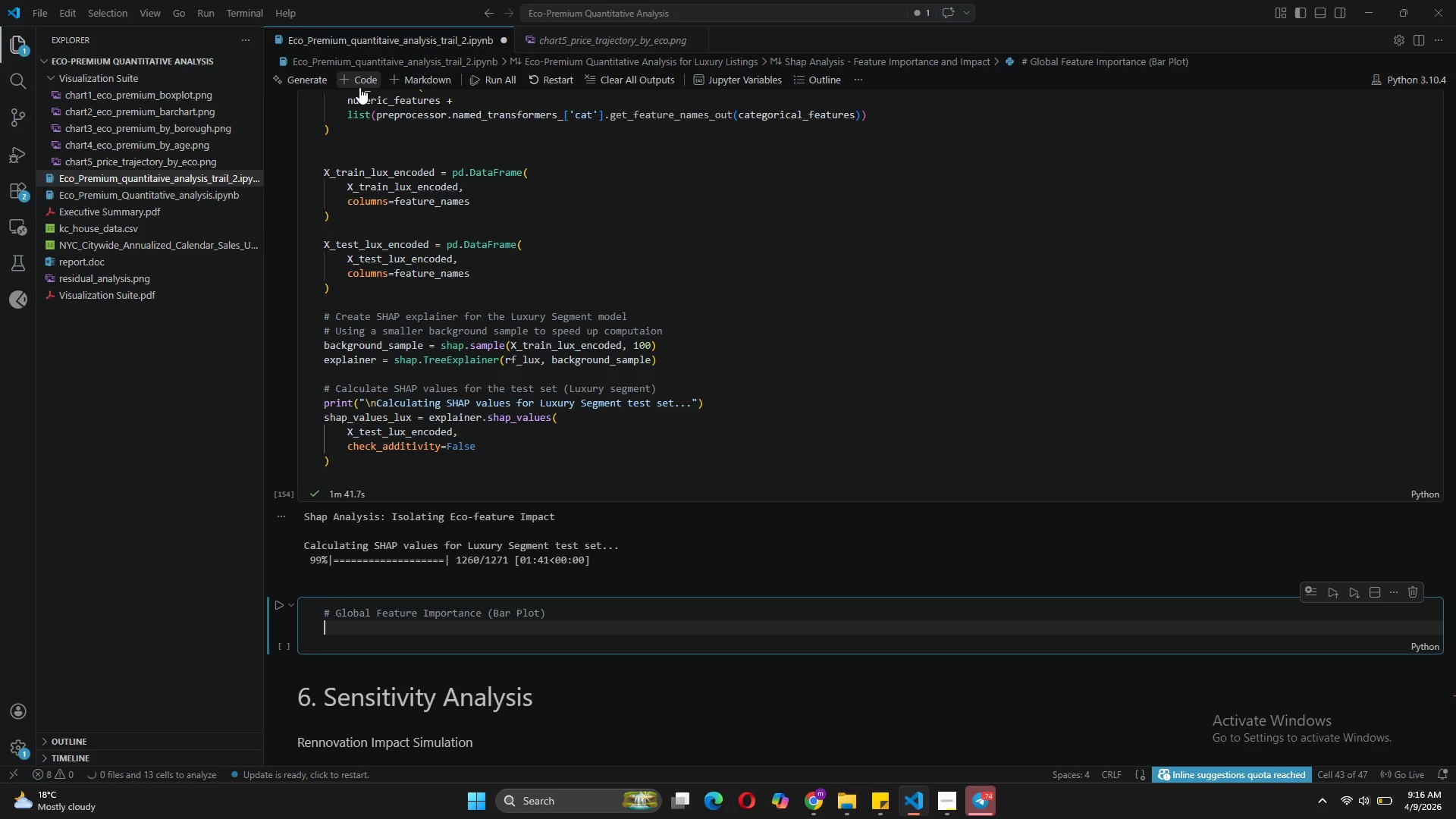 
type(fg, ax)
 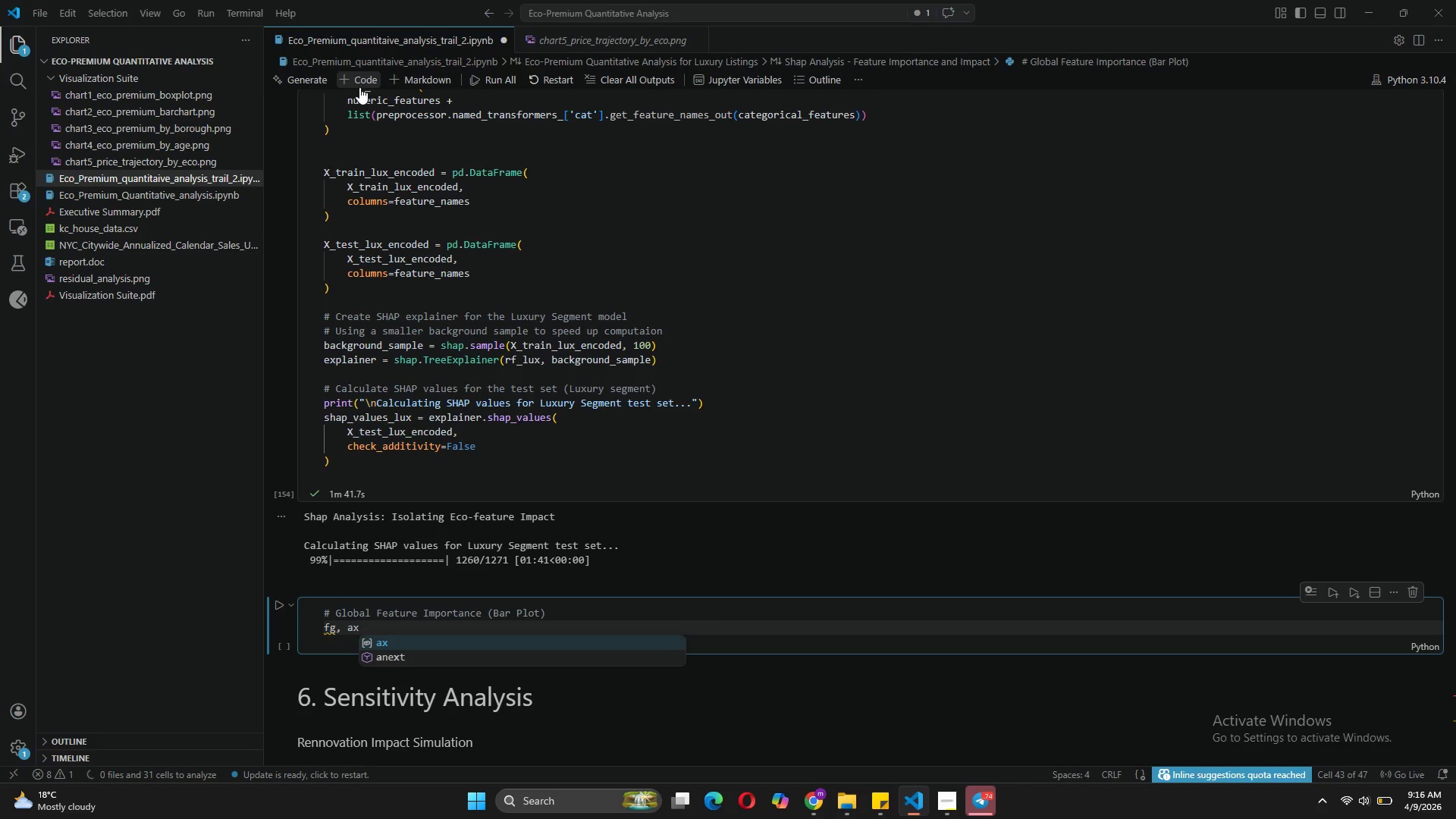 
key(ArrowLeft)
 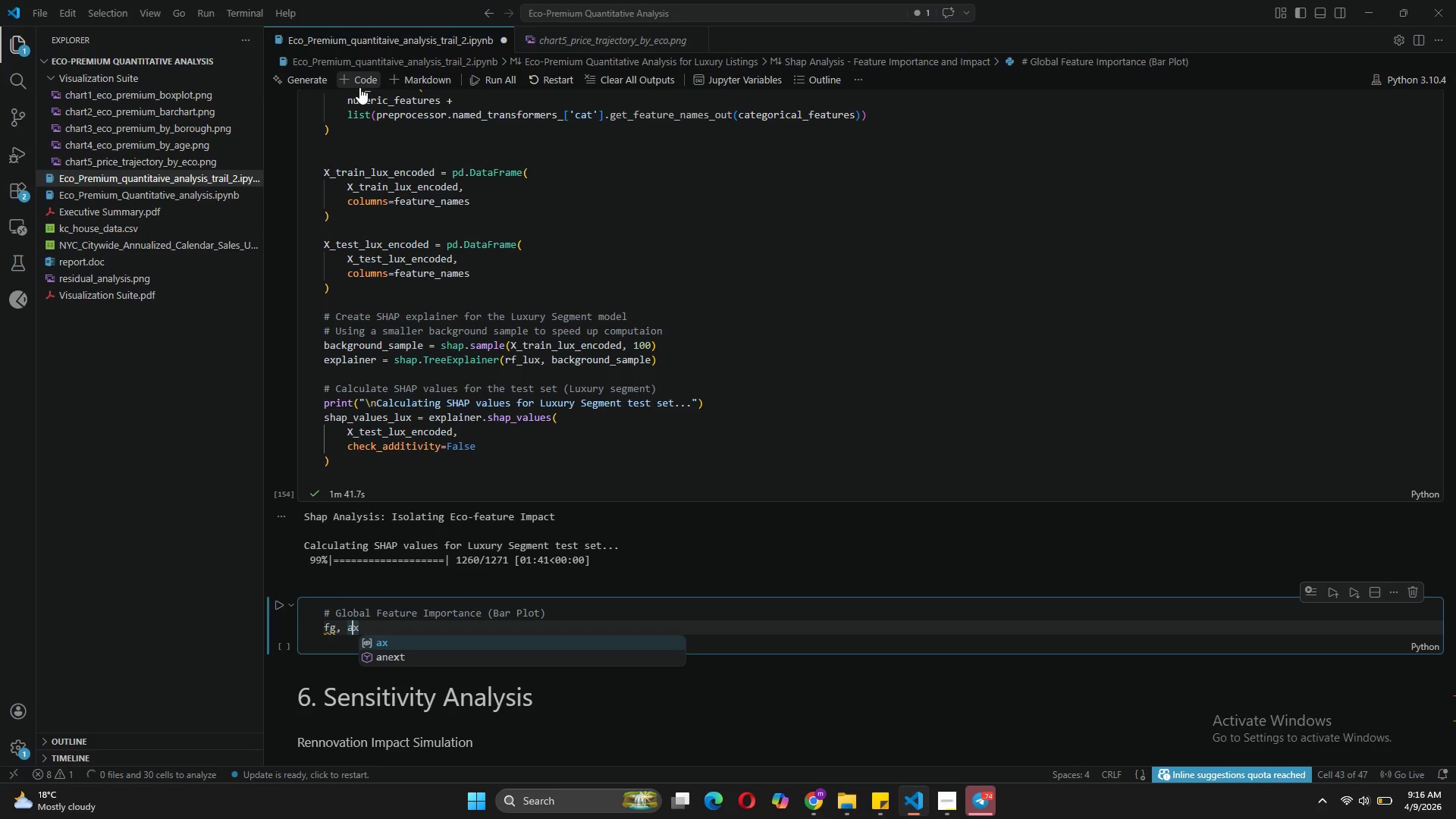 
key(ArrowLeft)
 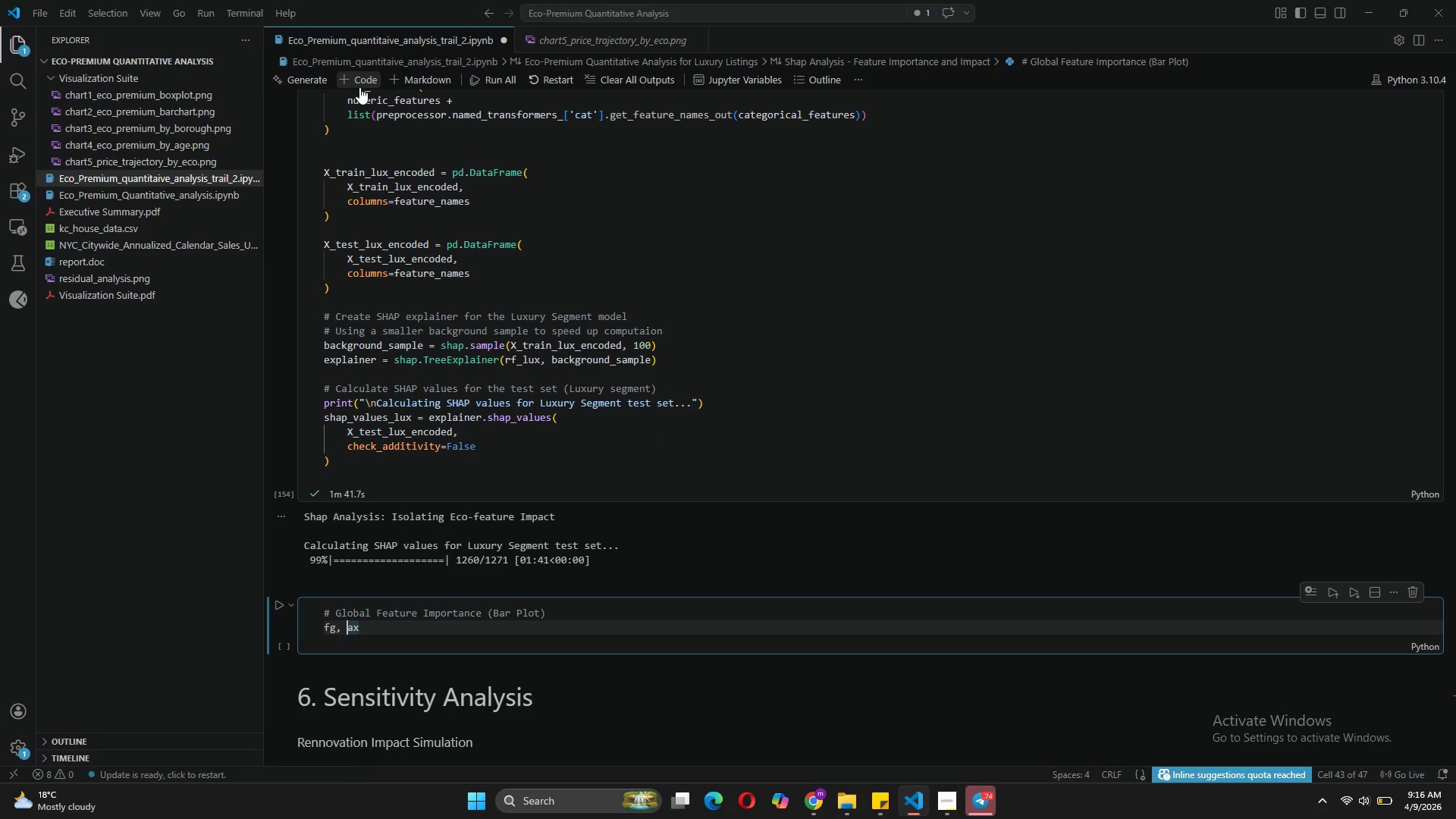 
key(ArrowLeft)
 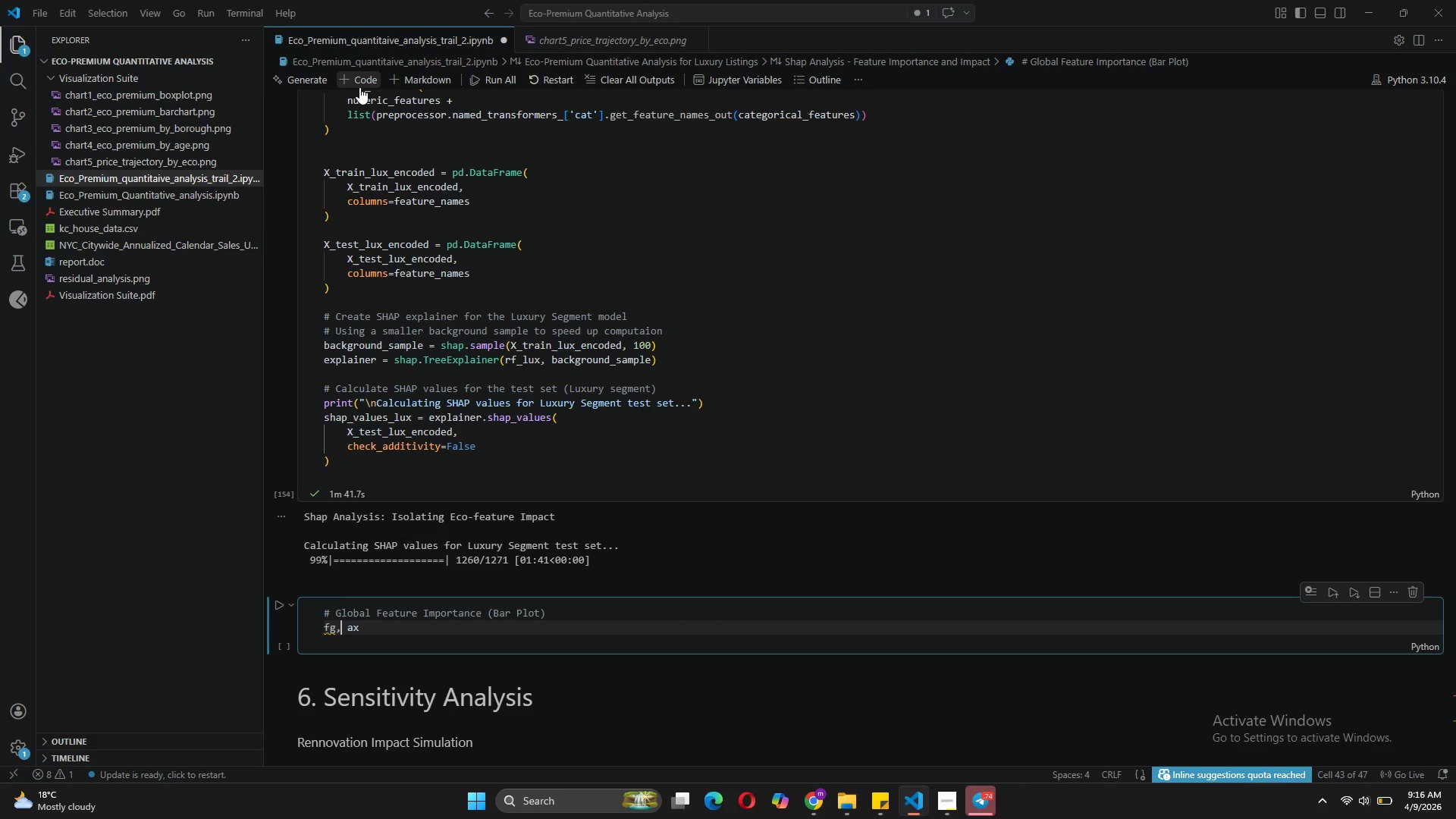 
key(ArrowLeft)
 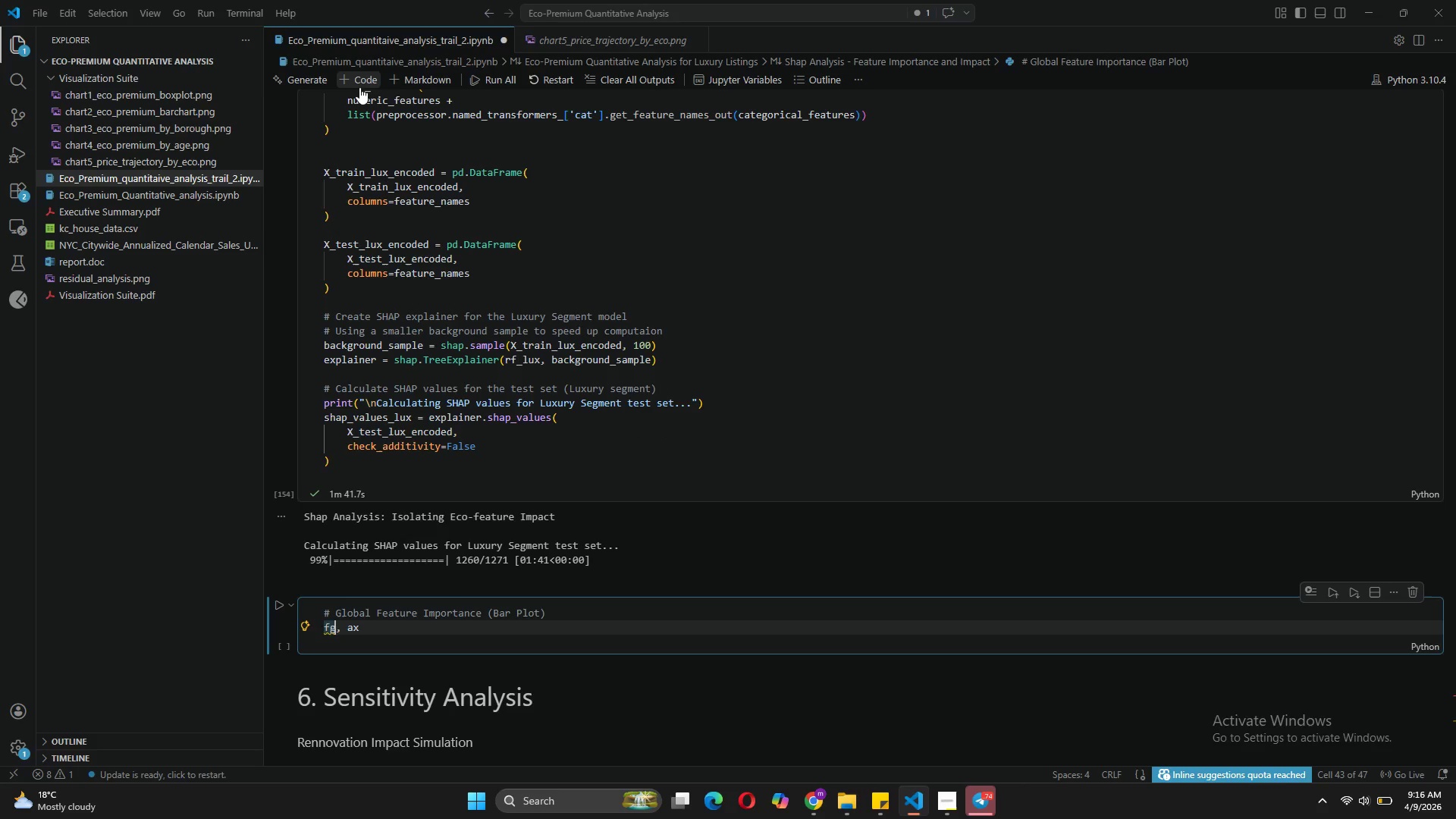 
key(ArrowLeft)
 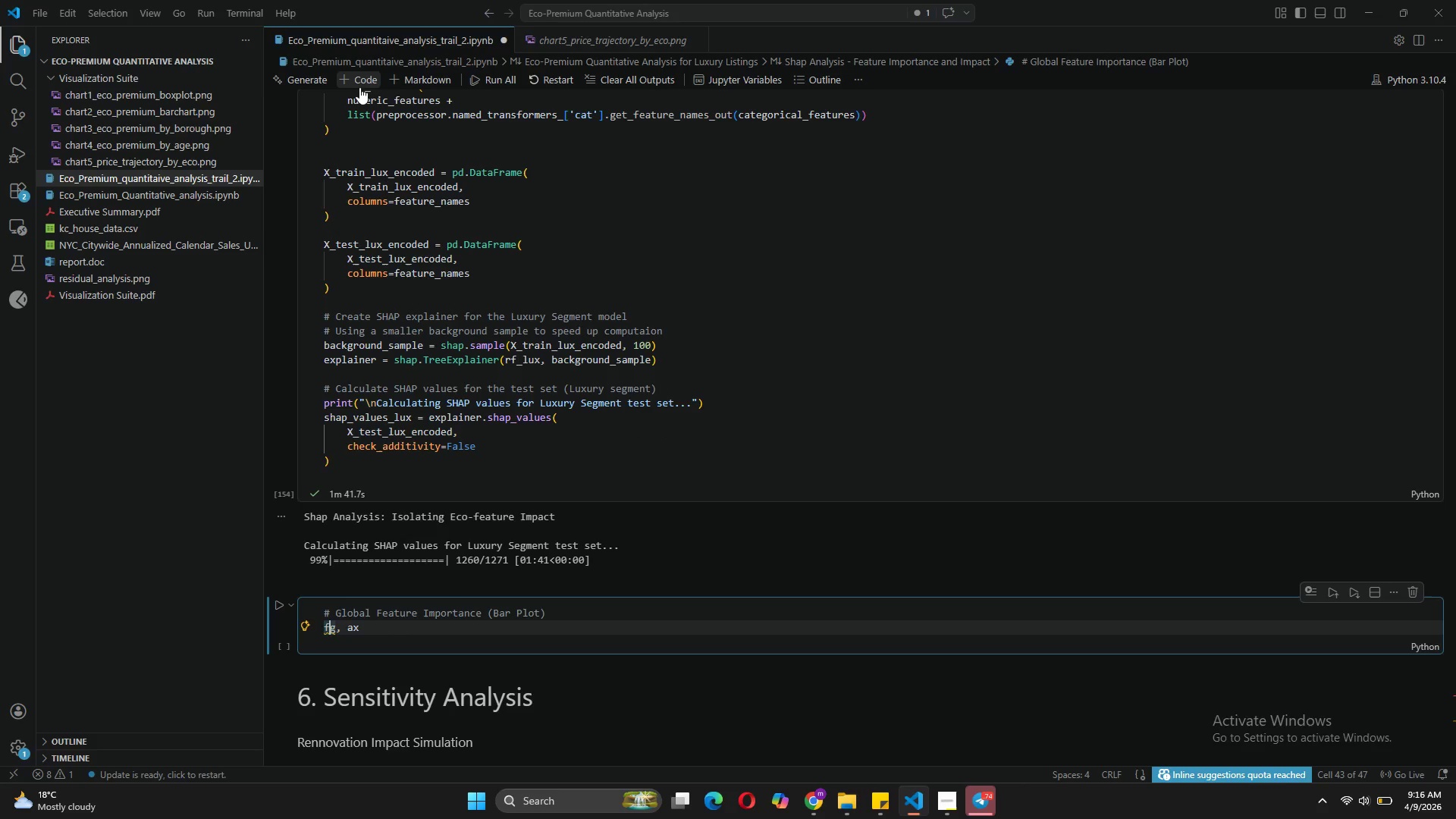 
key(I)
 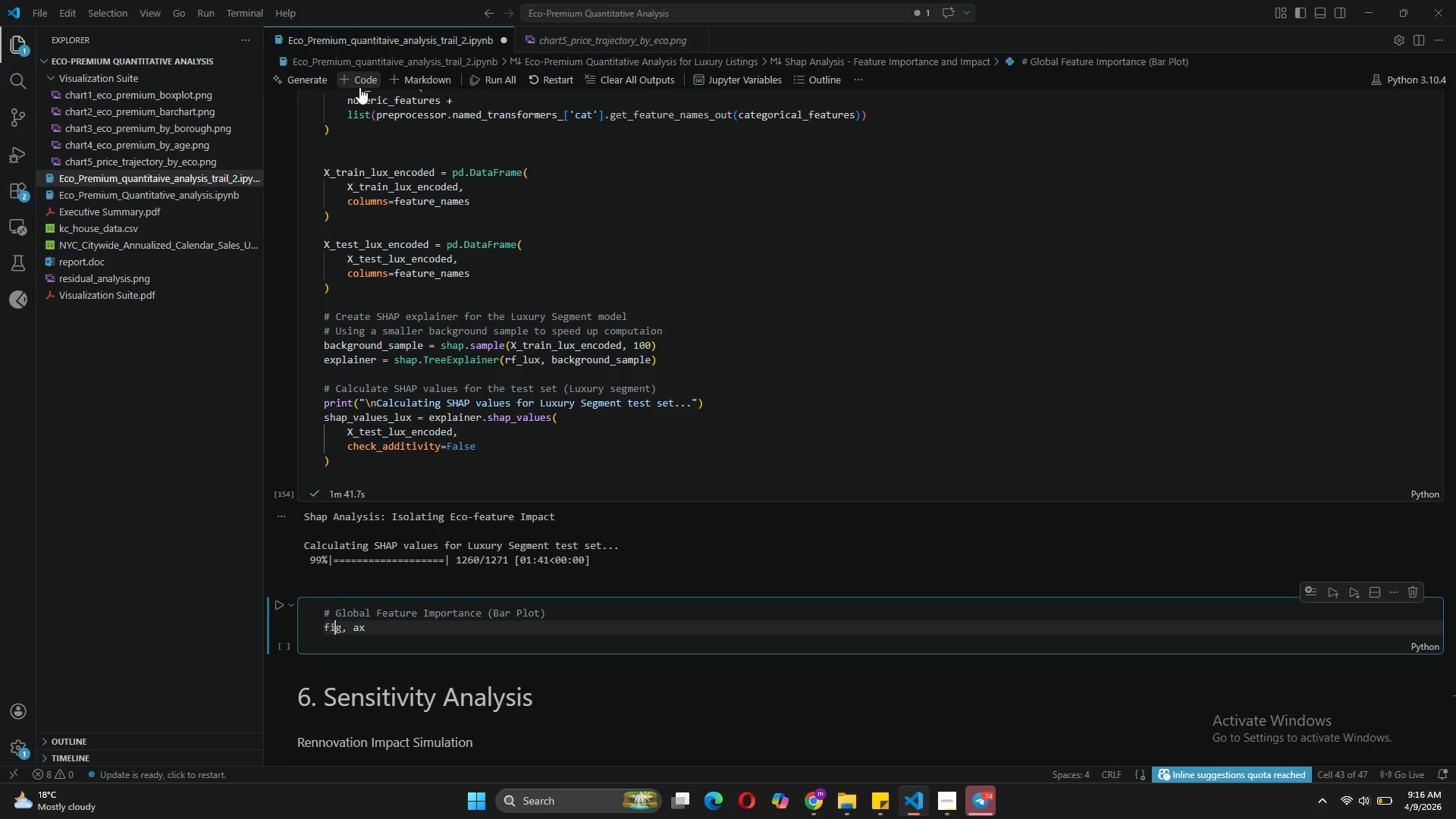 
key(ArrowRight)
 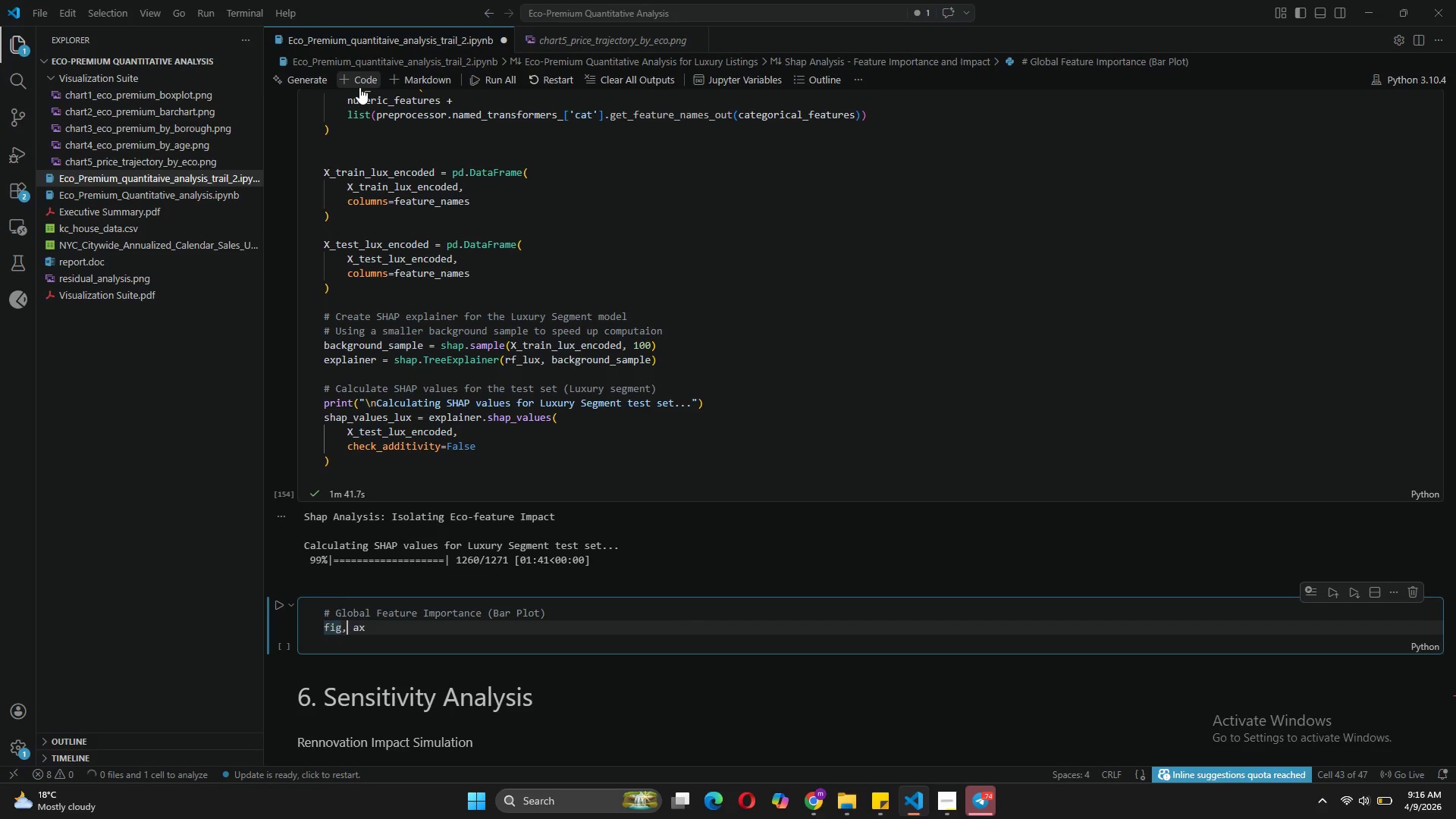 
key(ArrowRight)
 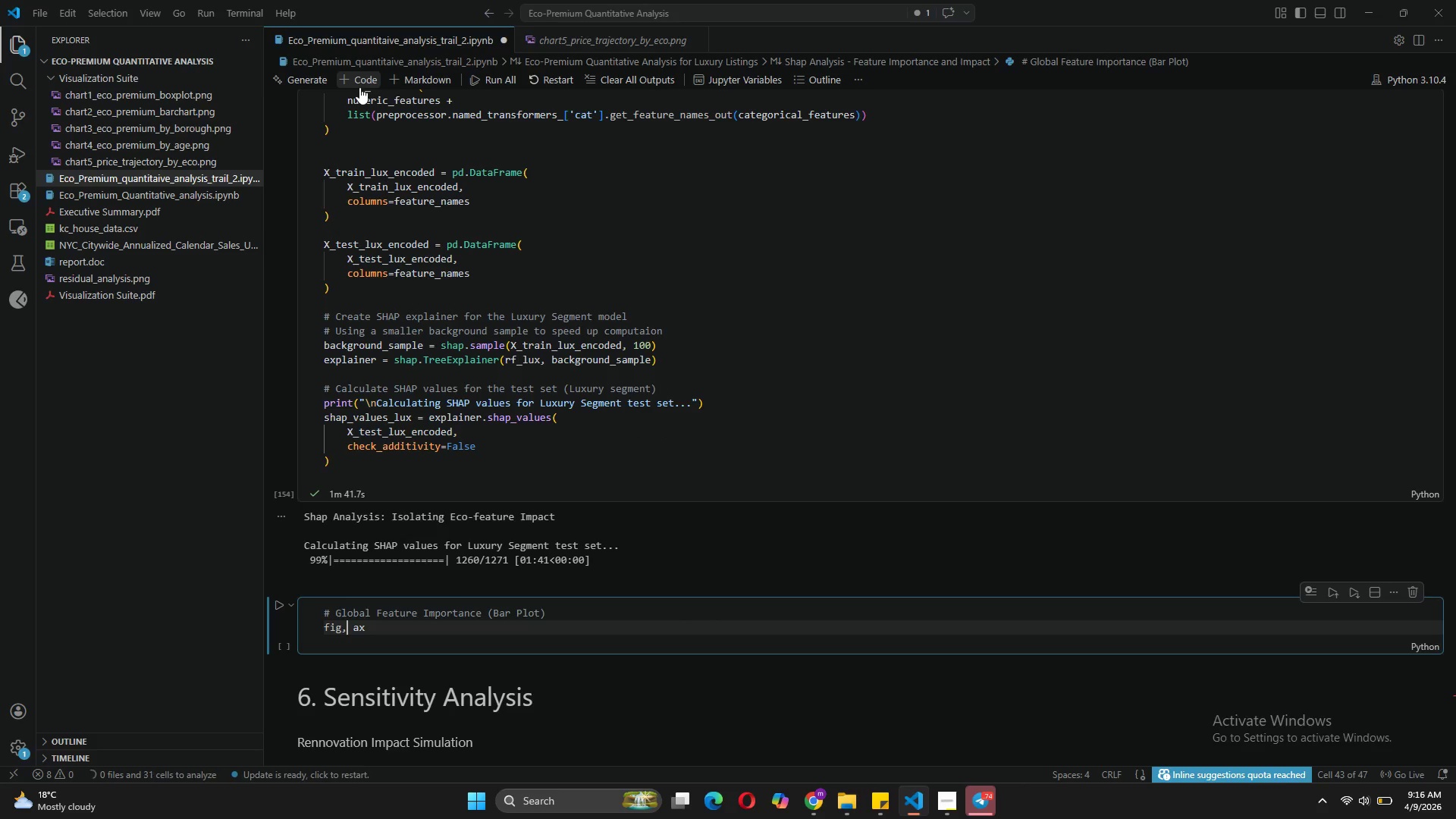 
key(ArrowRight)
 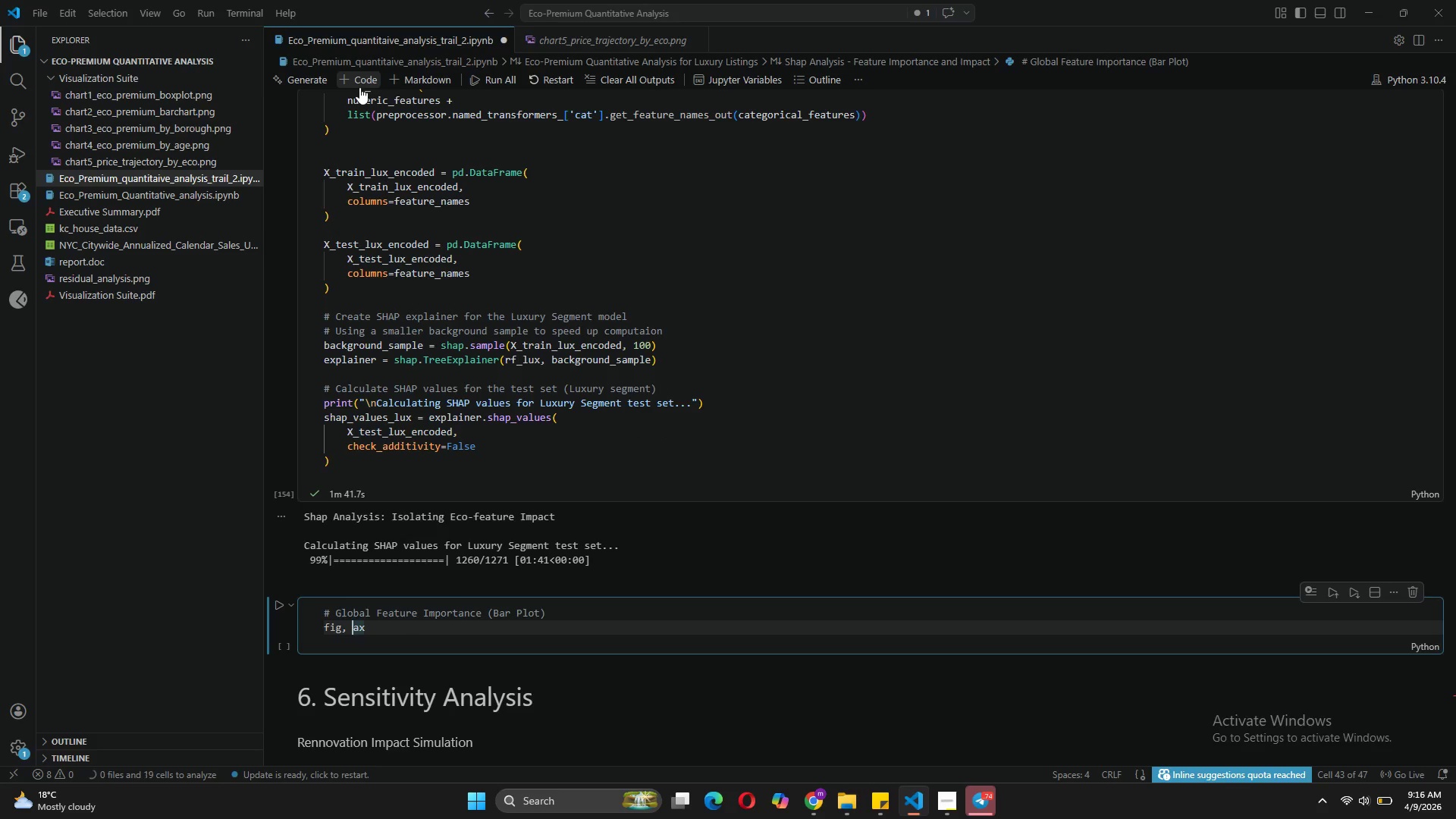 
key(ArrowRight)
 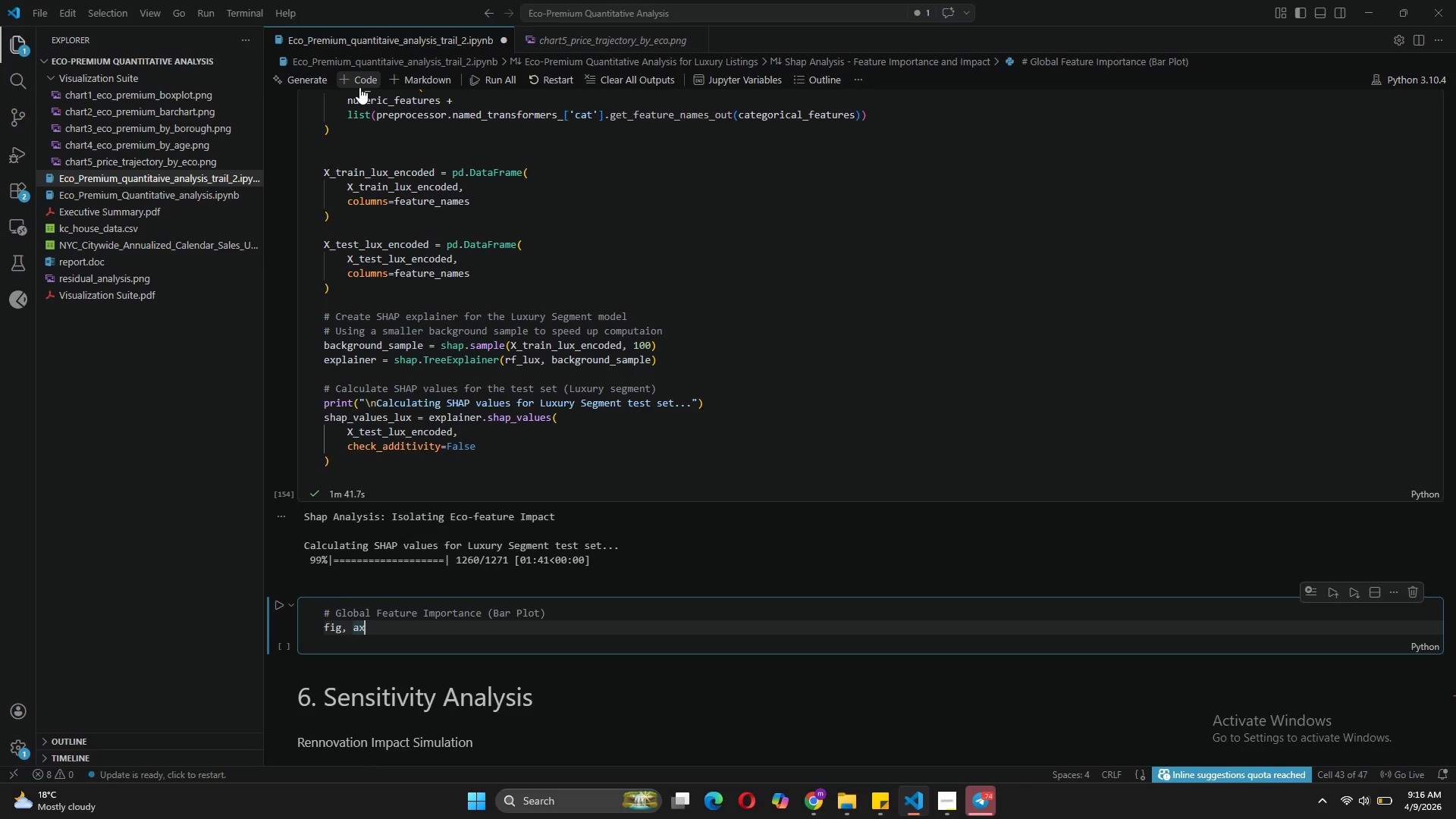 
key(ArrowRight)
 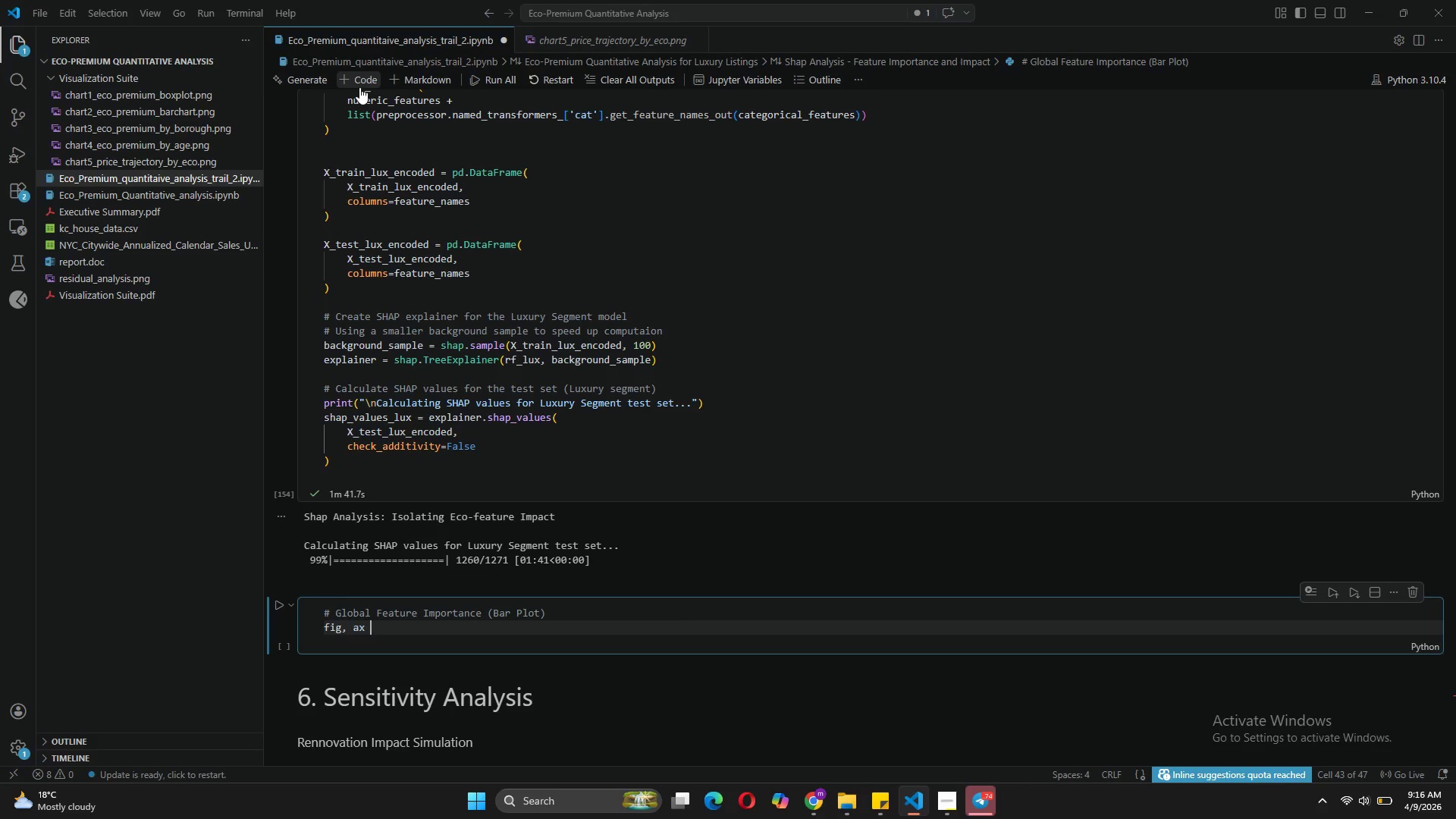 
type( = plt.sup)
 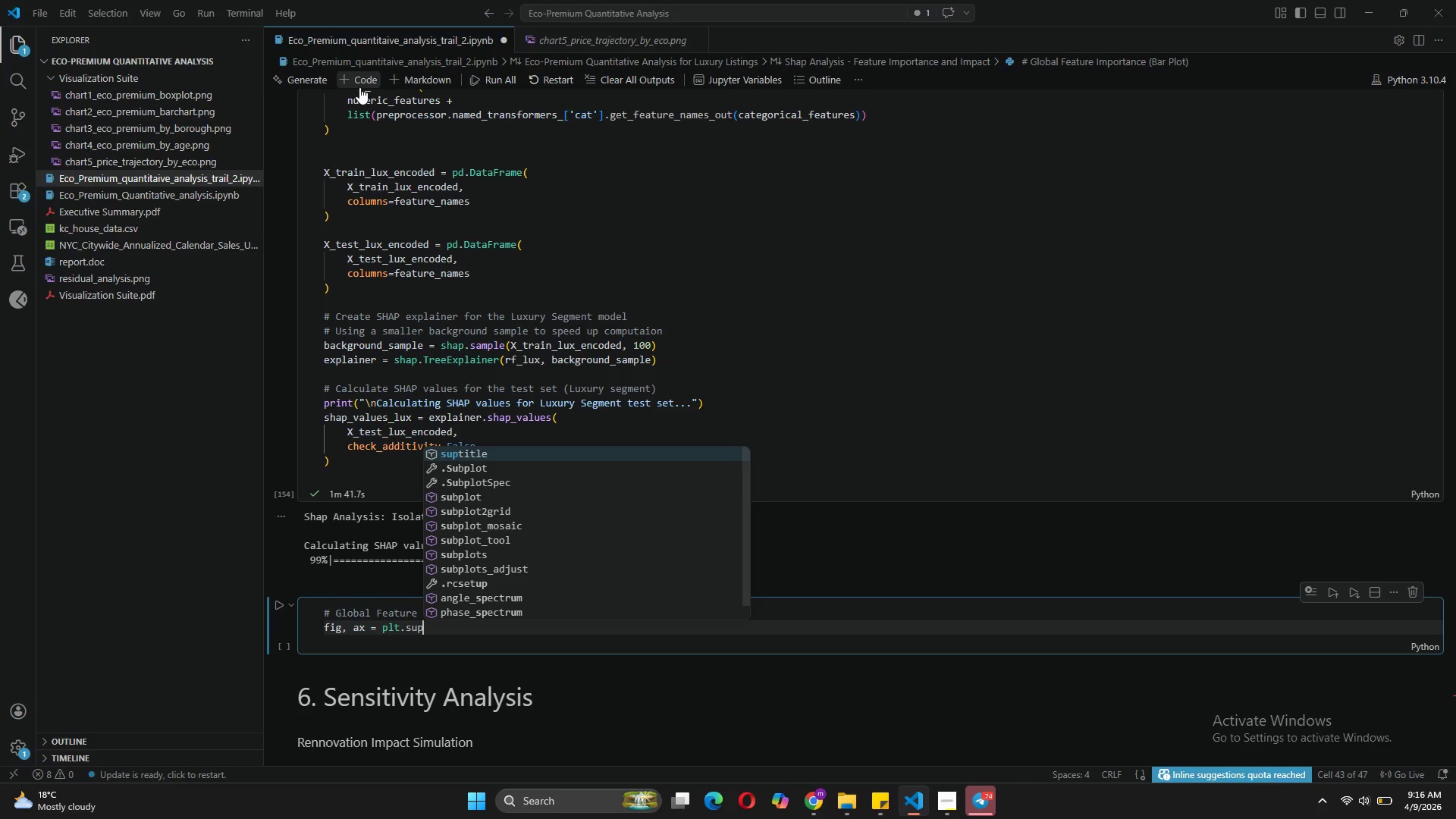 
key(Backspace)
type(bplots(fg)
key(Backspace)
type(-)
key(Backspace)
type(igsize=(12,8)
 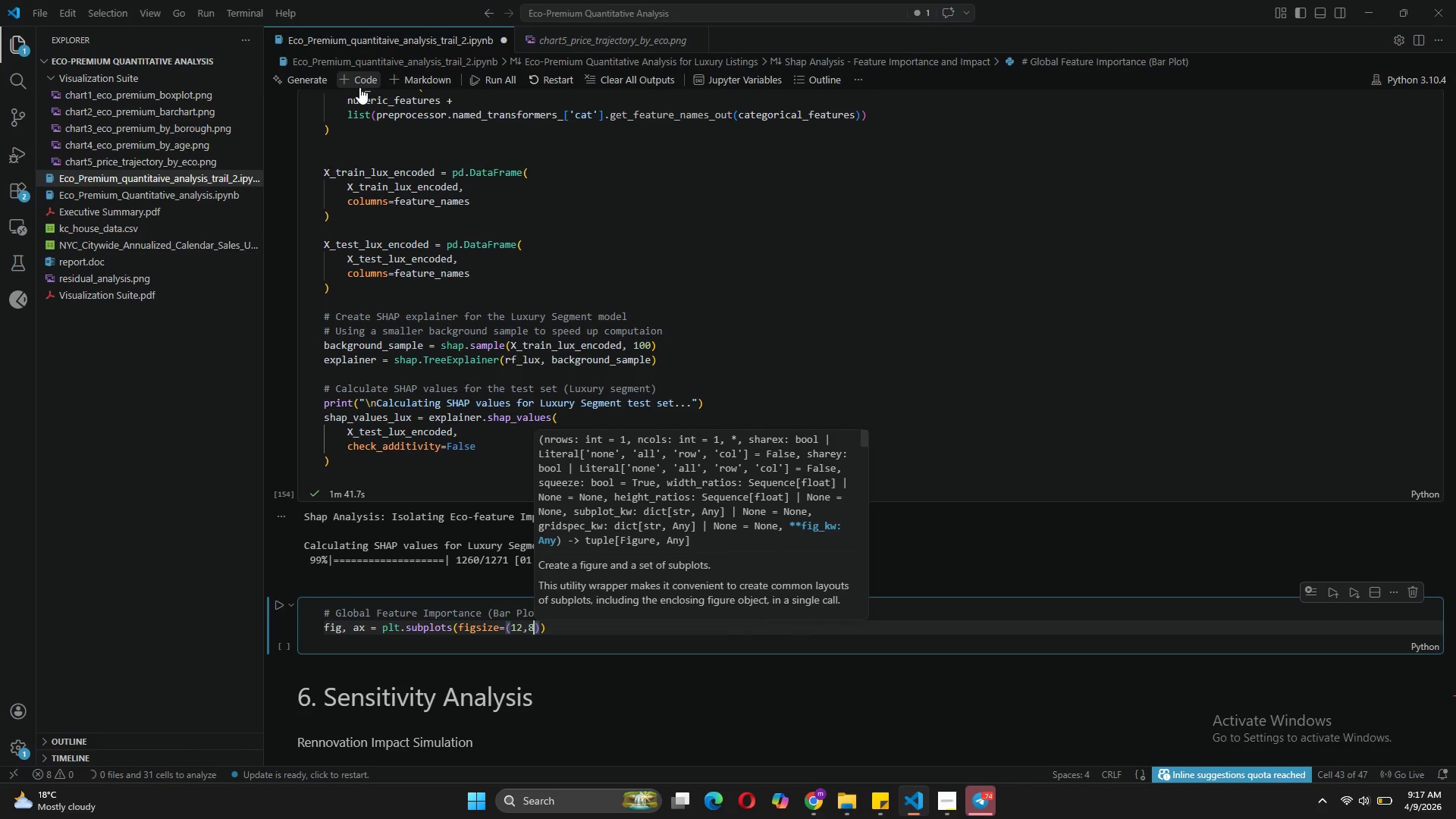 
key(ArrowRight)
 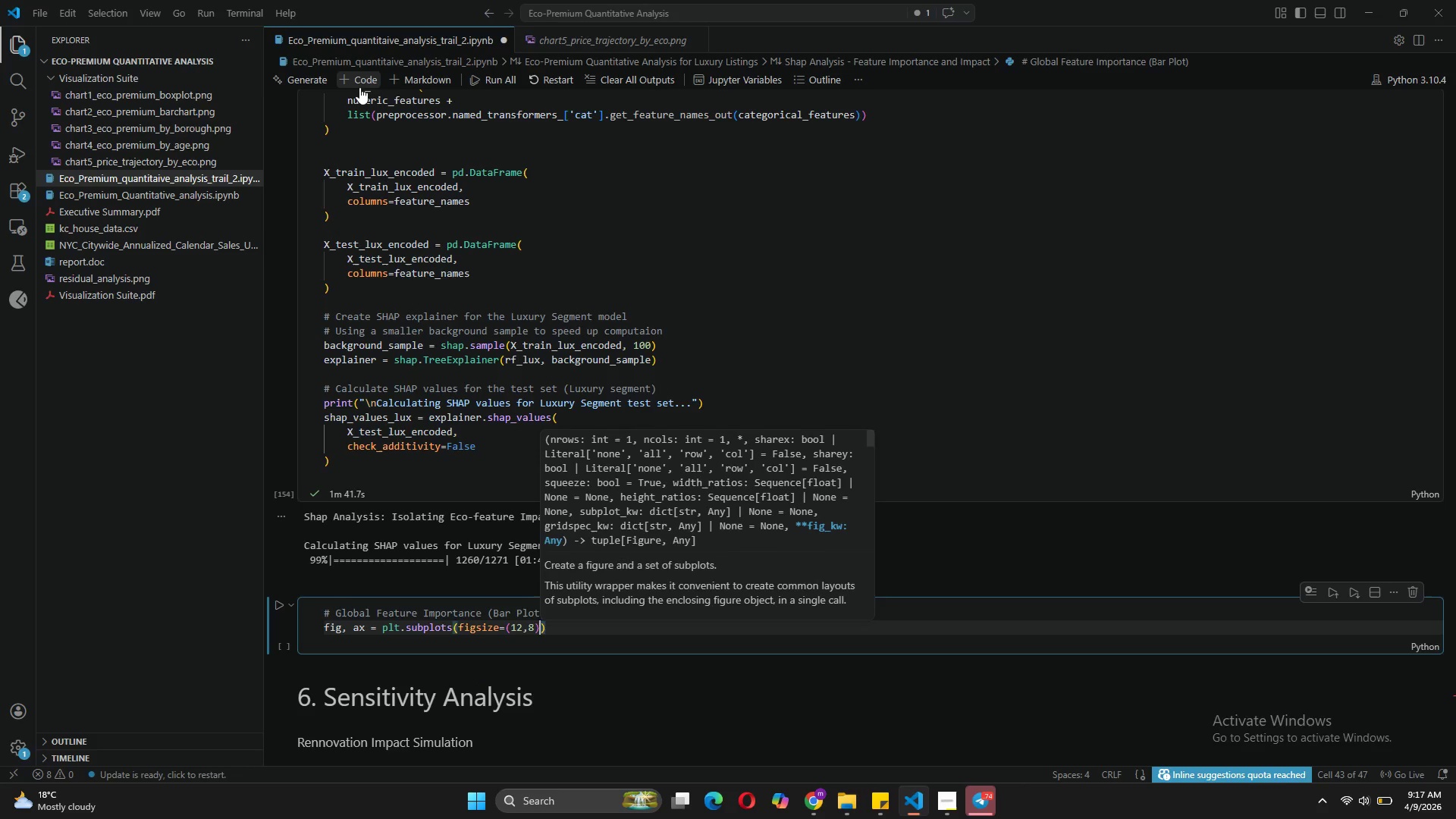 
key(ArrowRight)
 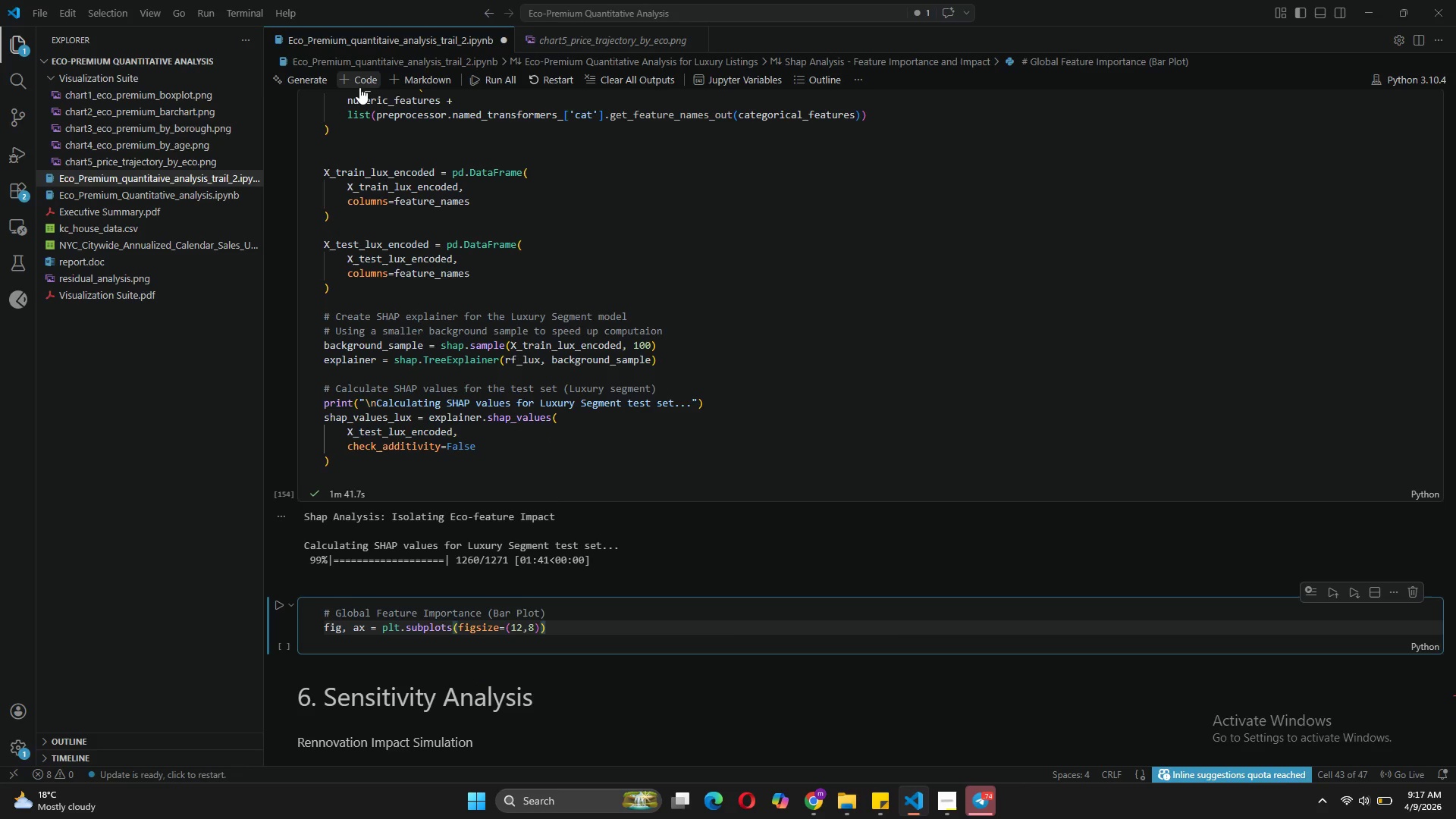 
key(ArrowRight)
 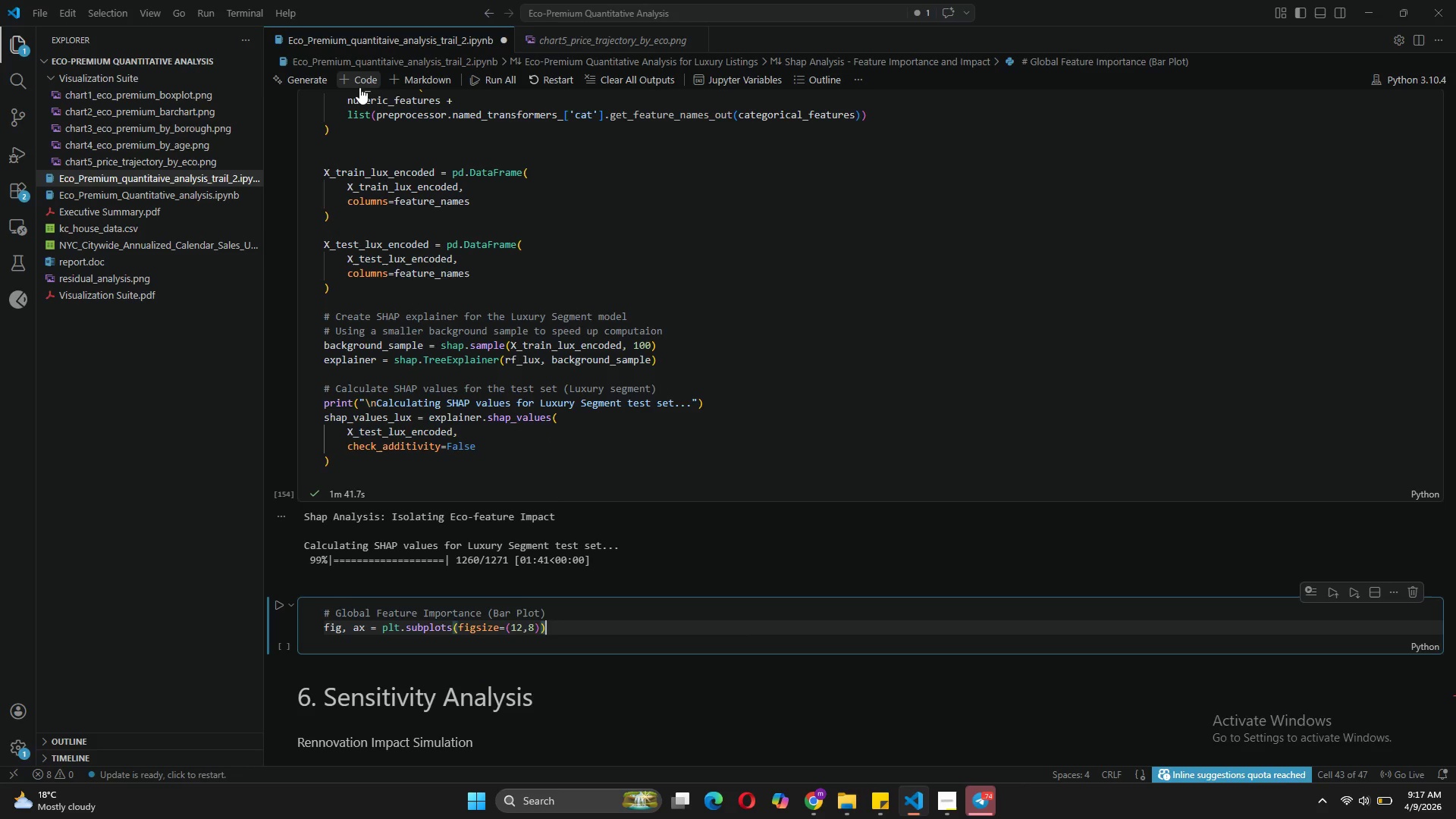 
key(Enter)
 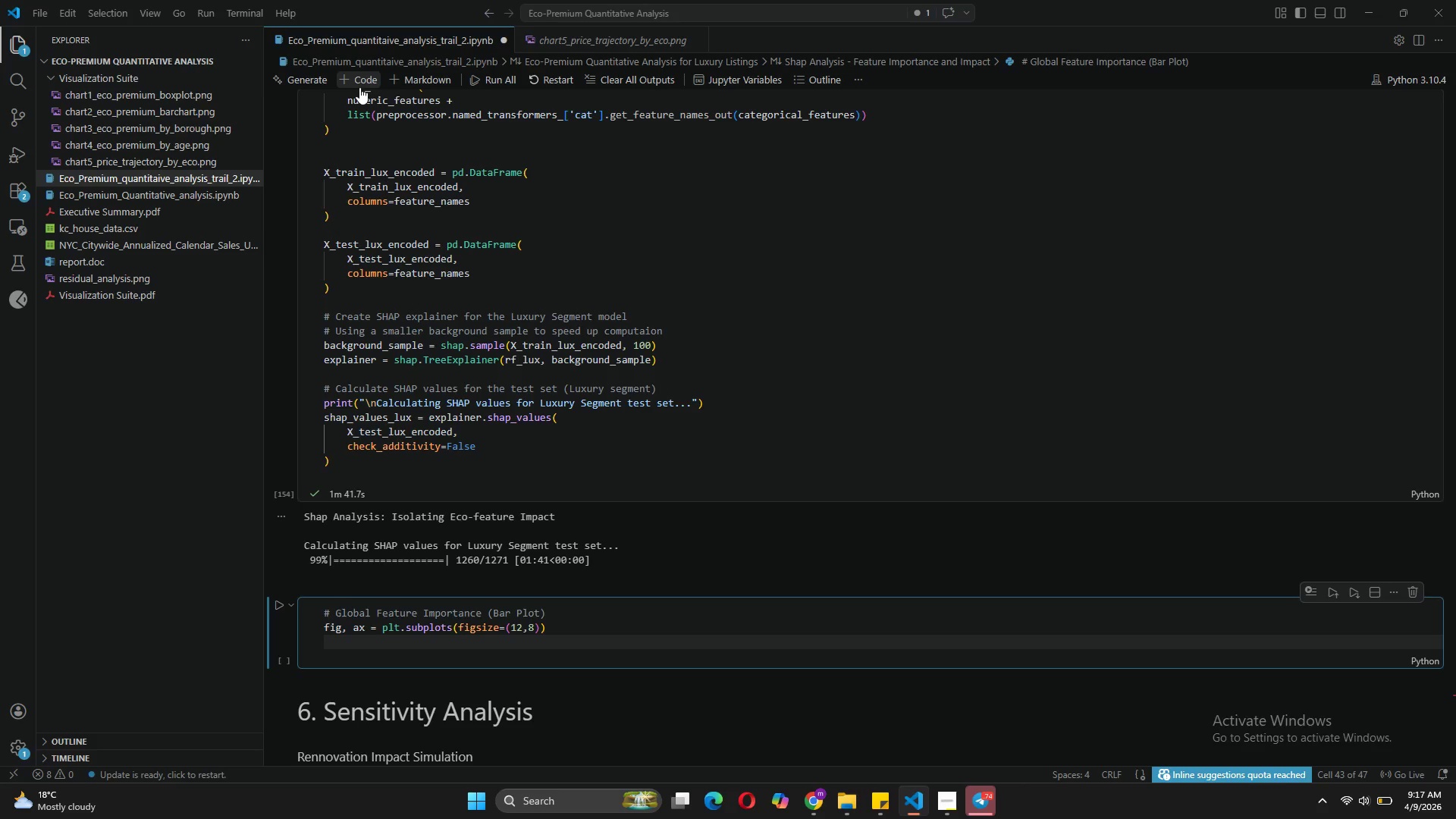 
wait(5.14)
 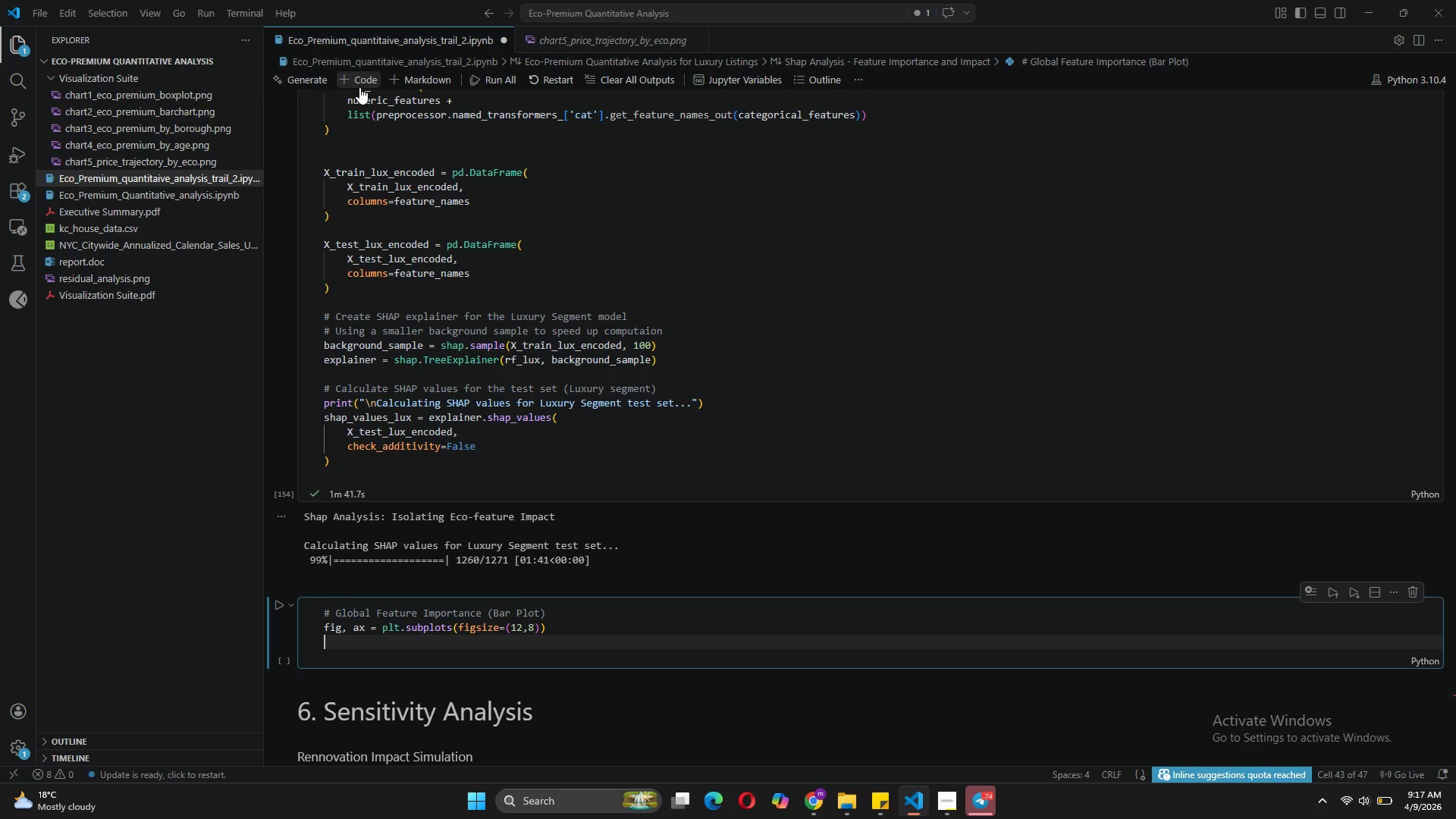 
key(Enter)
 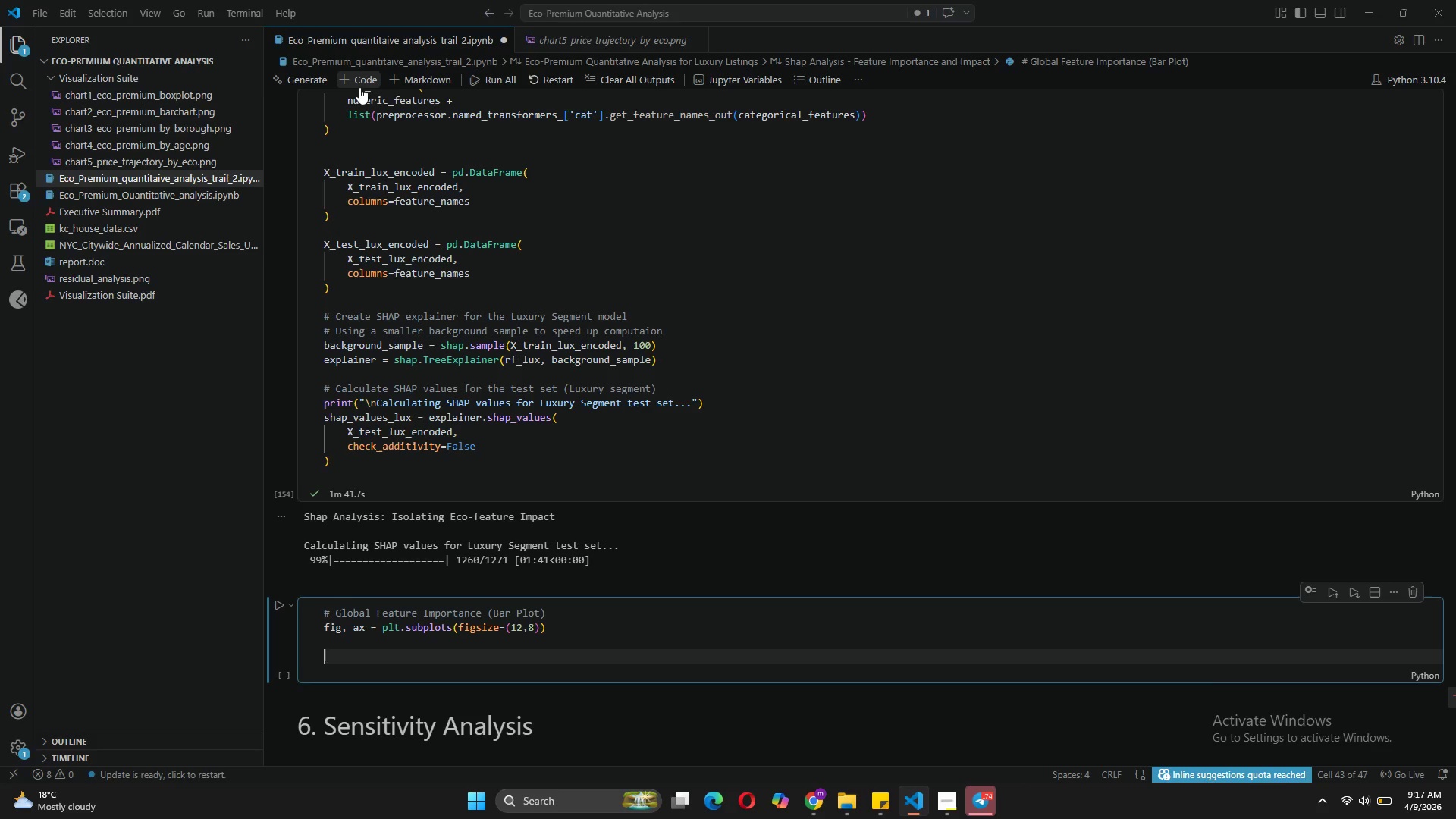 
type(# Create summary bar plot)
 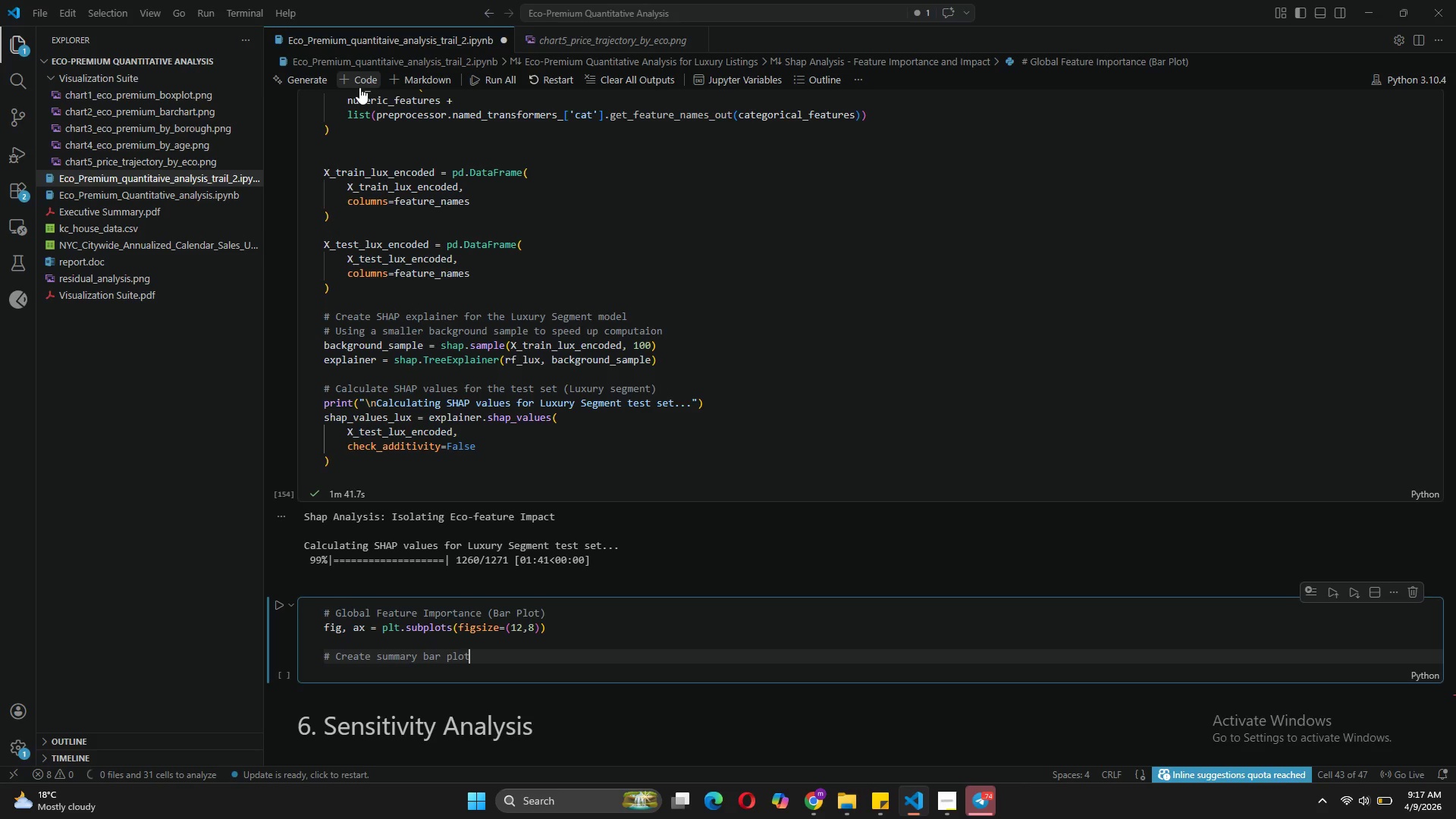 
key(Enter)
 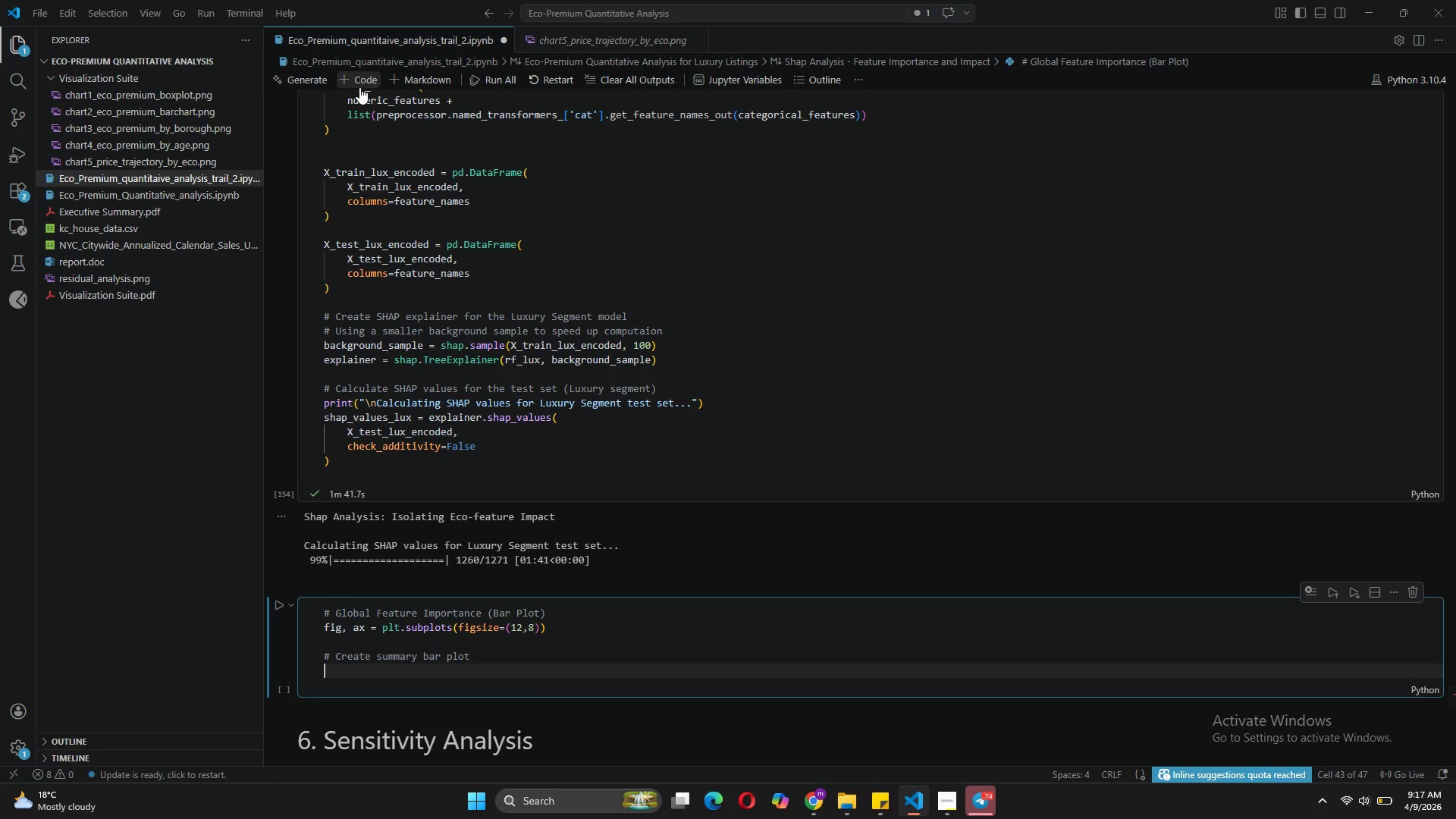 
type(shap.summary_plot(shap_values_lux, X-test)
key(Backspace)
key(Backspace)
key(Backspace)
key(Backspace)
key(Backspace)
type(-t)
key(Backspace)
key(Backspace)
type(_TEST_LUX)
 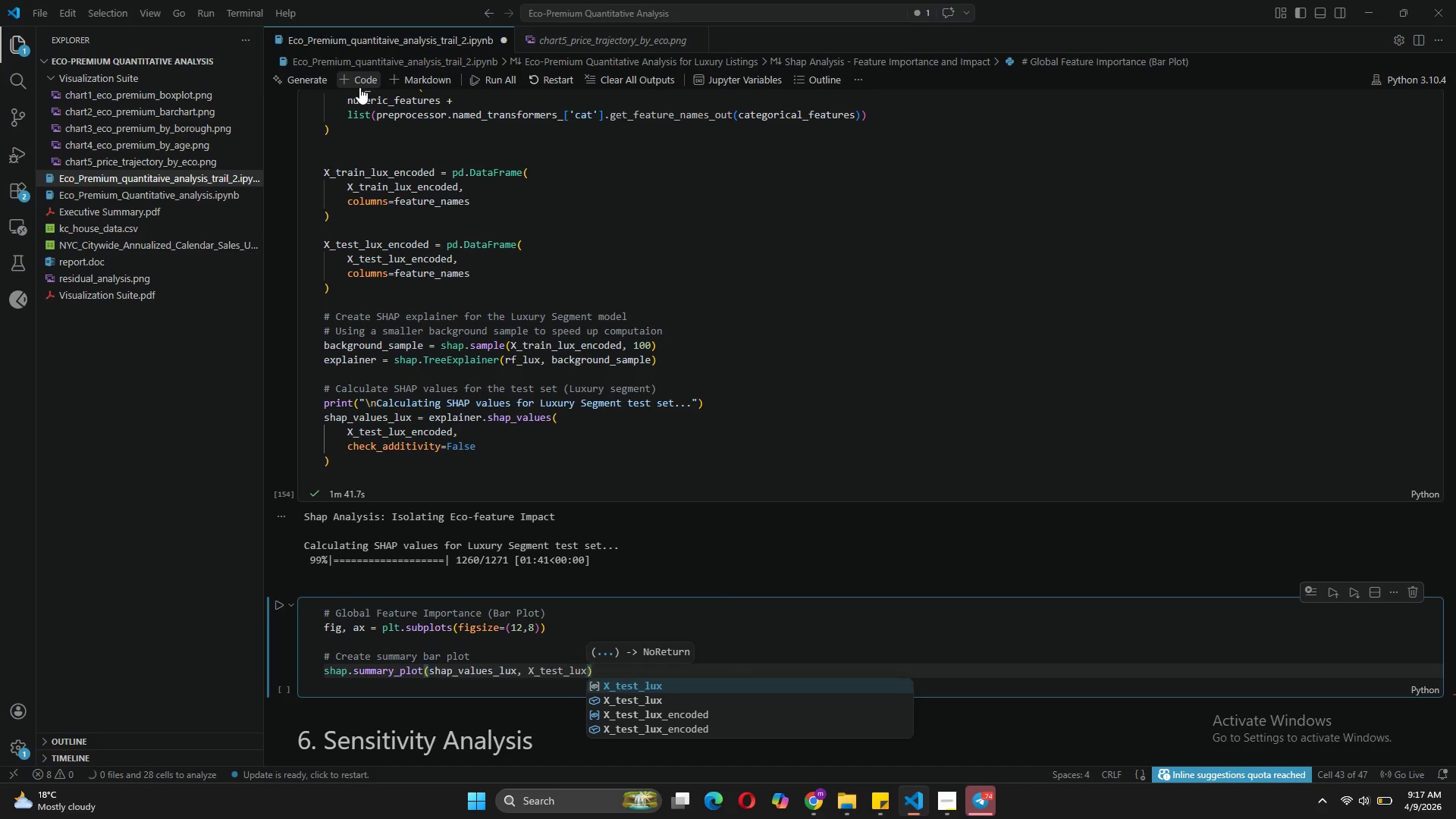 
 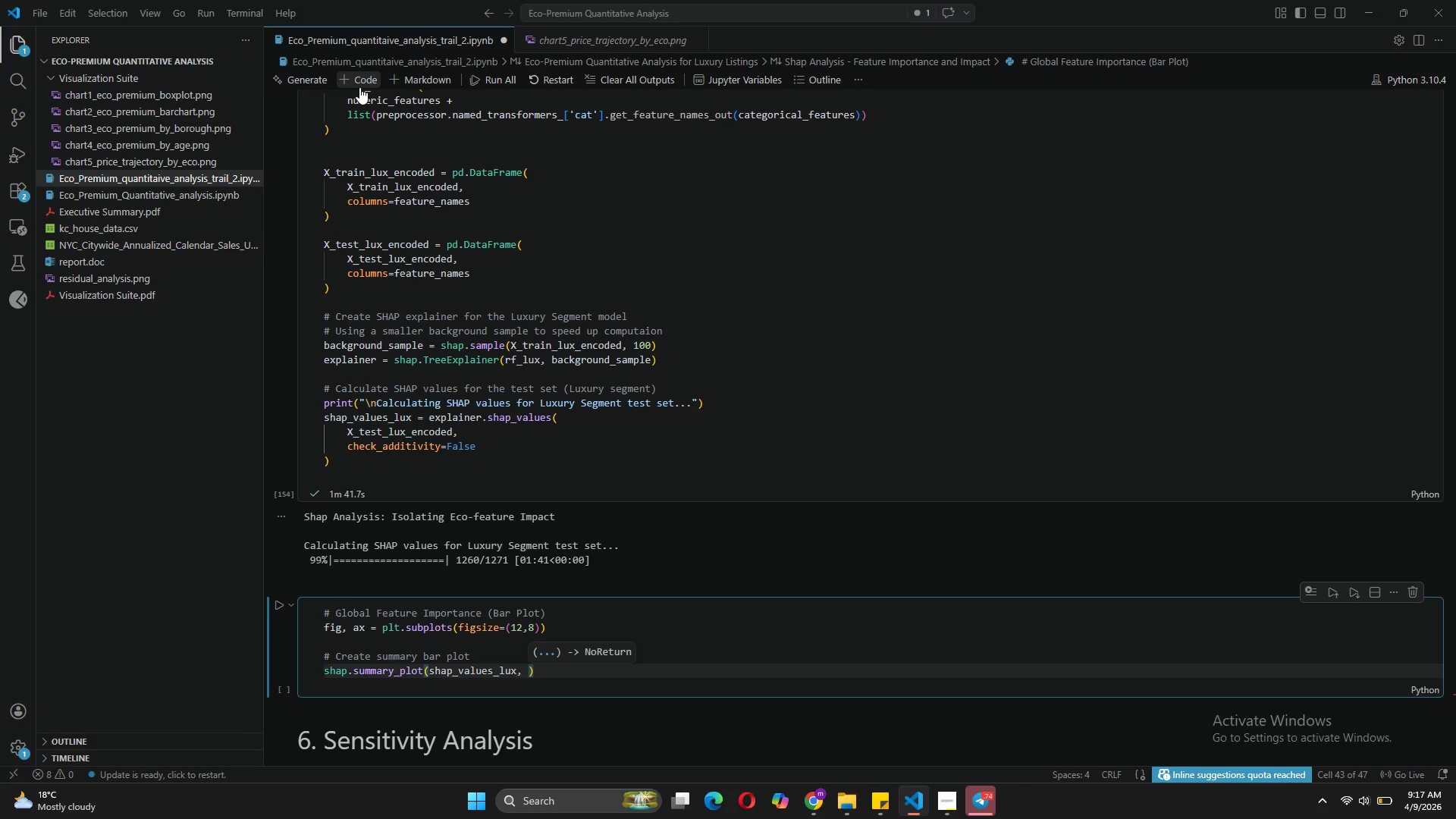 
hold_key(key=CapsLock, duration=0.31)
 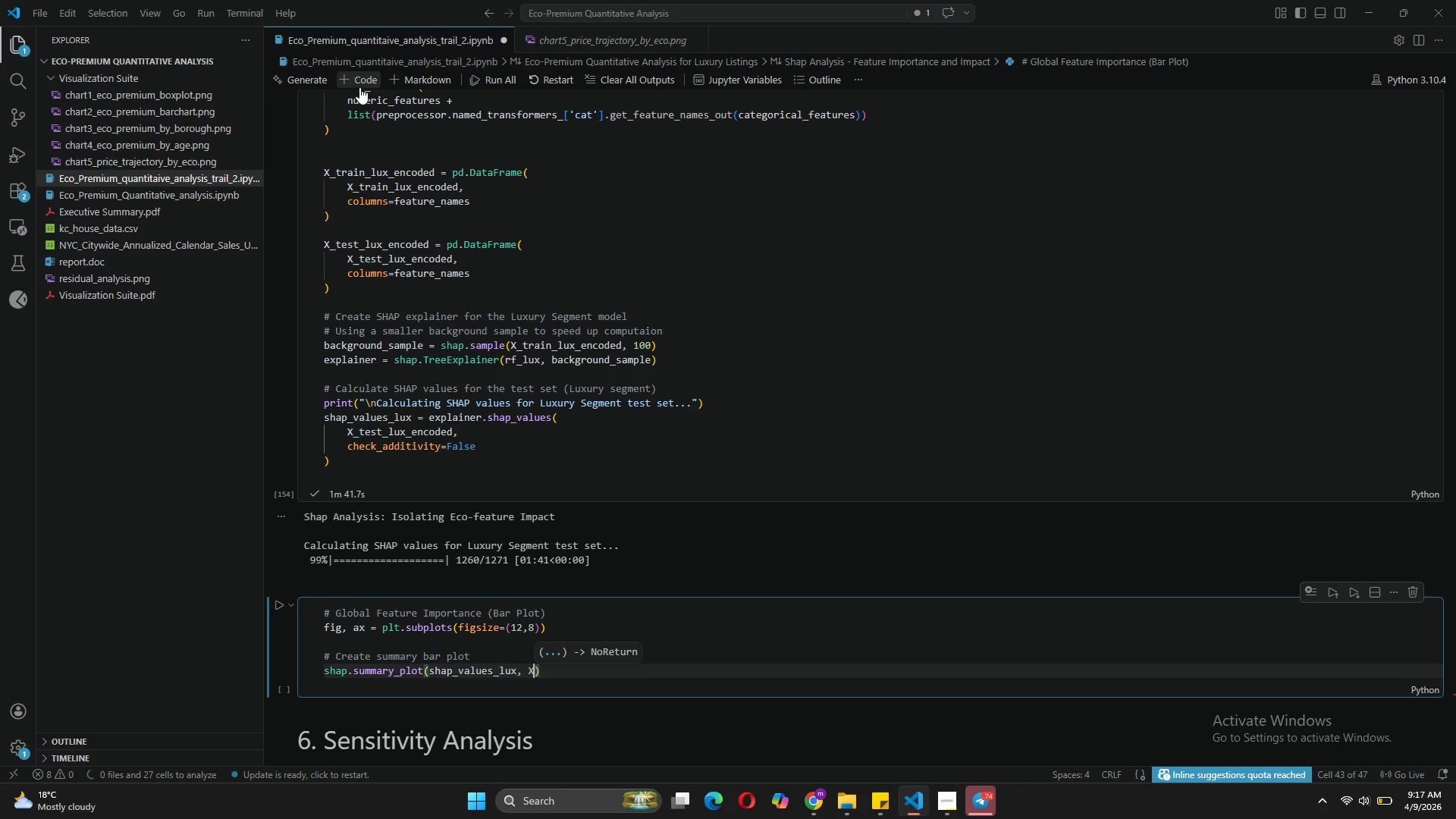 
wait(9.67)
 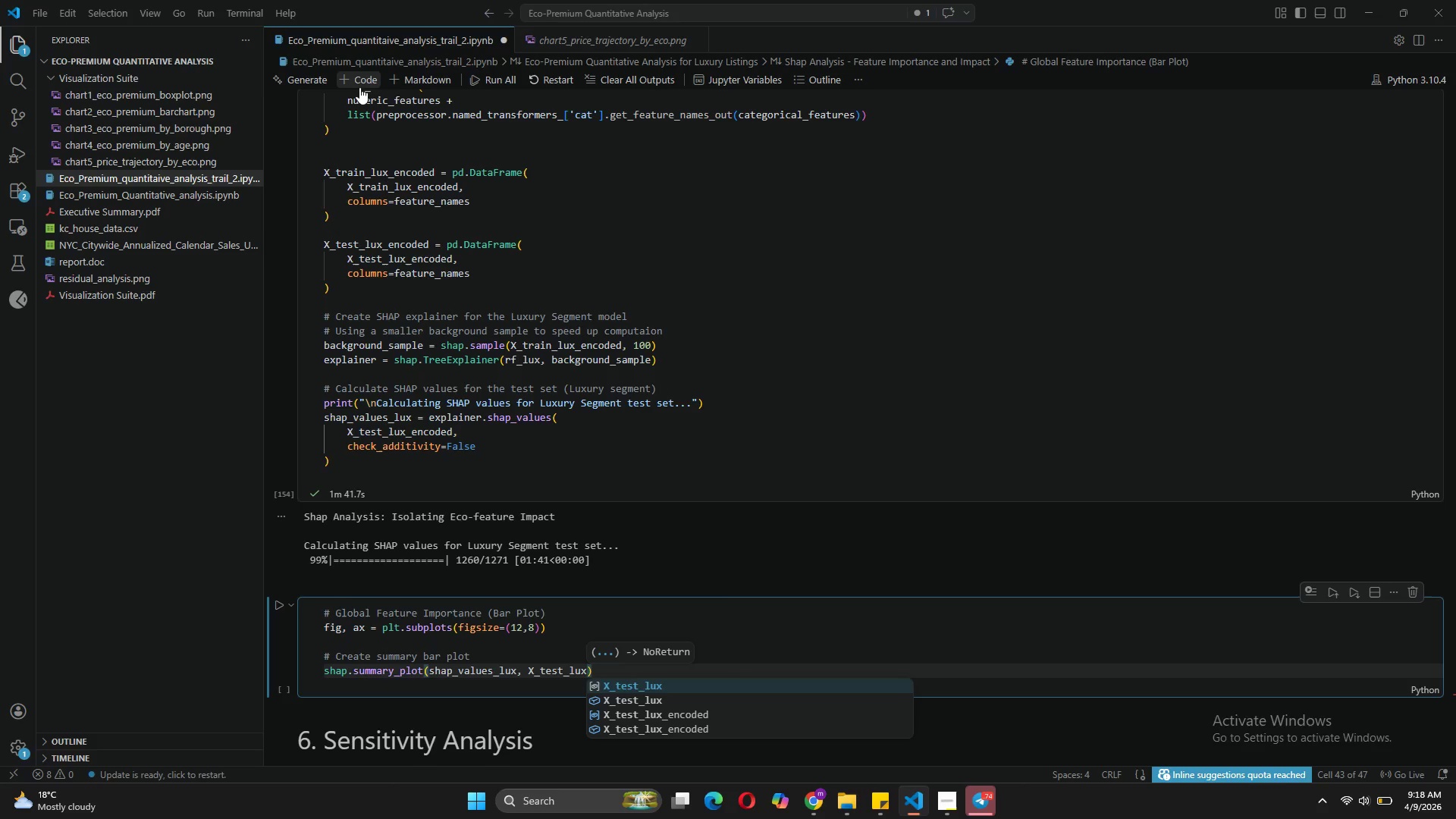 
left_click([626, 716])
 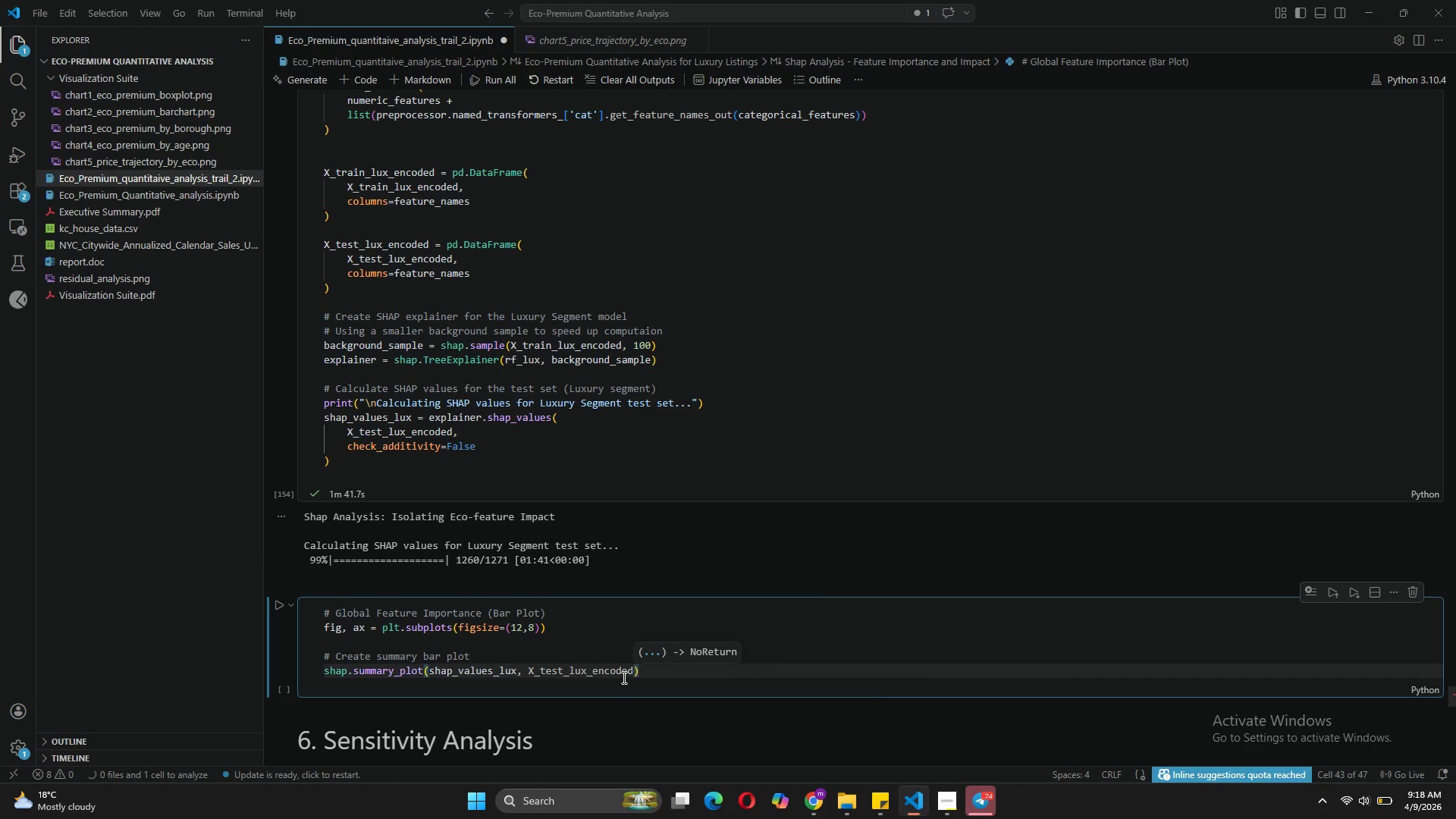 
type(, feature_names )
key(Backspace)
type(=d)
key(Backspace)
type(feature_names)
 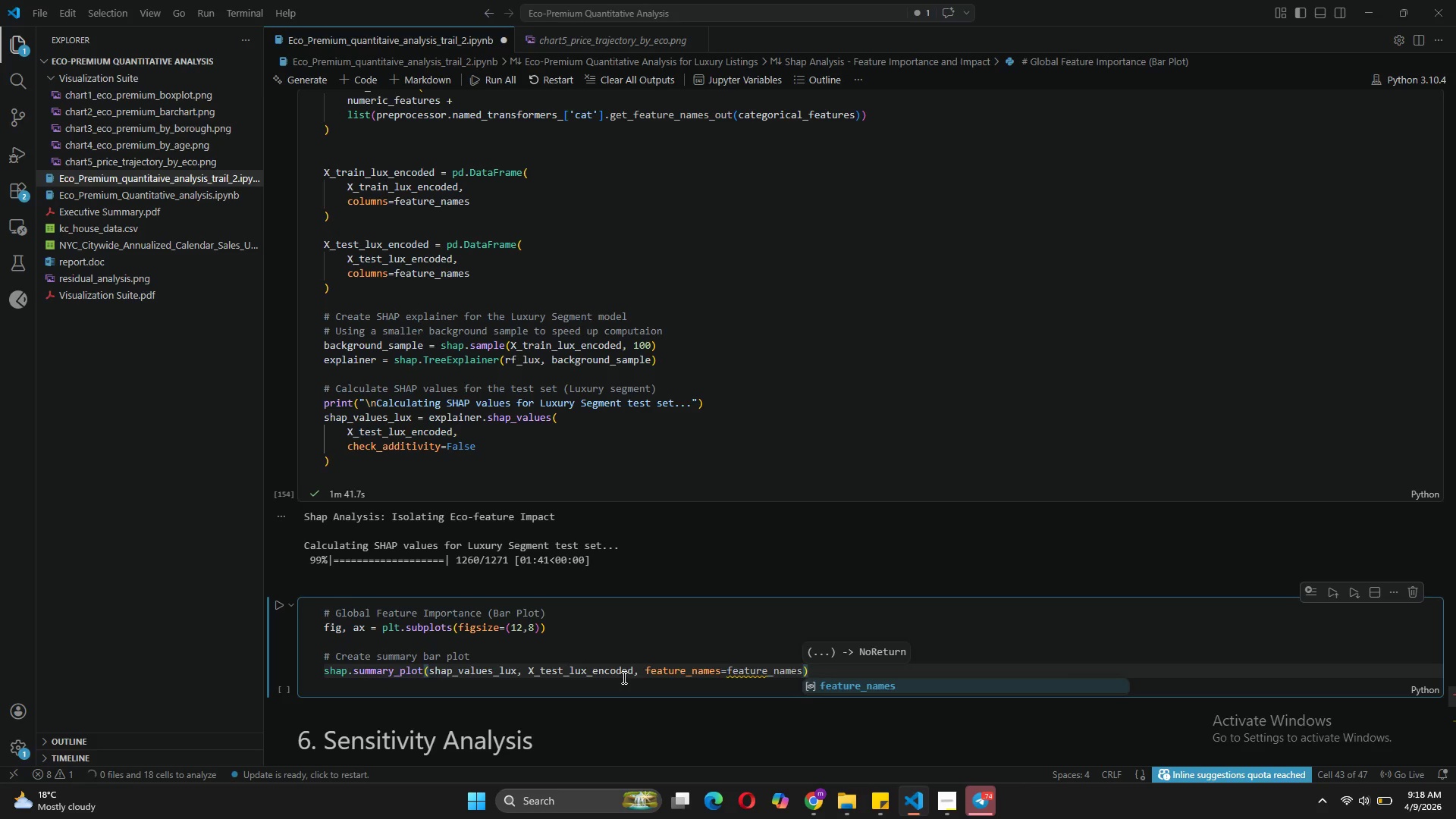 
key(Comma)
 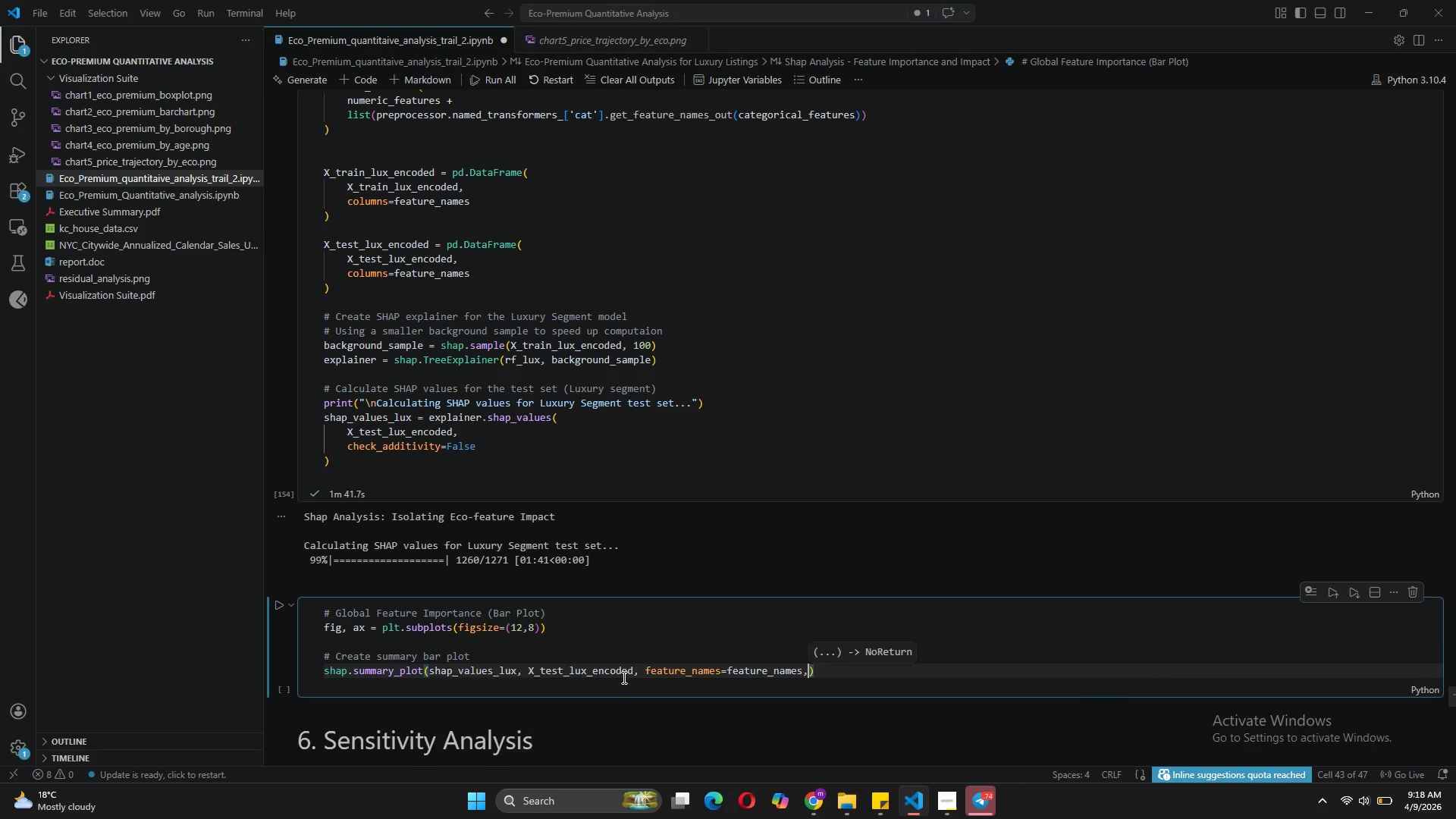 
key(Enter)
 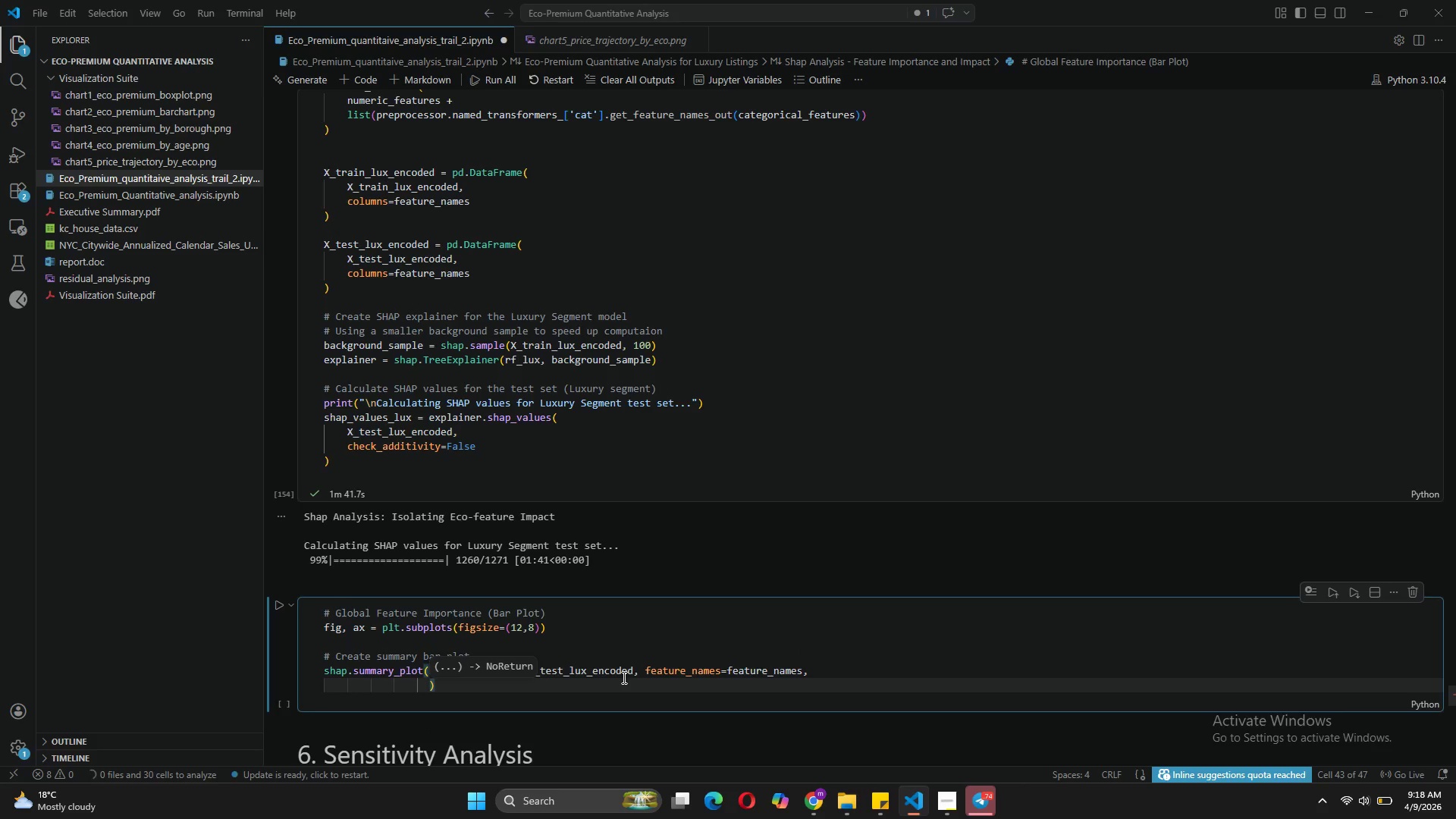 
type(plot_type="bar)
 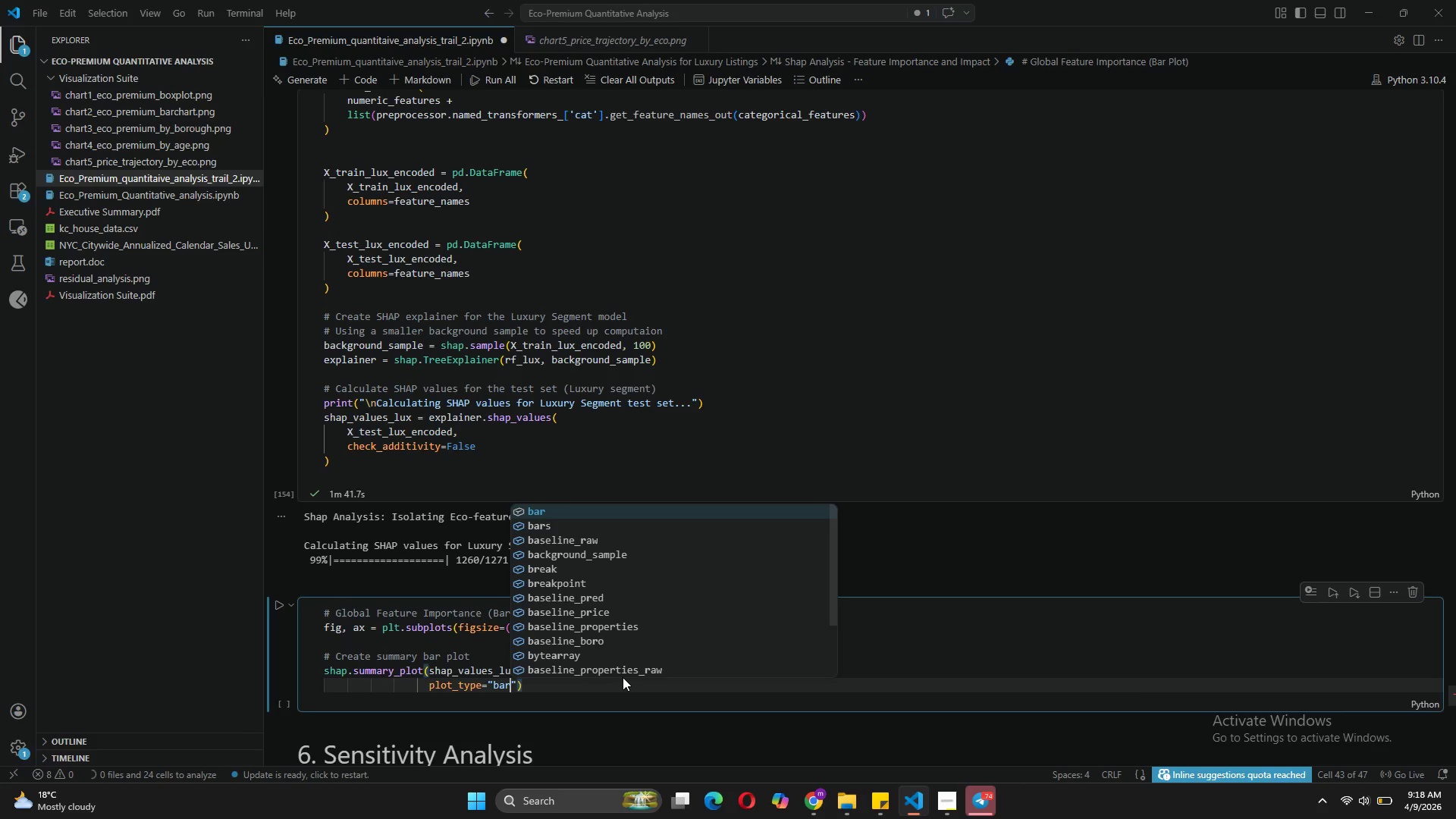 
key(ArrowRight)
 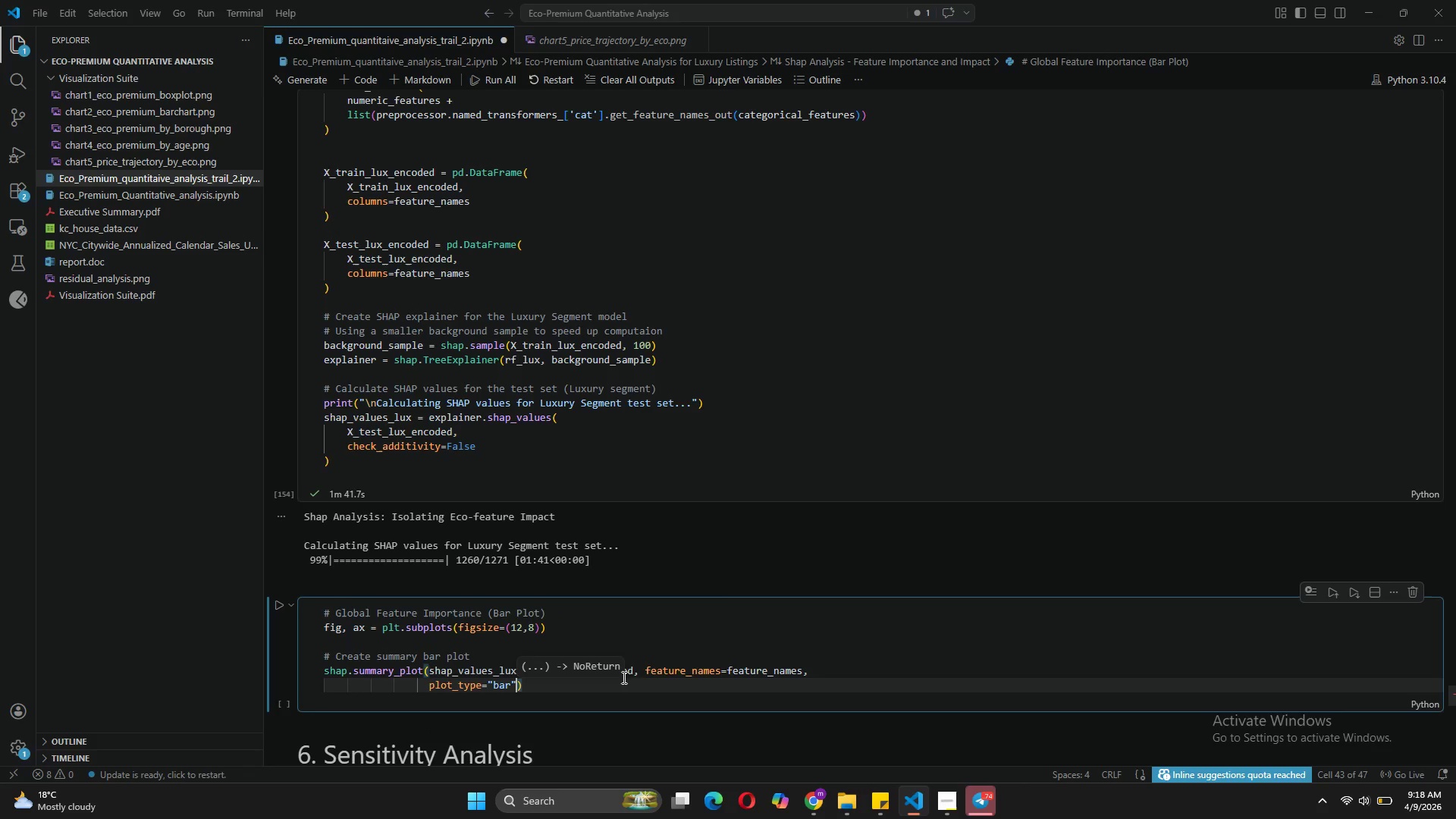 
type(, show=False, max_display=15)
 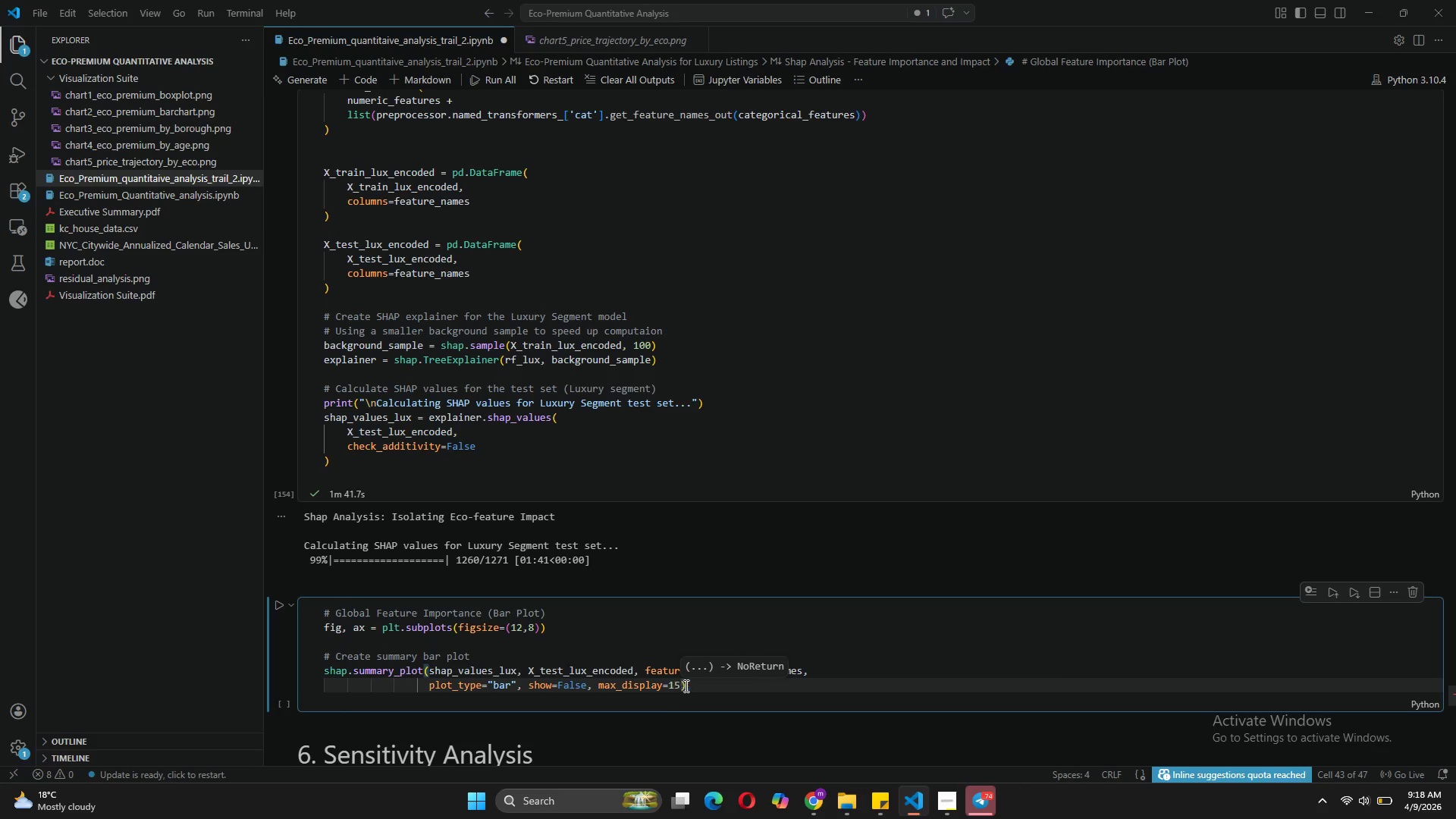 
left_click([694, 686])
 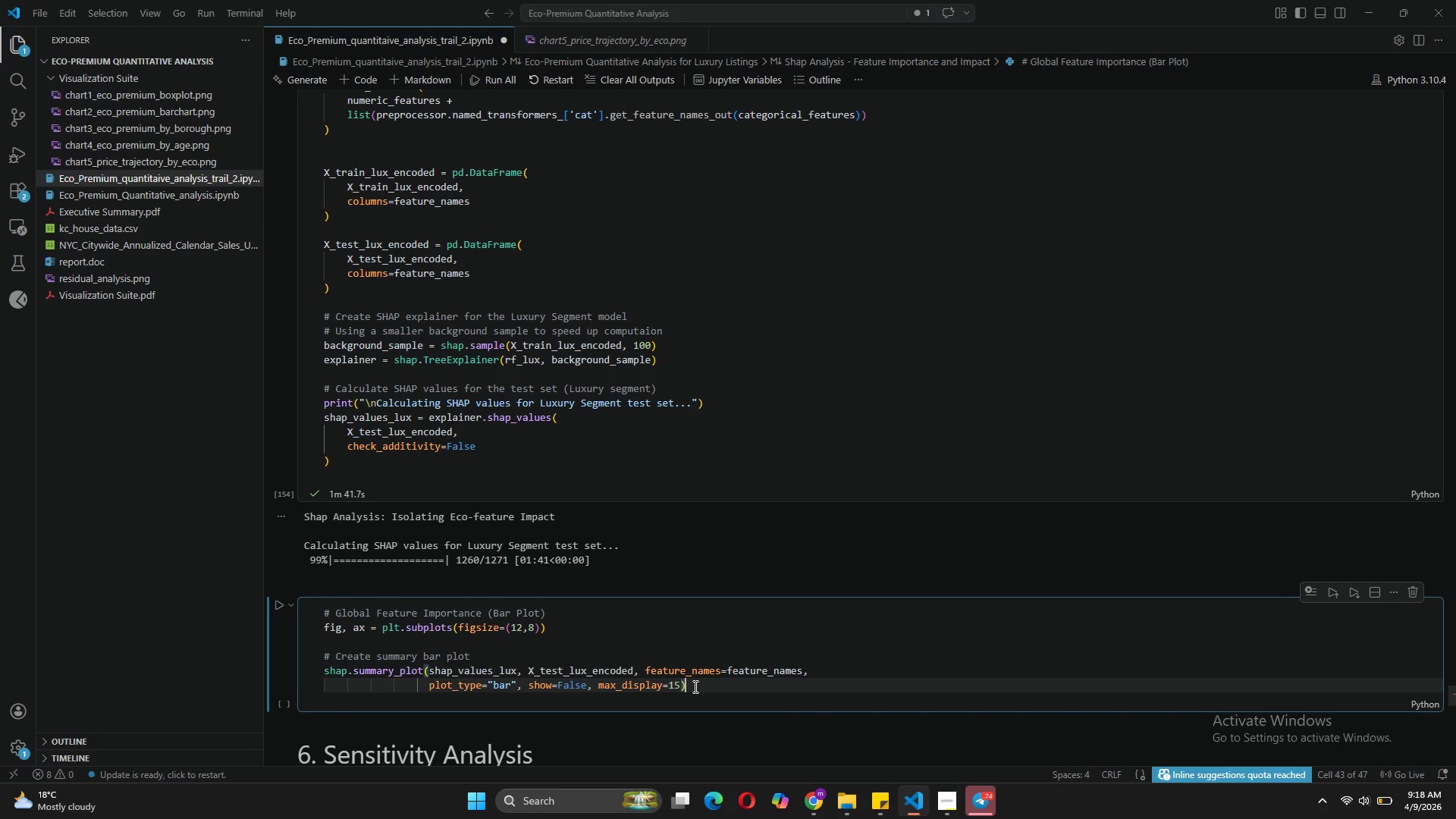 
key(Enter)
 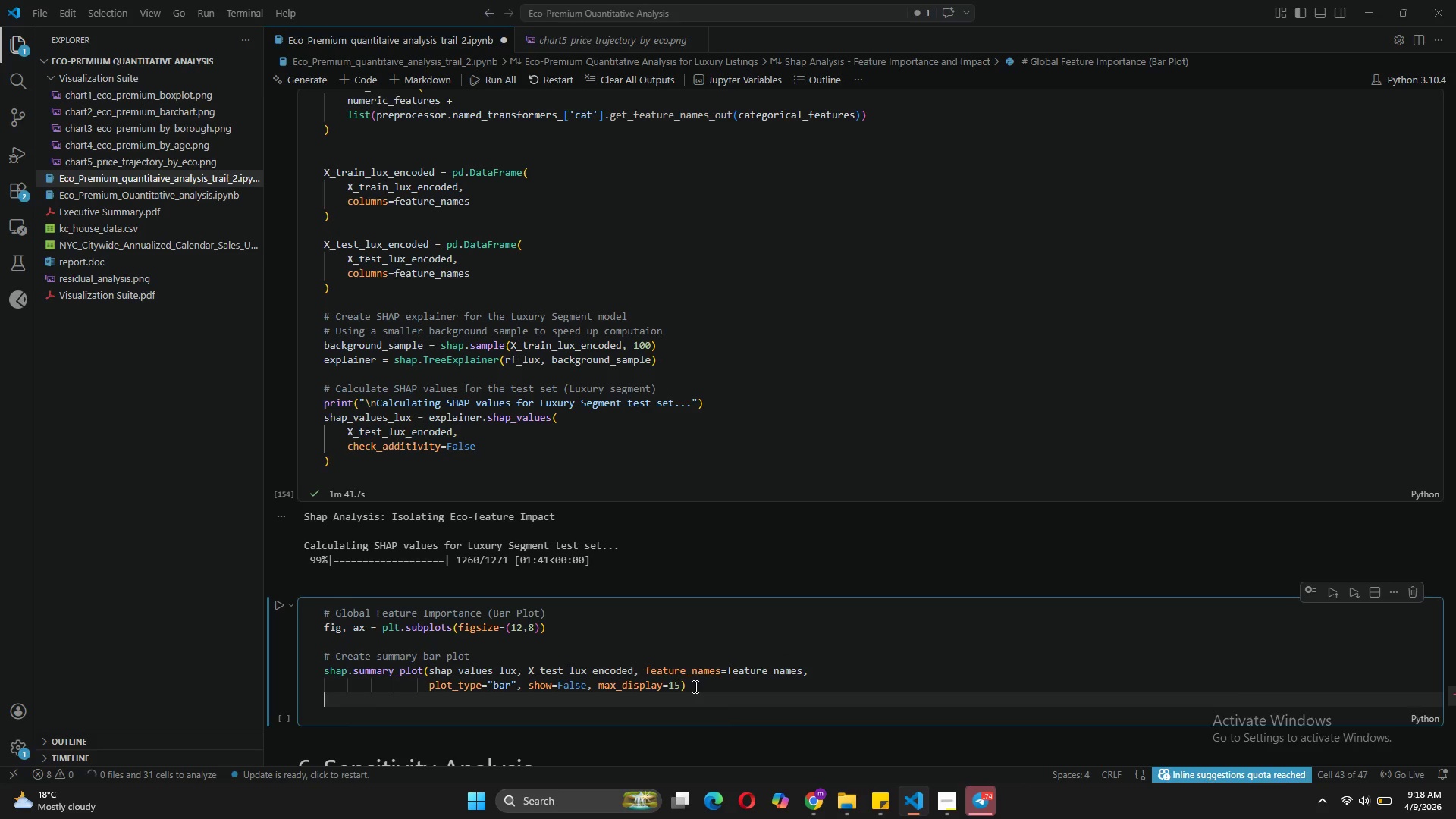 
key(Enter)
 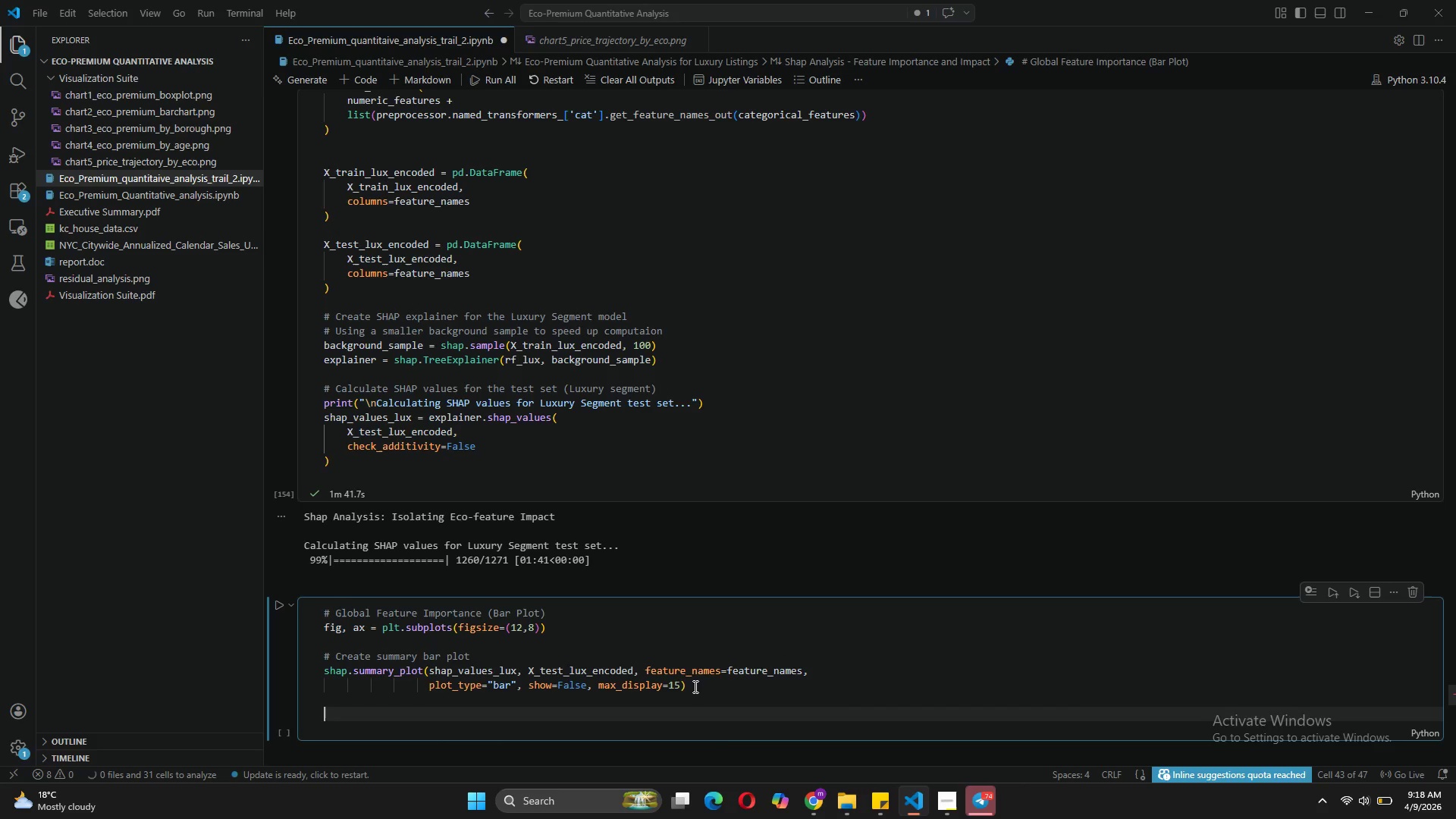 
type(plt.title(Global)
key(Backspace)
key(Backspace)
key(Backspace)
key(Backspace)
key(Backspace)
key(Backspace)
type("Global Feature Importance -Luxury)
 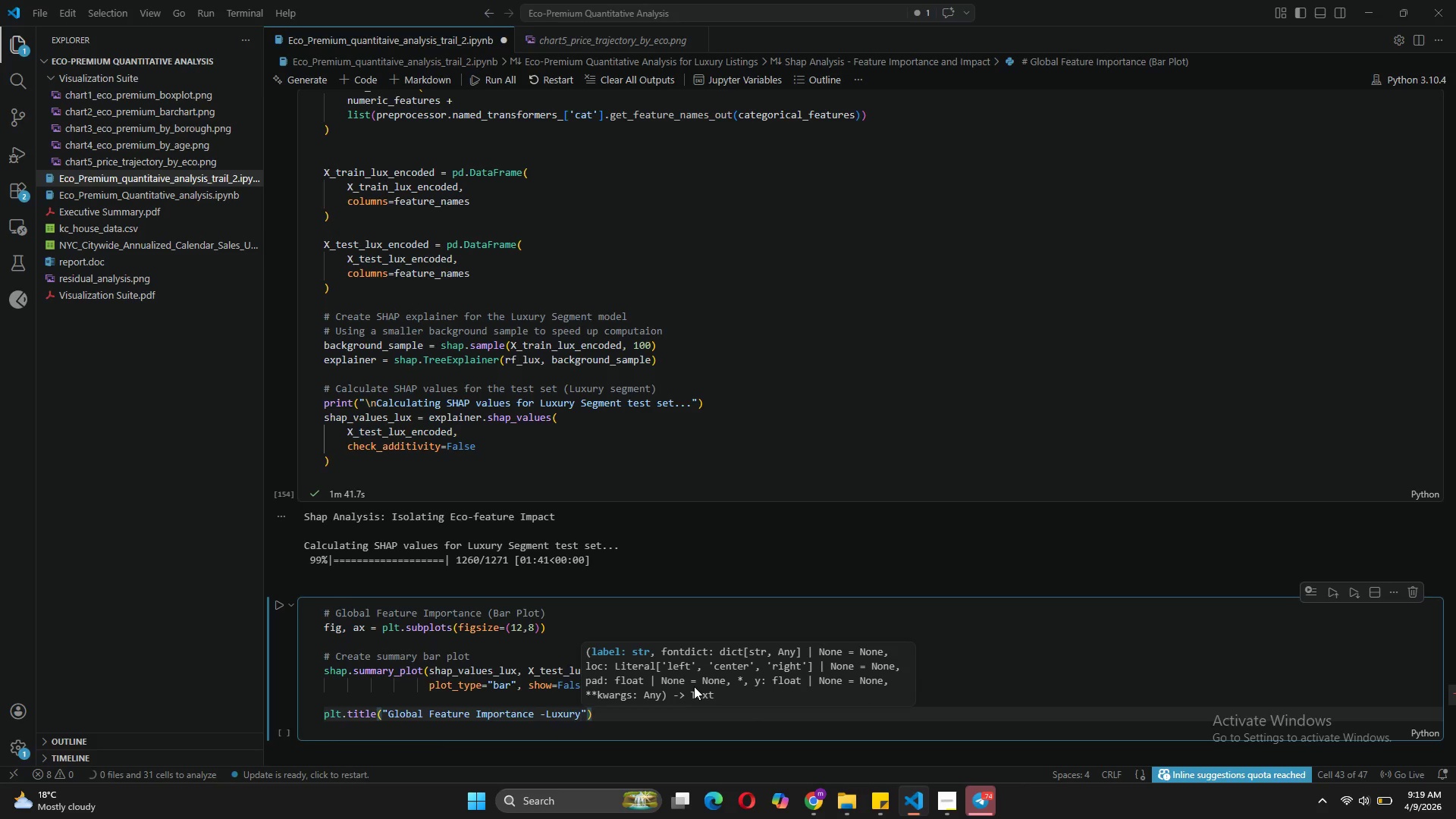 
key(ArrowLeft)
 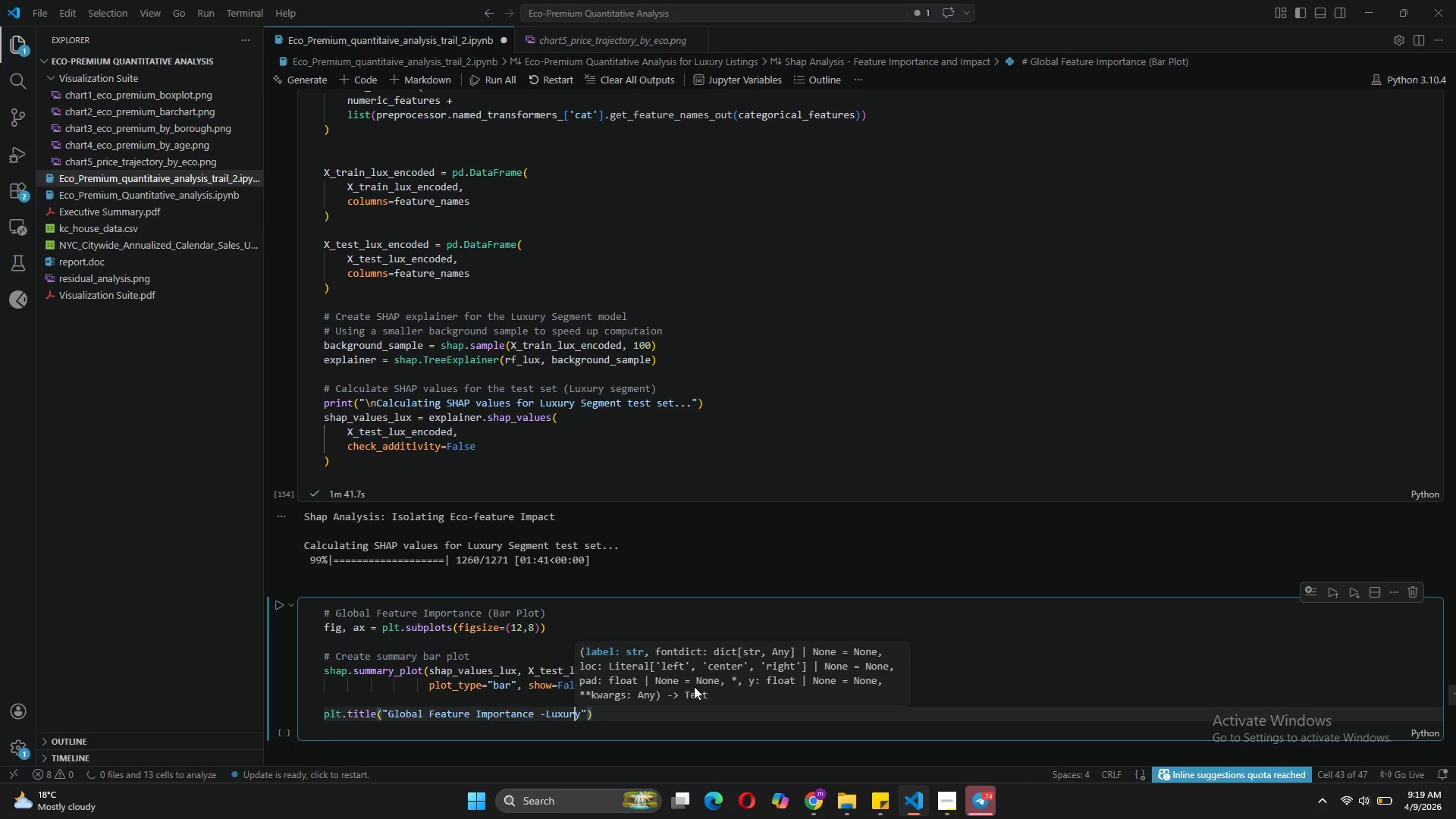 
key(ArrowLeft)
 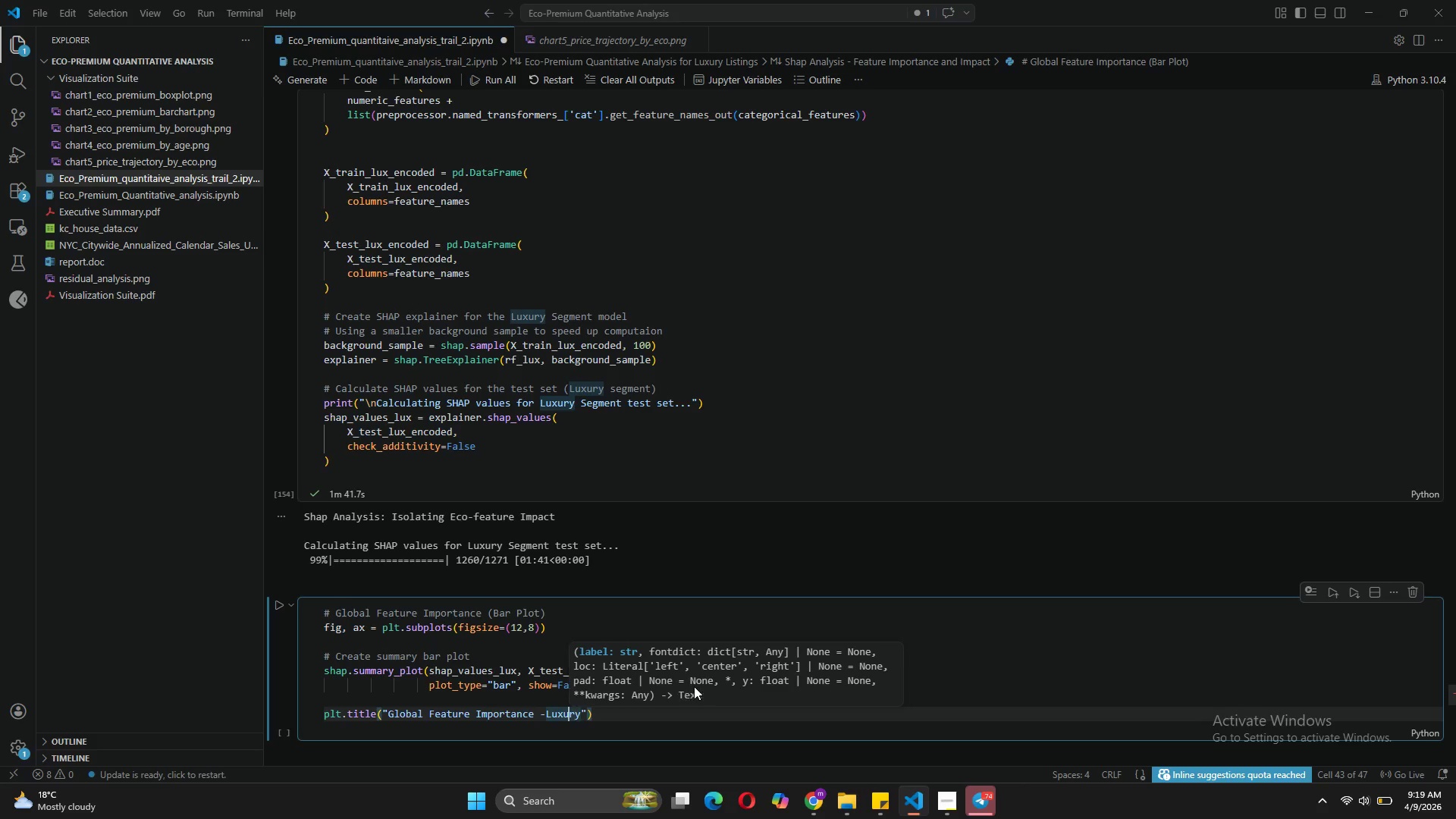 
key(ArrowLeft)
 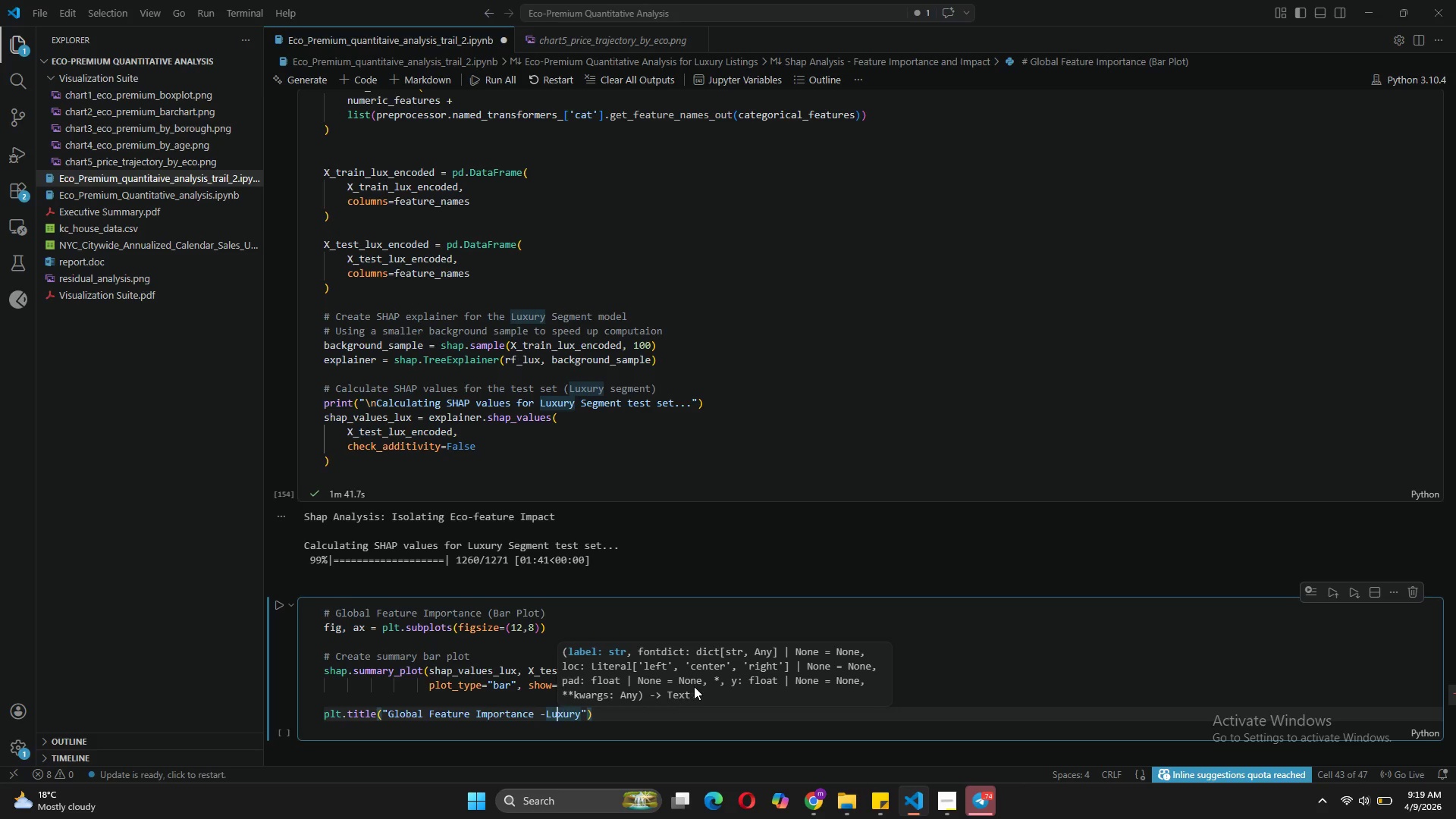 
key(ArrowLeft)
 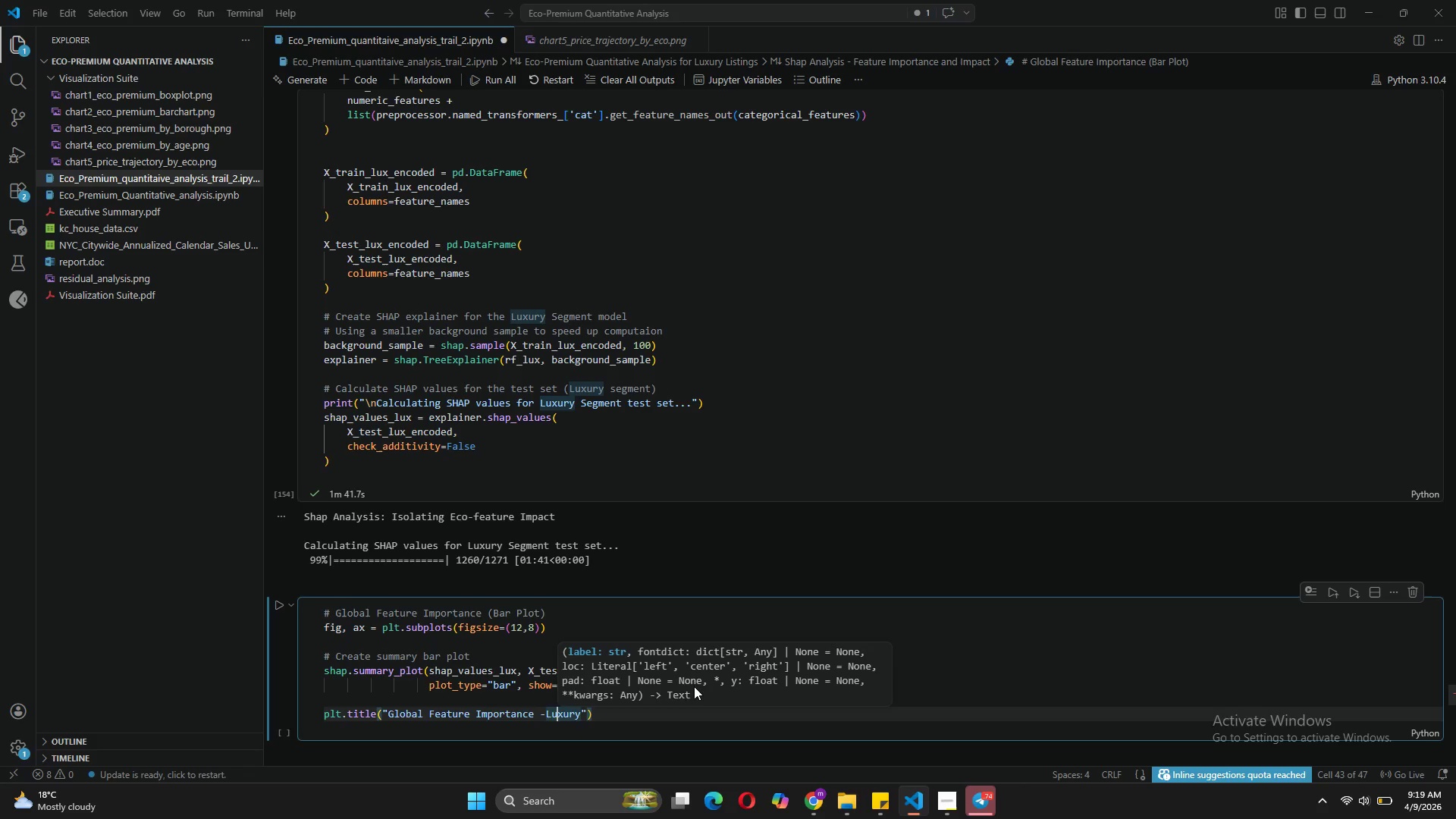 
key(ArrowLeft)
 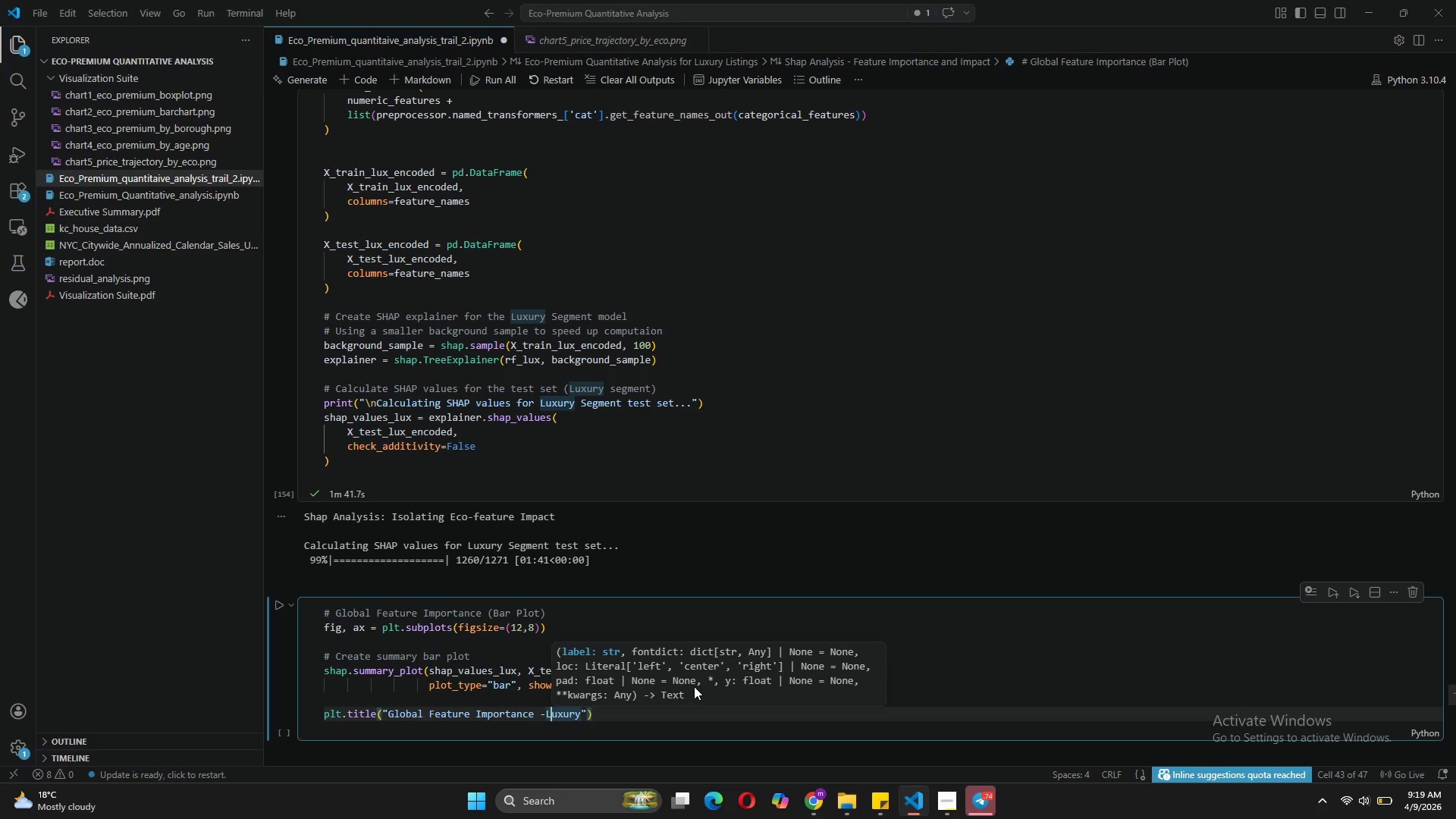 
key(ArrowLeft)
 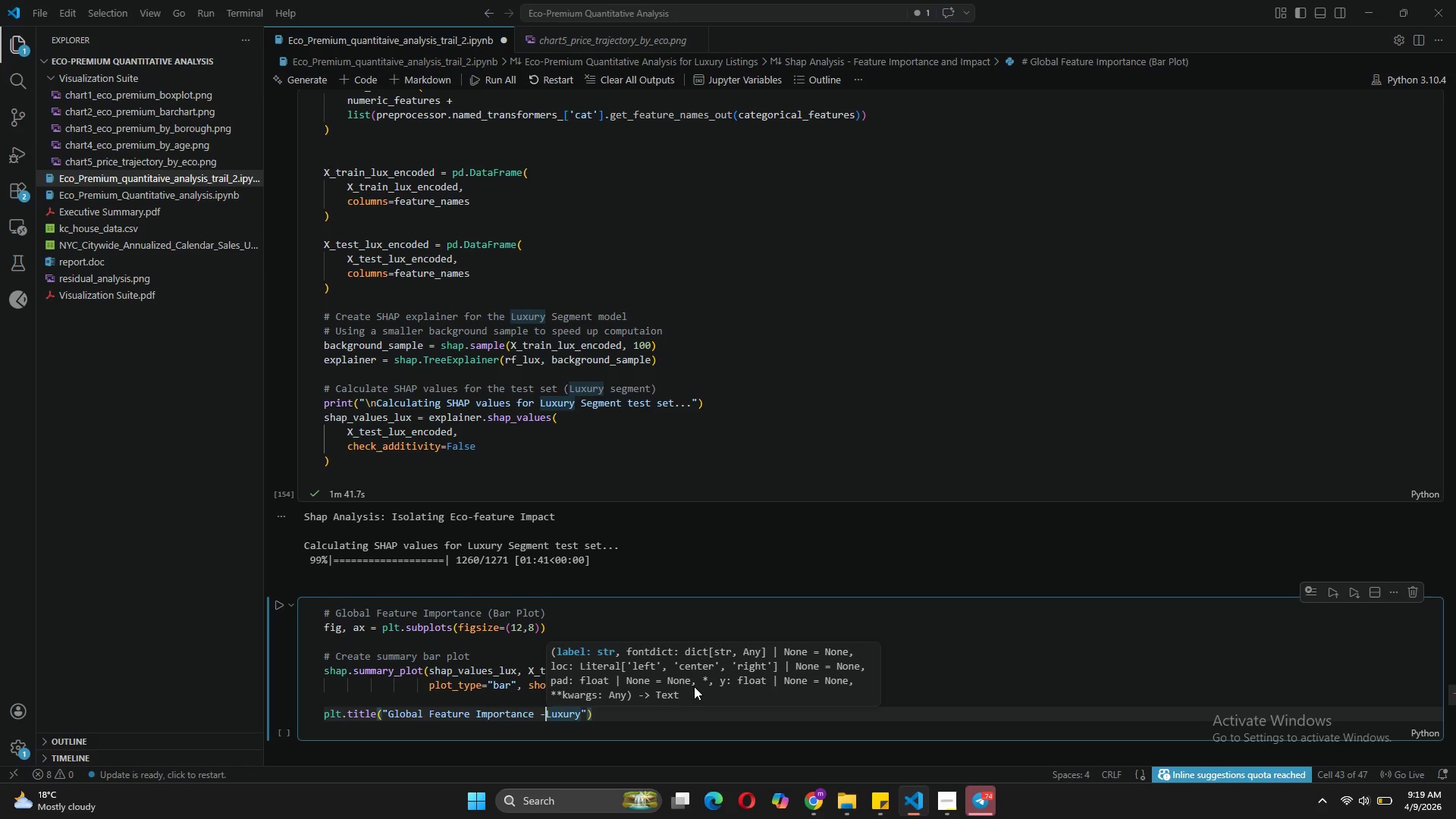 
key(Space)
 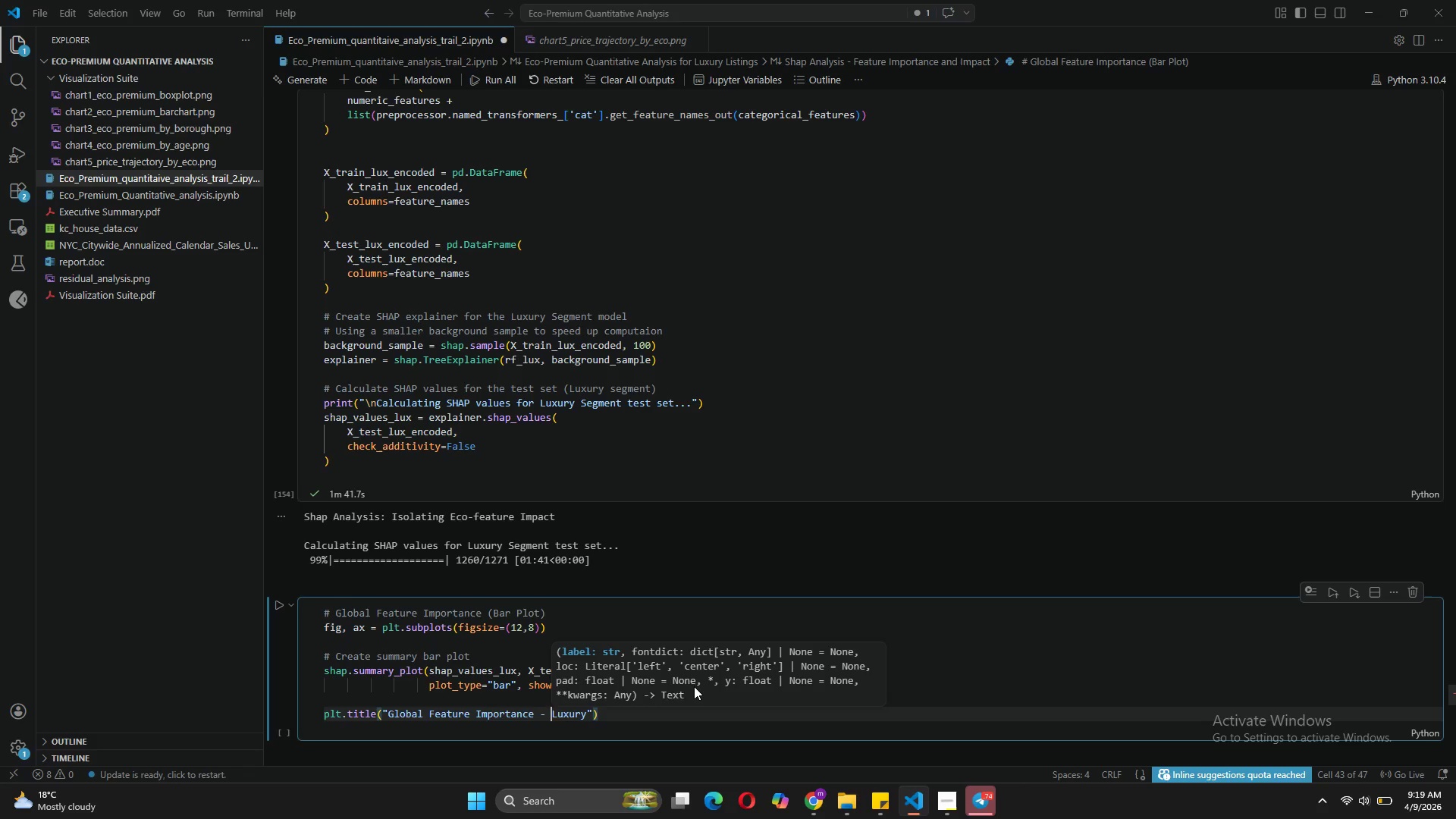 
key(ArrowRight)
 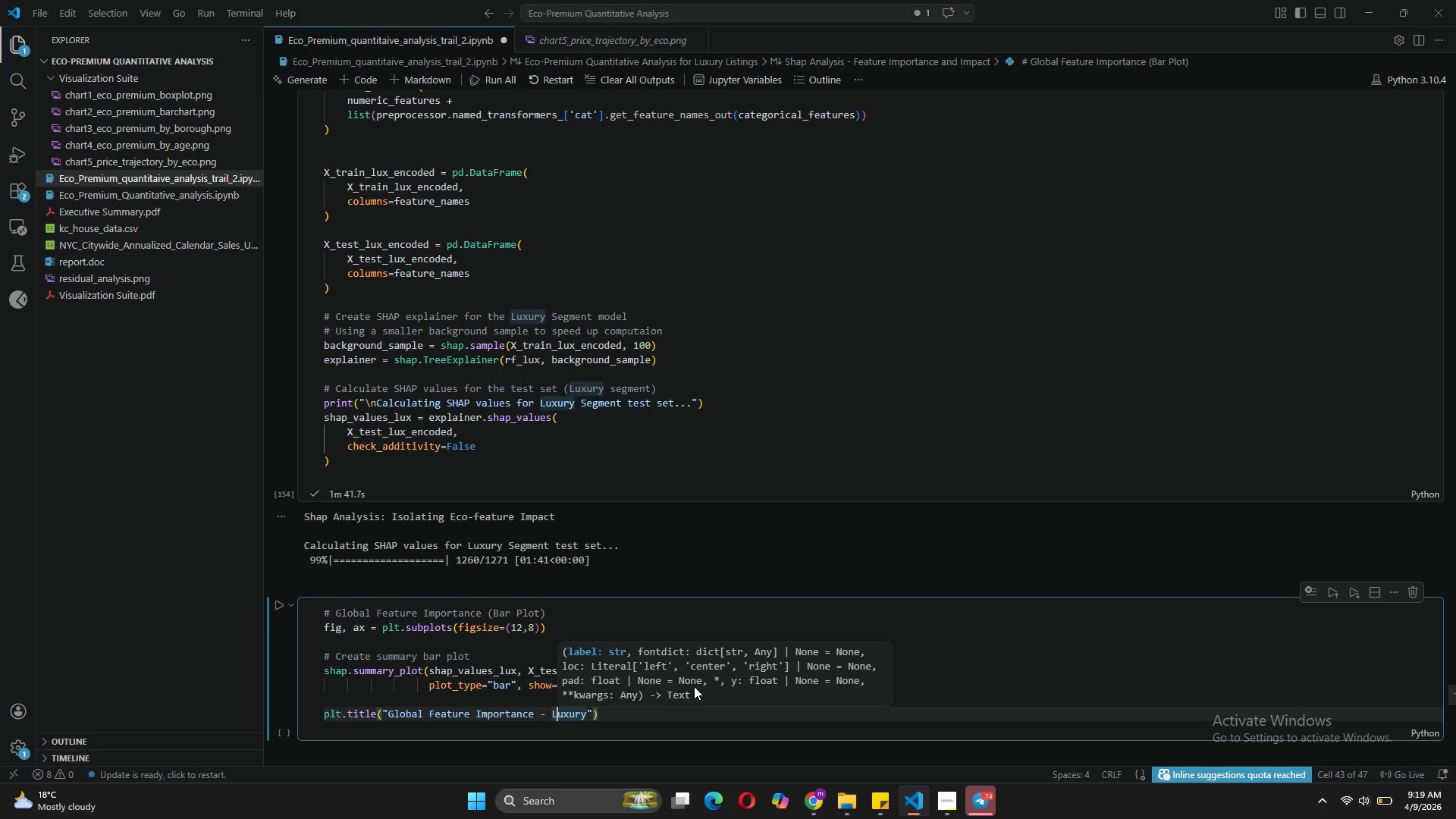 
key(ArrowRight)
 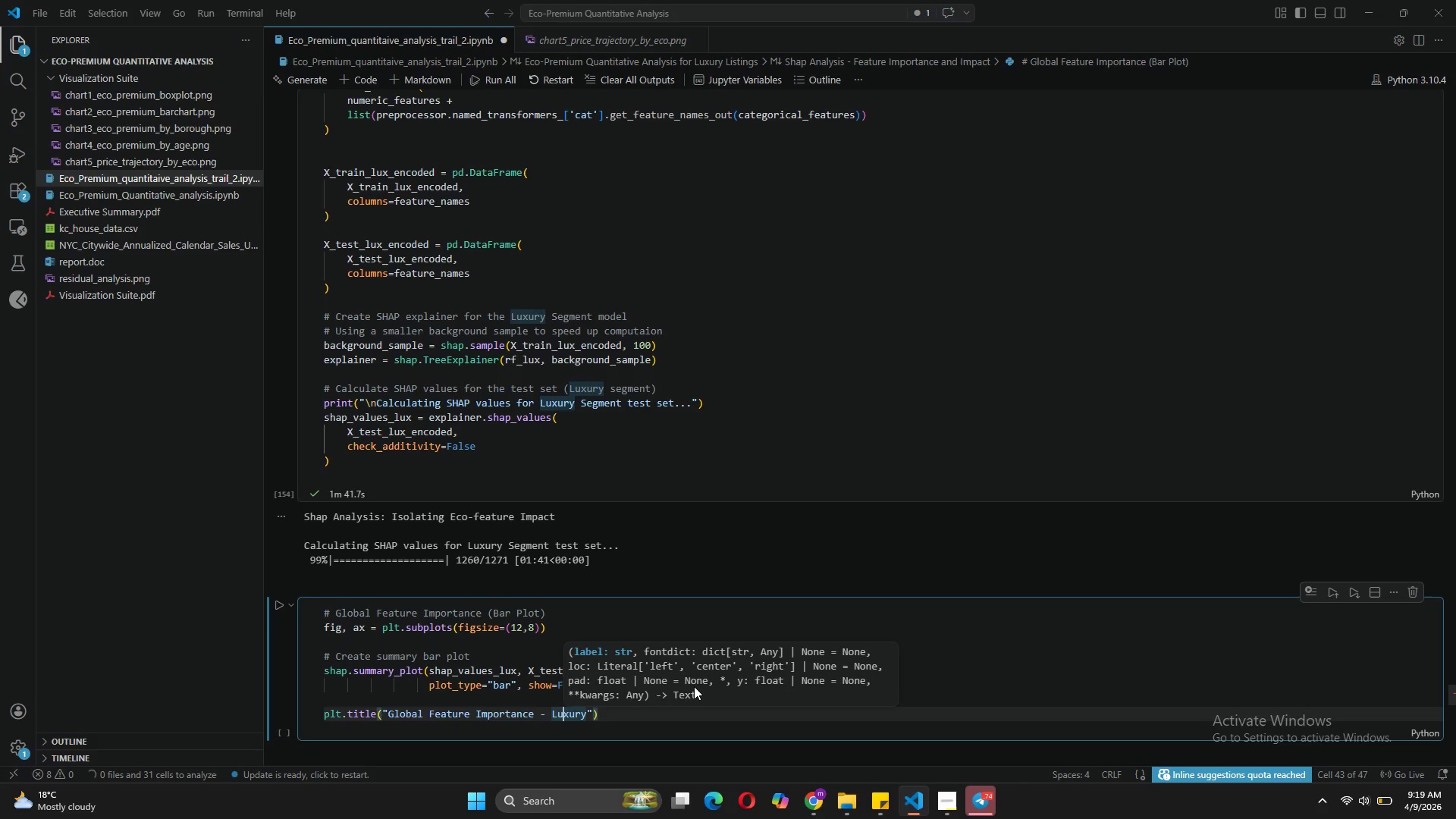 
key(ArrowRight)
 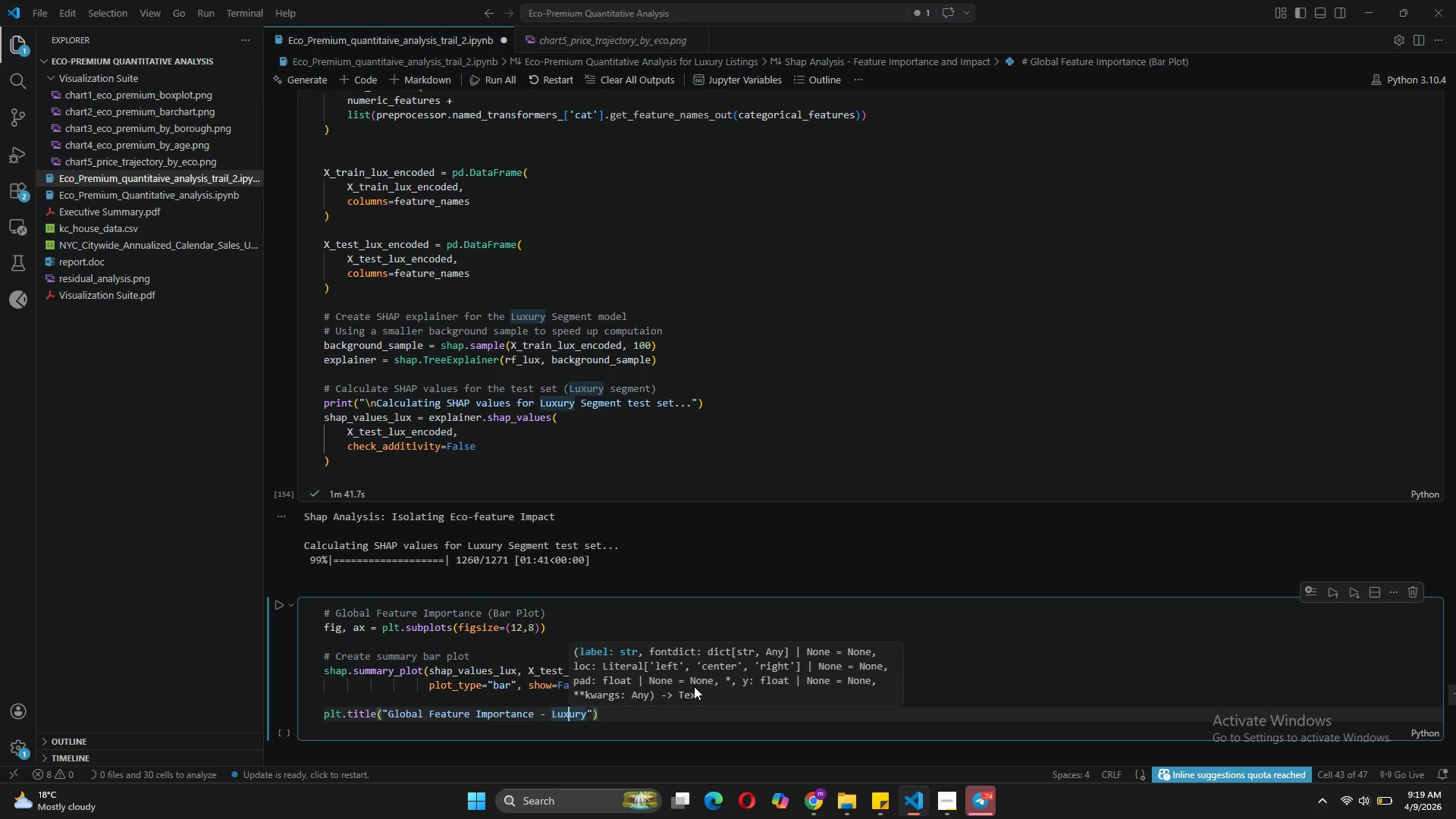 
key(ArrowRight)
 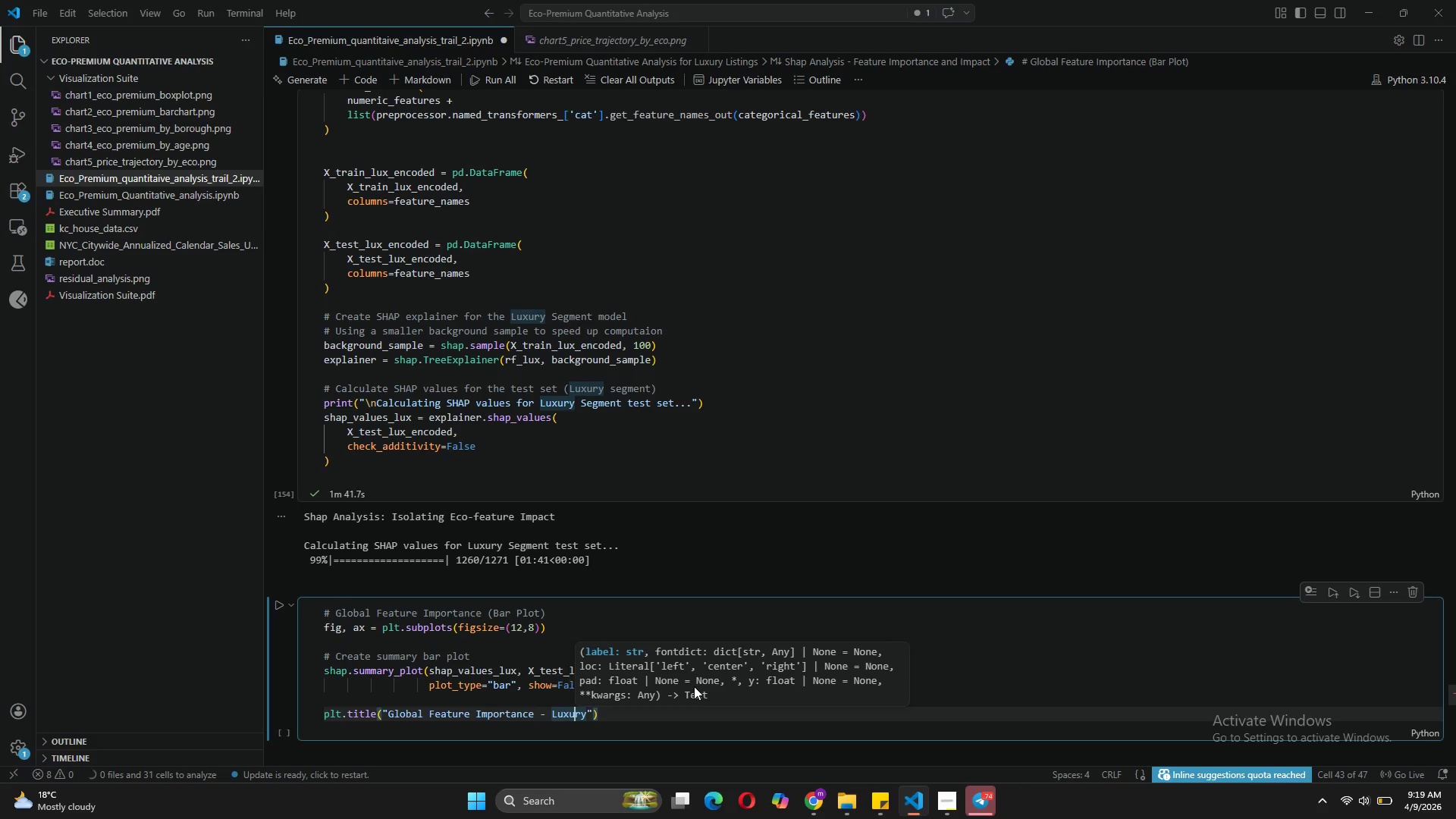 
key(ArrowRight)
 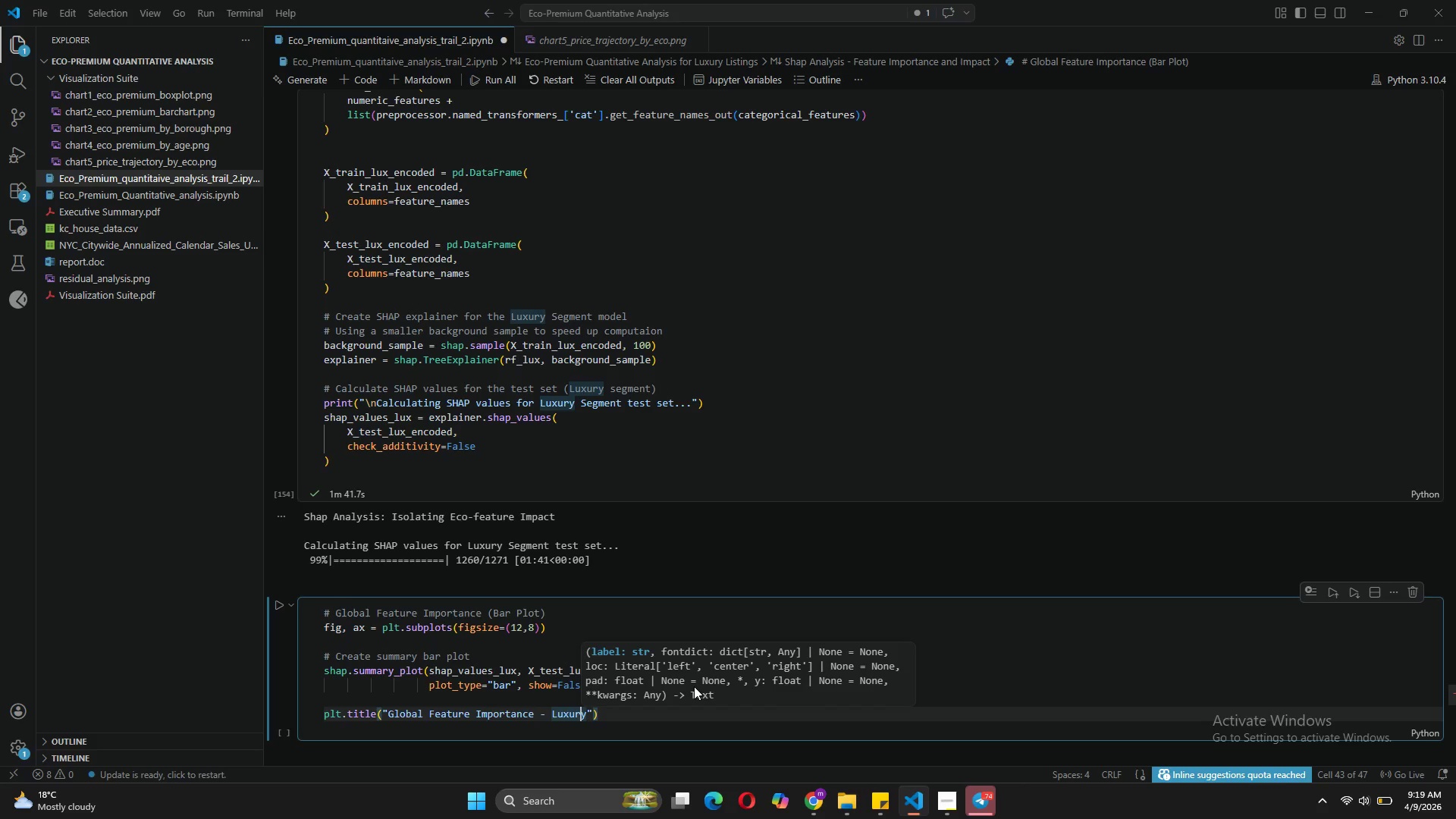 
key(ArrowRight)
 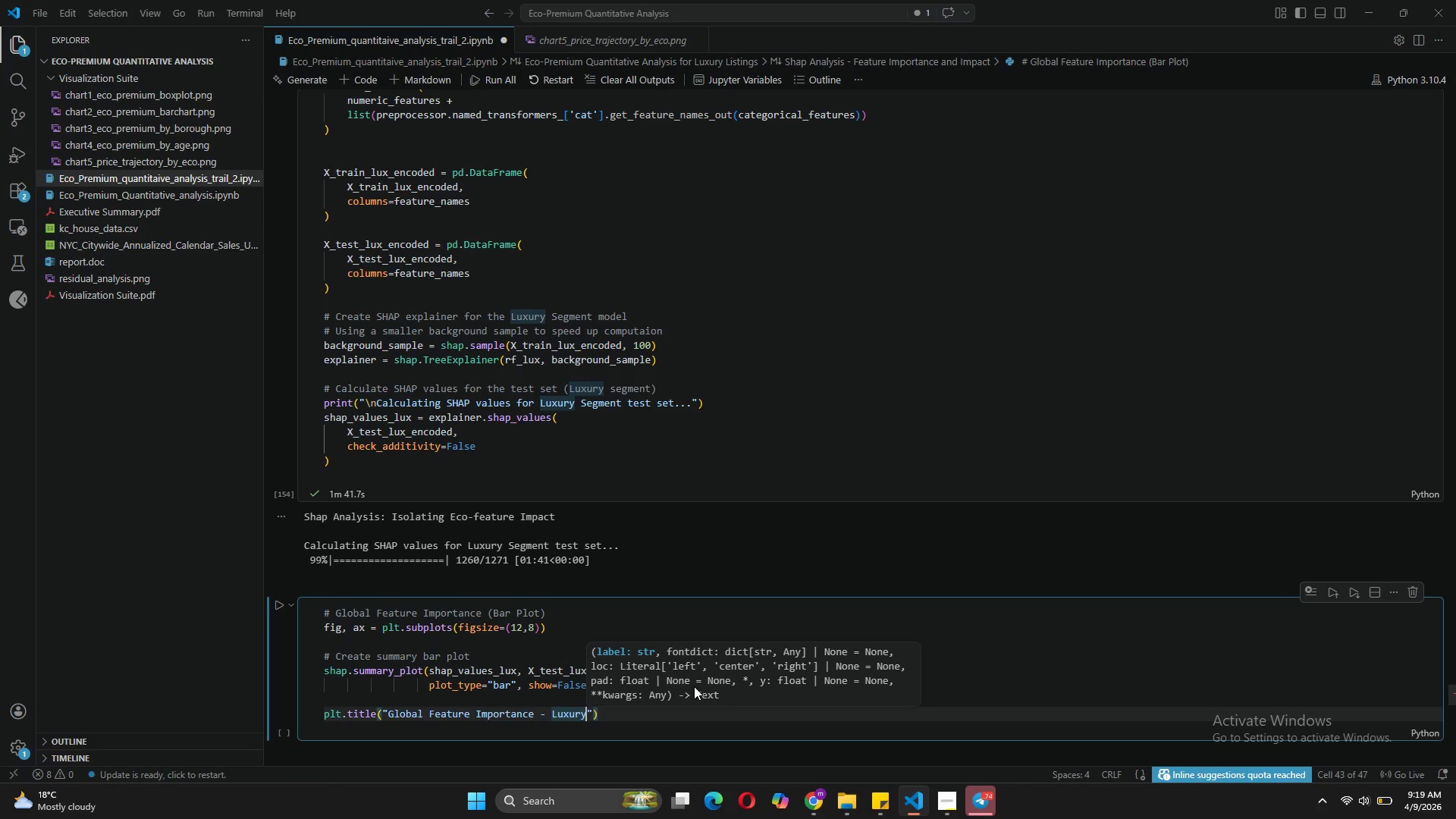 
type( Segment Model)
 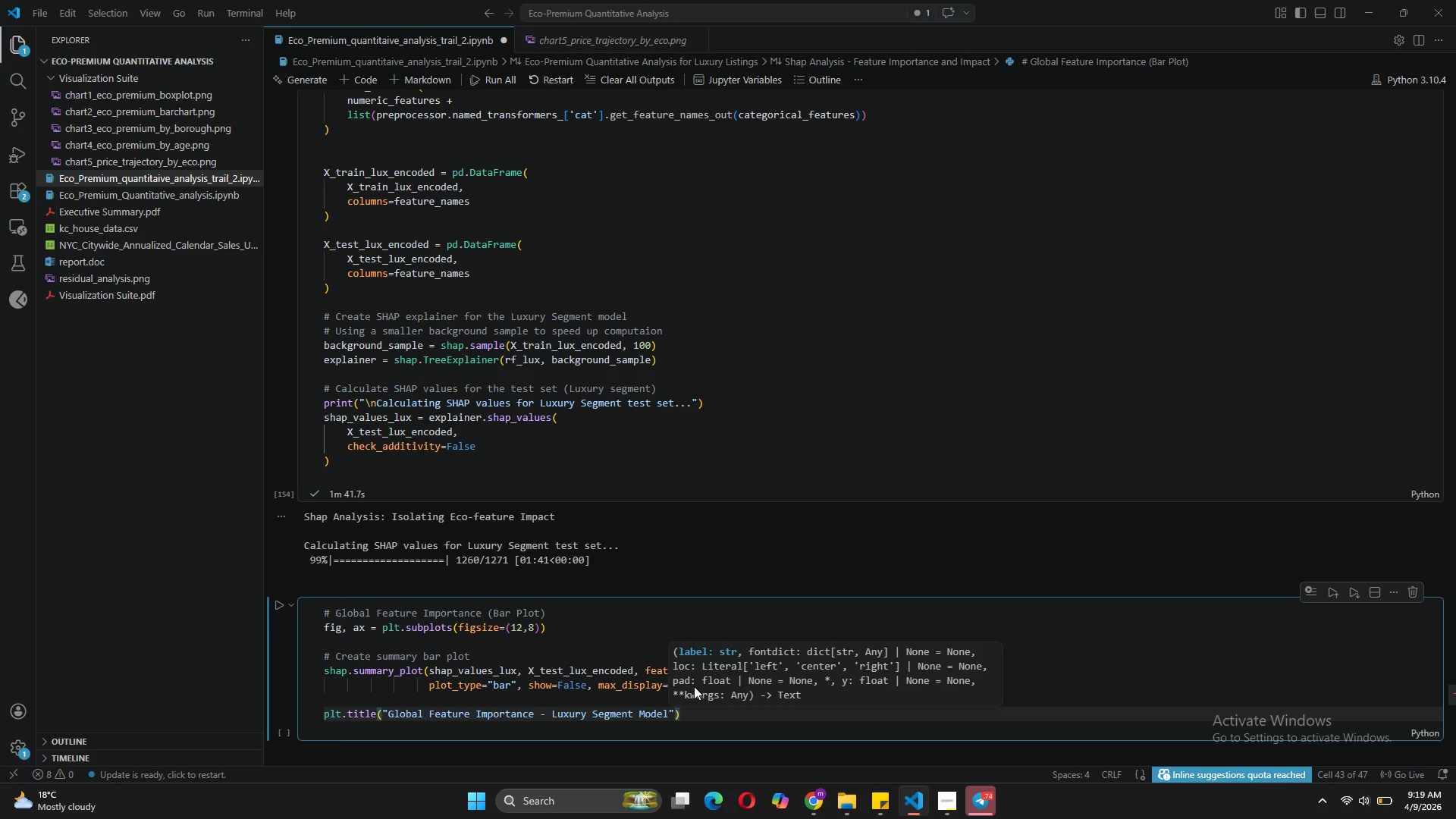 
key(ArrowRight)
 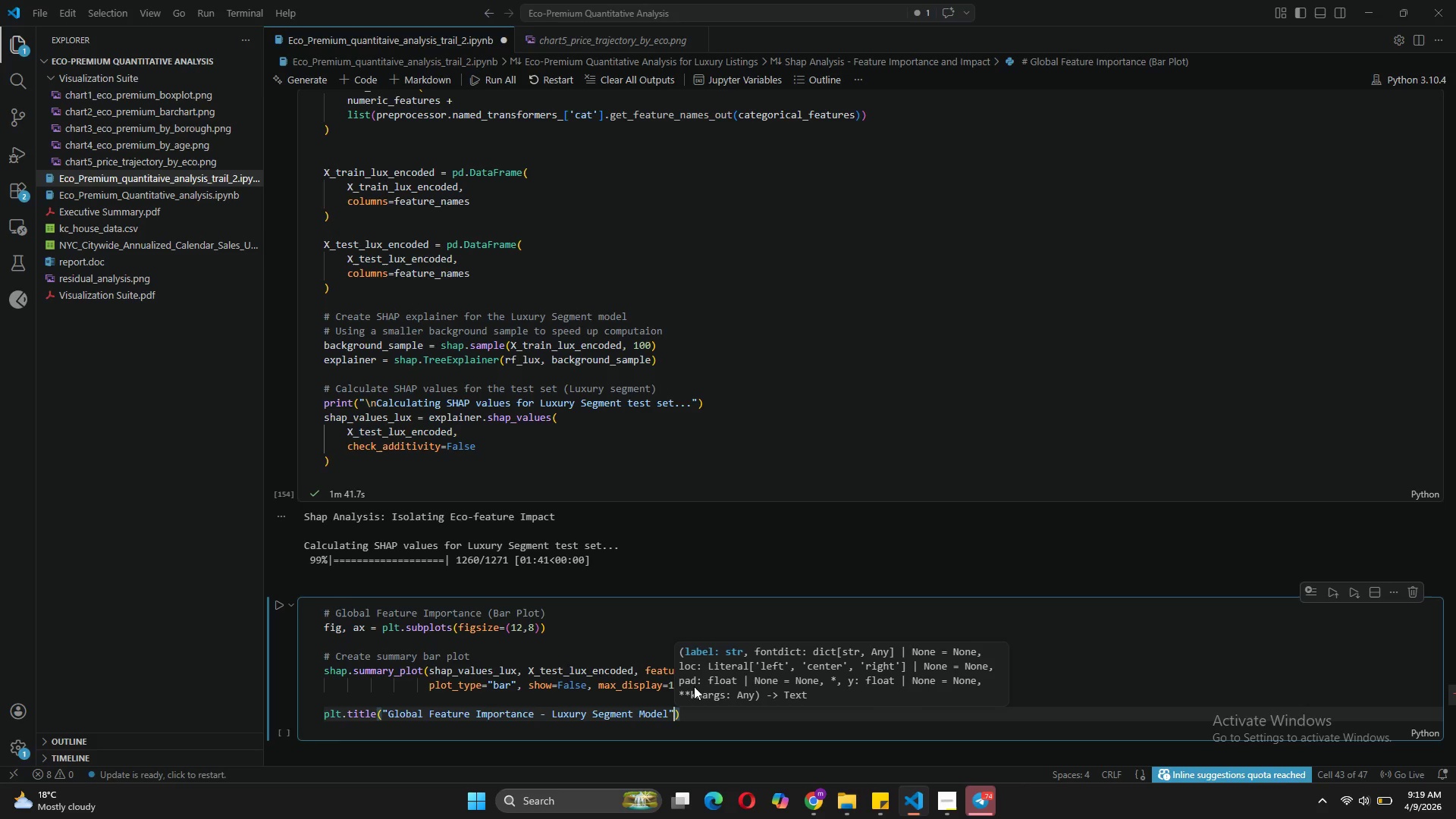 
type(, fontsize=14, fontweight='bold)
 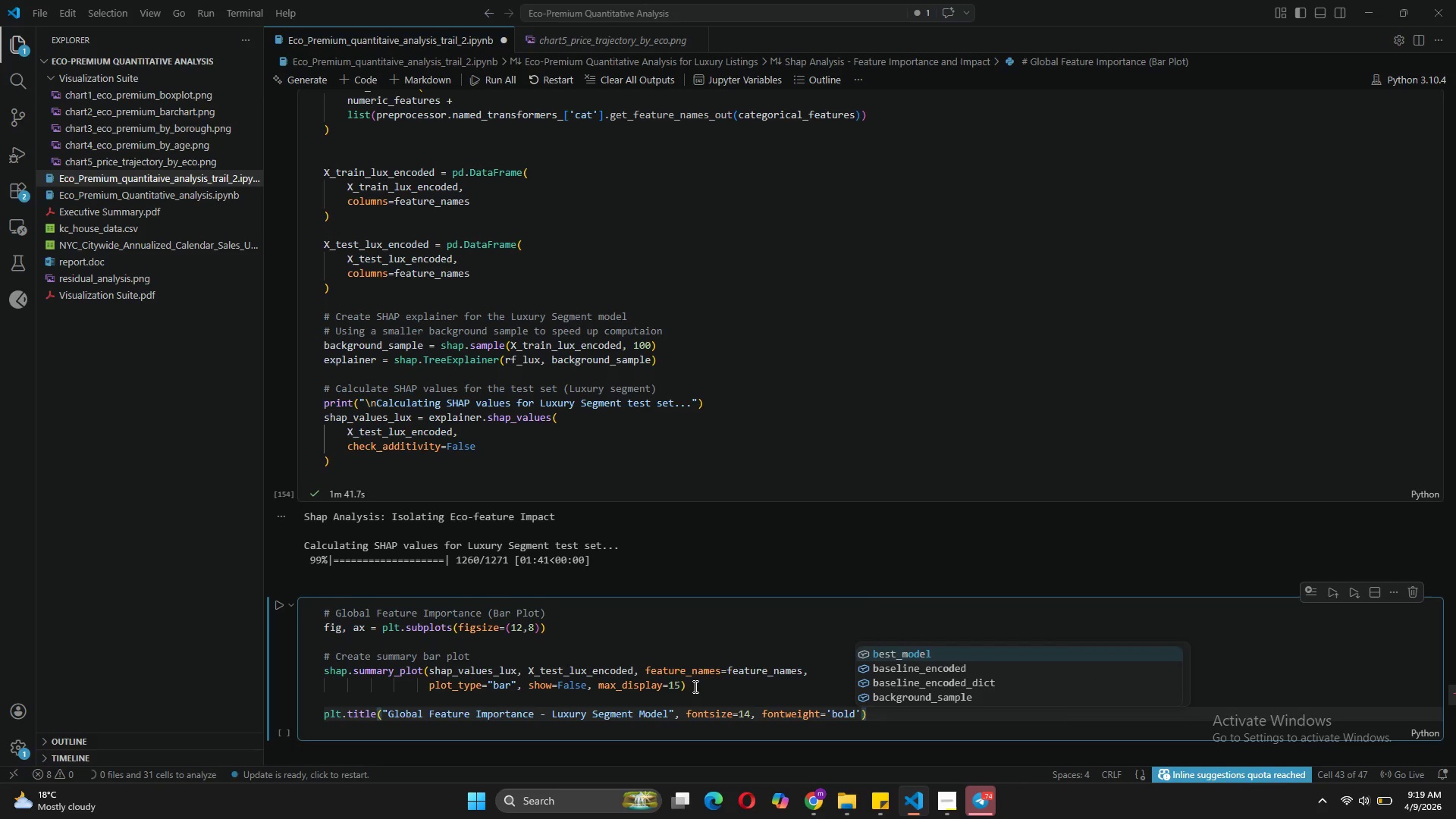 
key(ArrowRight)
 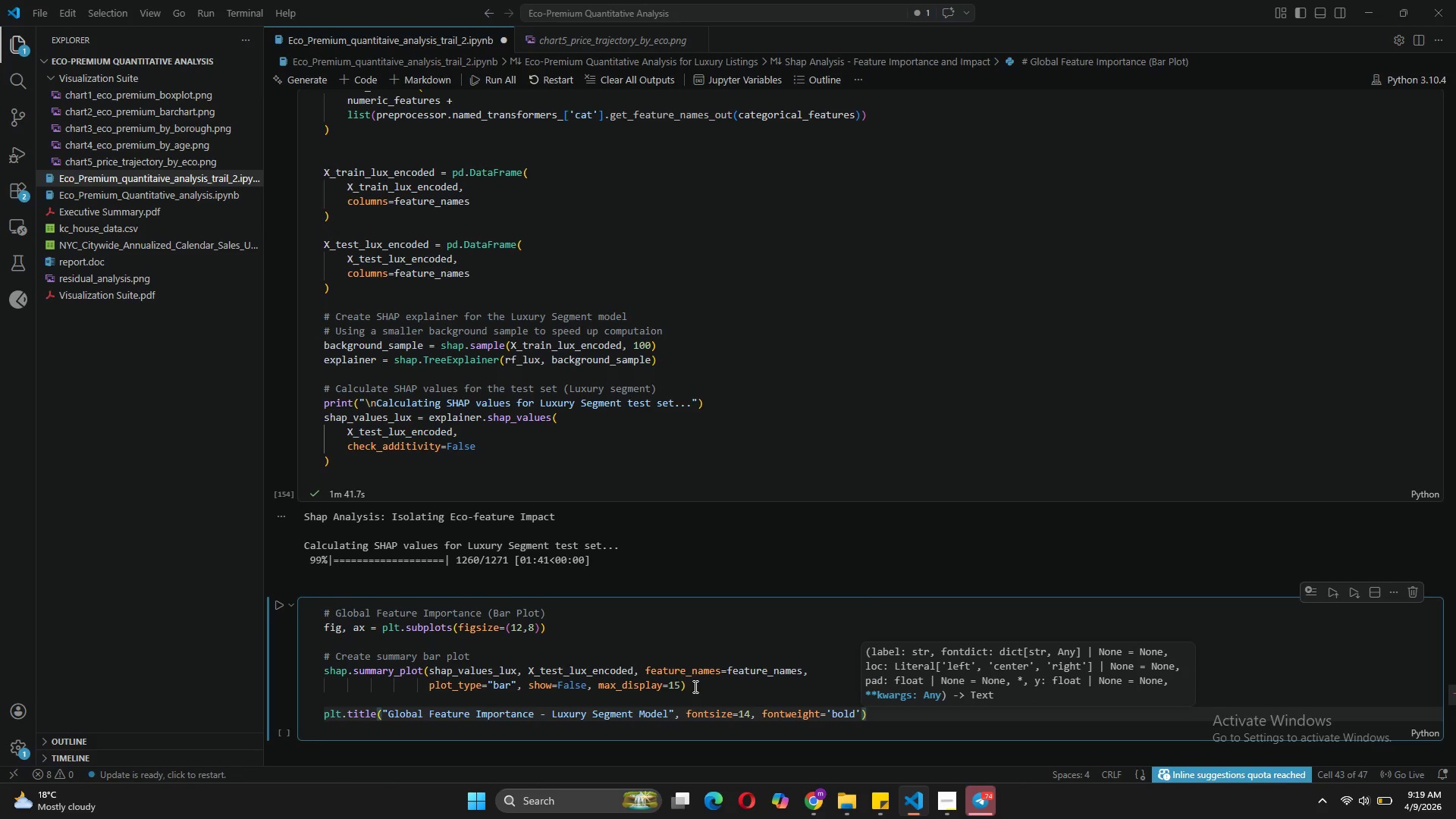 
key(ArrowRight)
 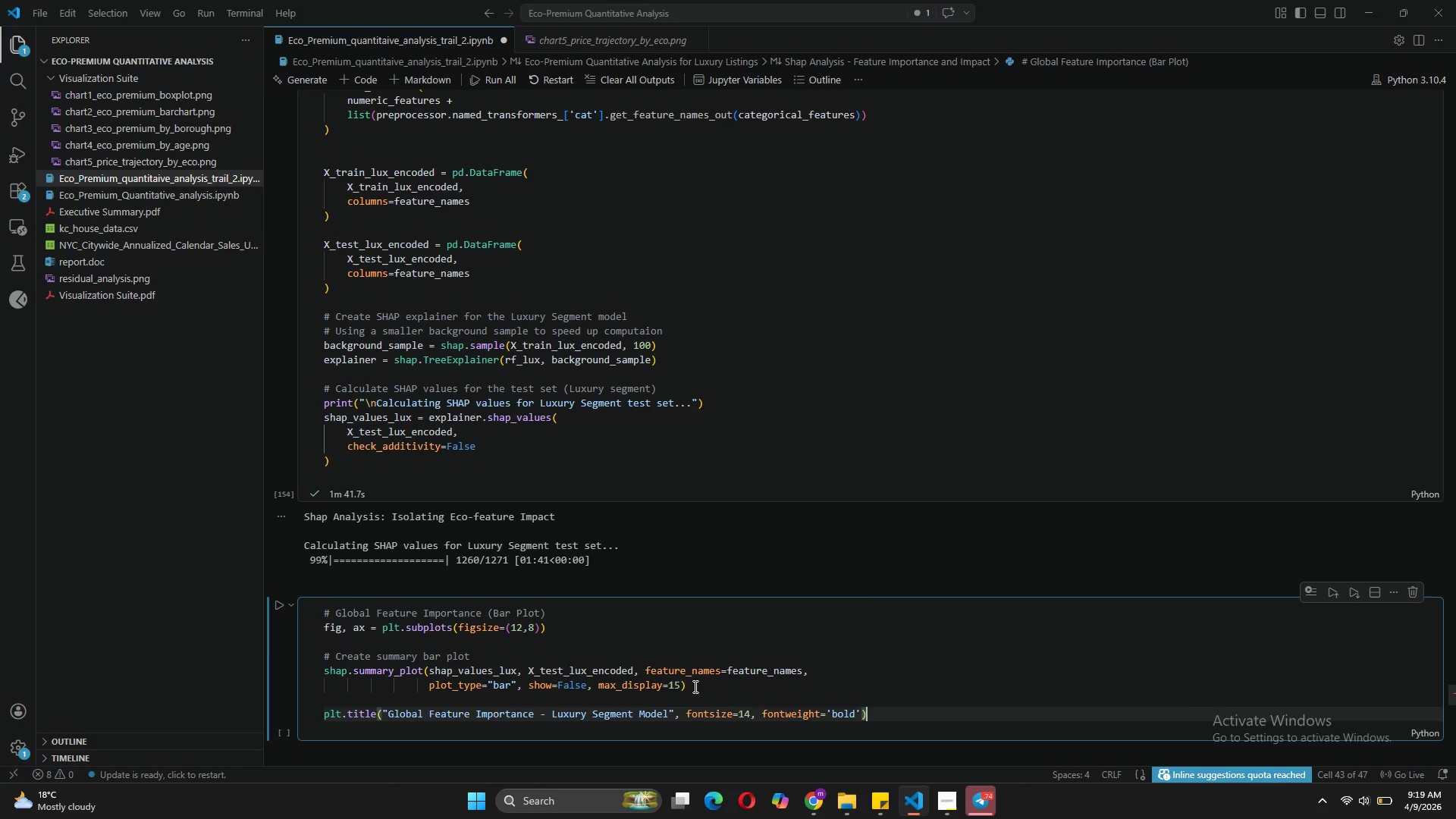 
key(Enter)
 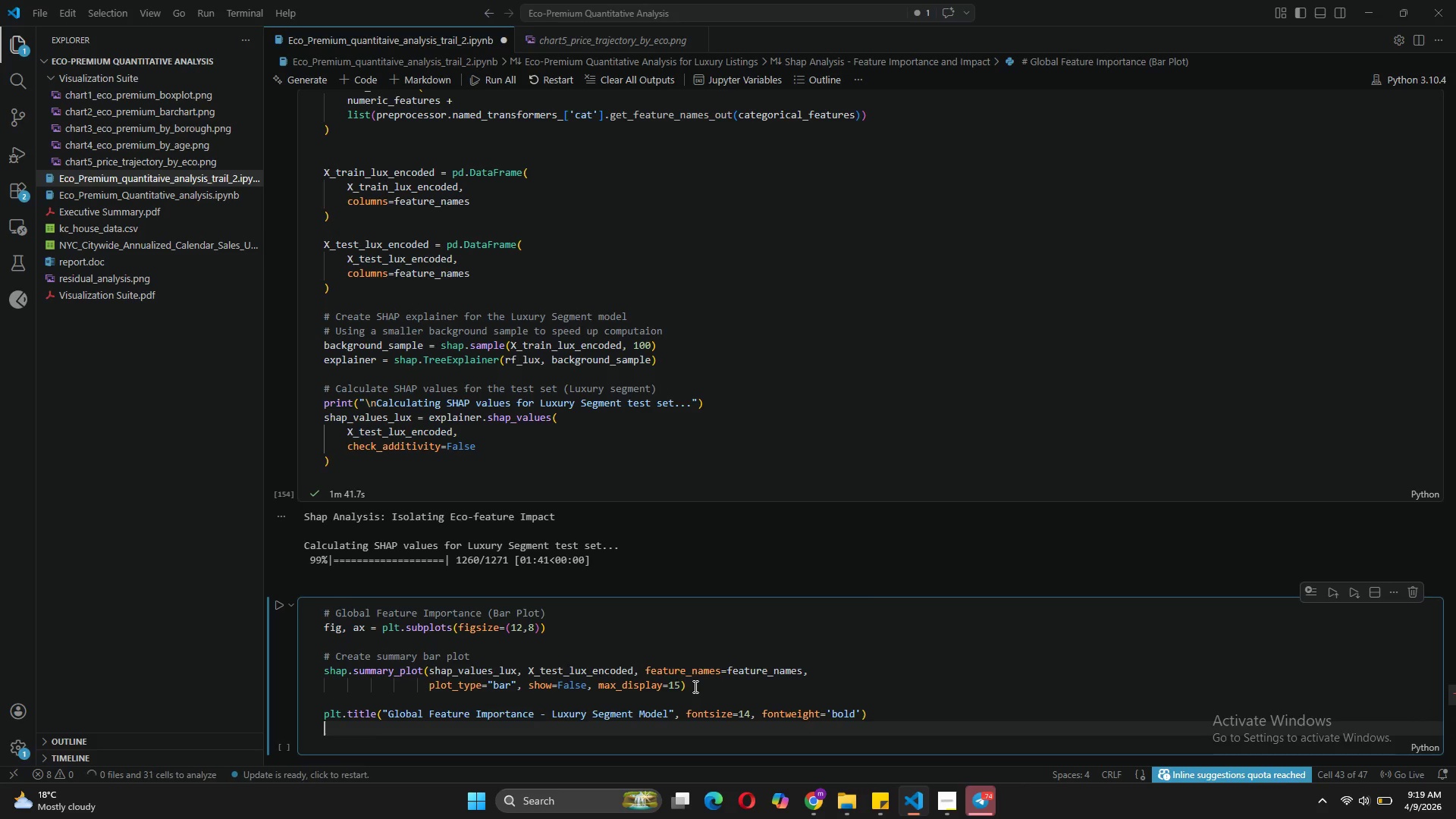 
type(plt.tight)
key(Tab)
type(()
 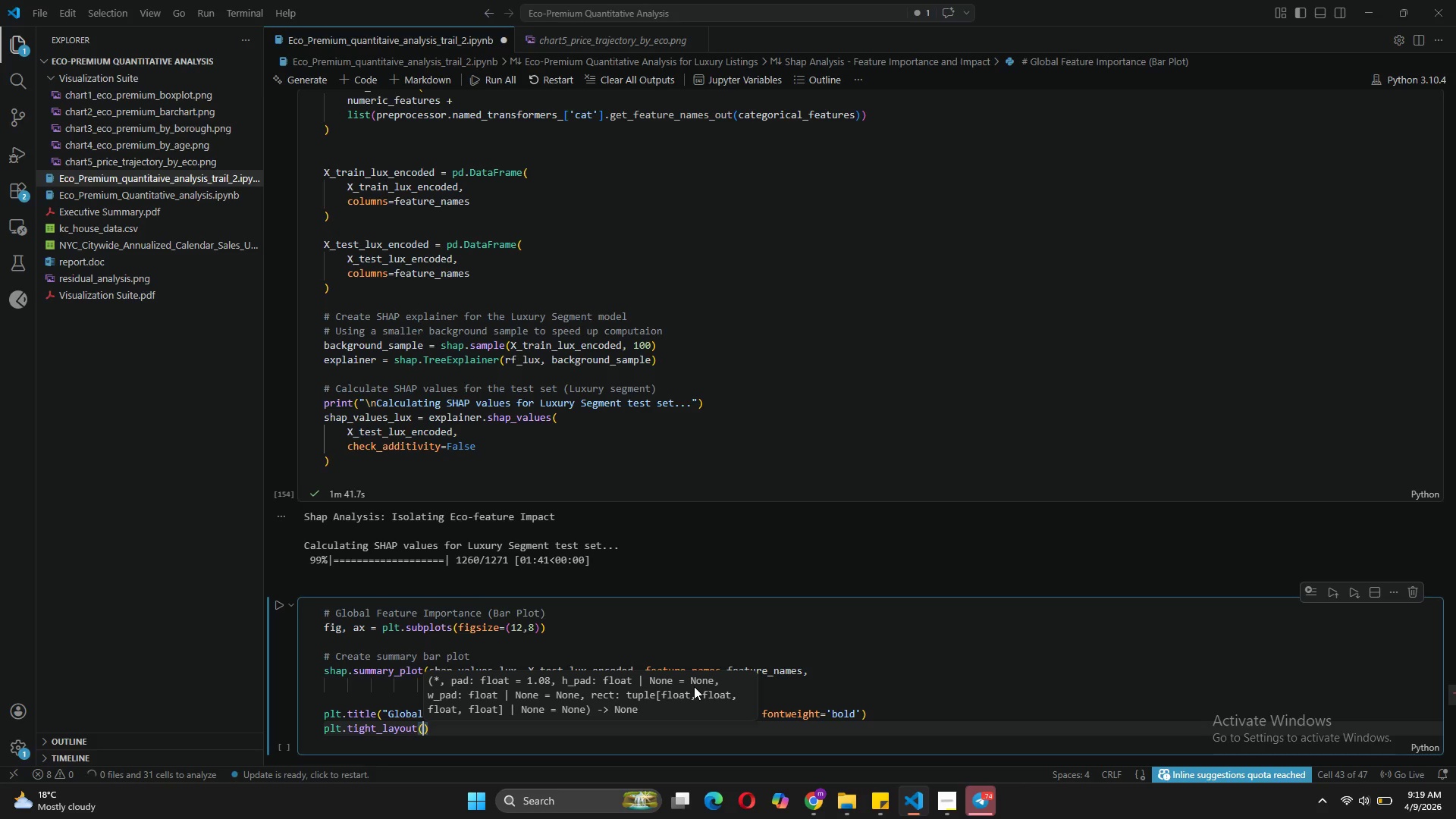 
key(ArrowRight)
 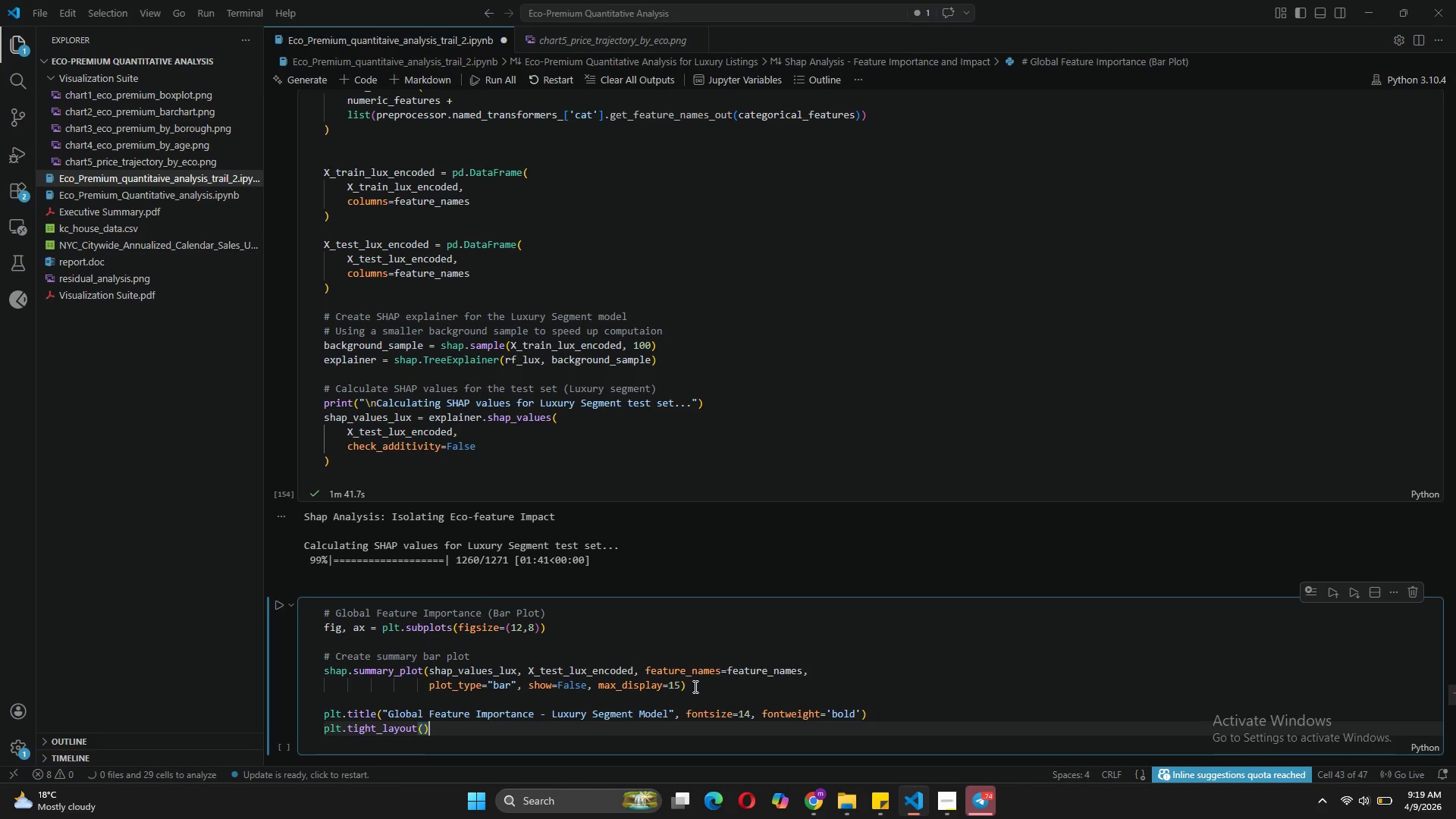 
key(Enter)
 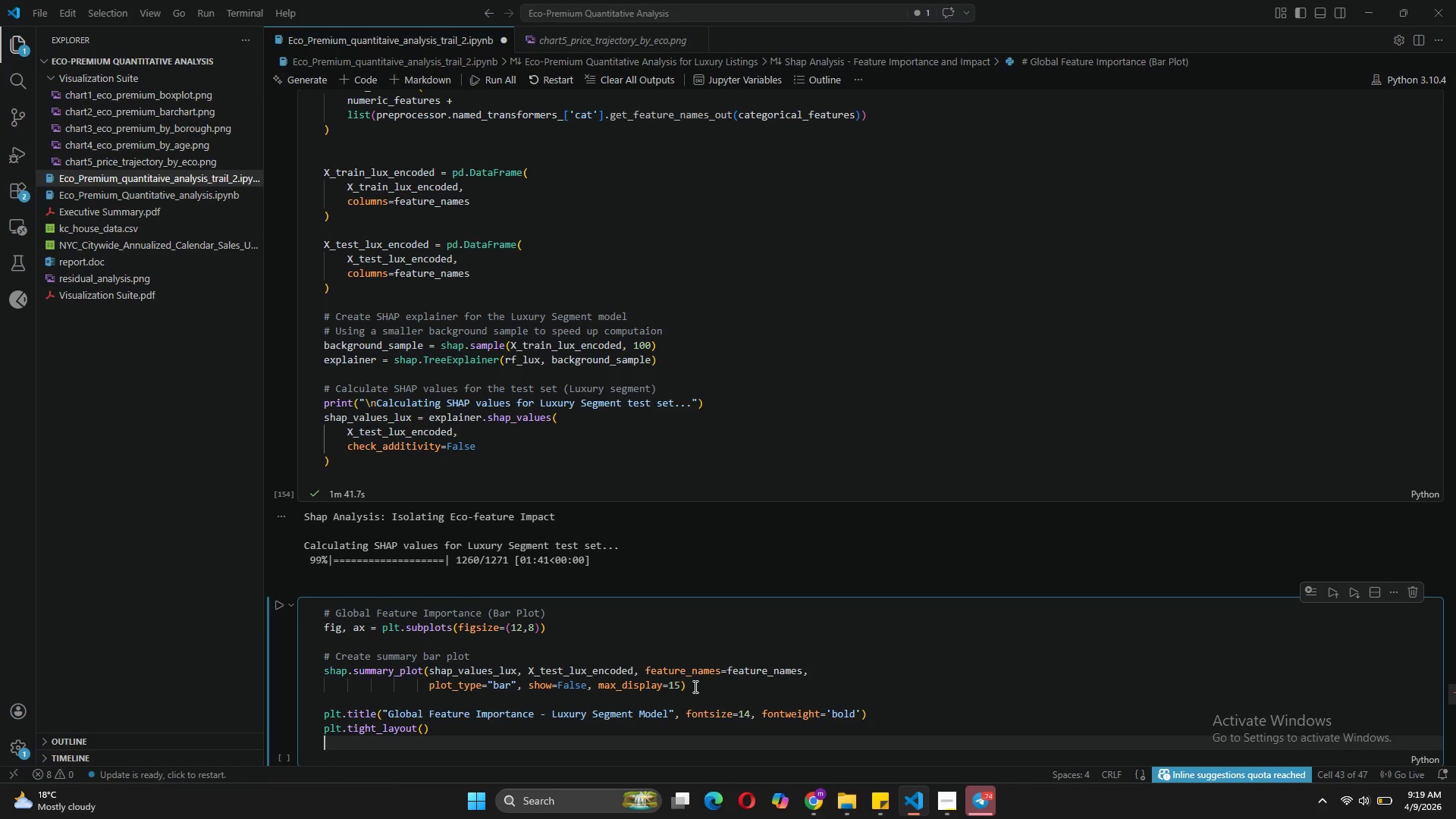 
type(plt.save)
 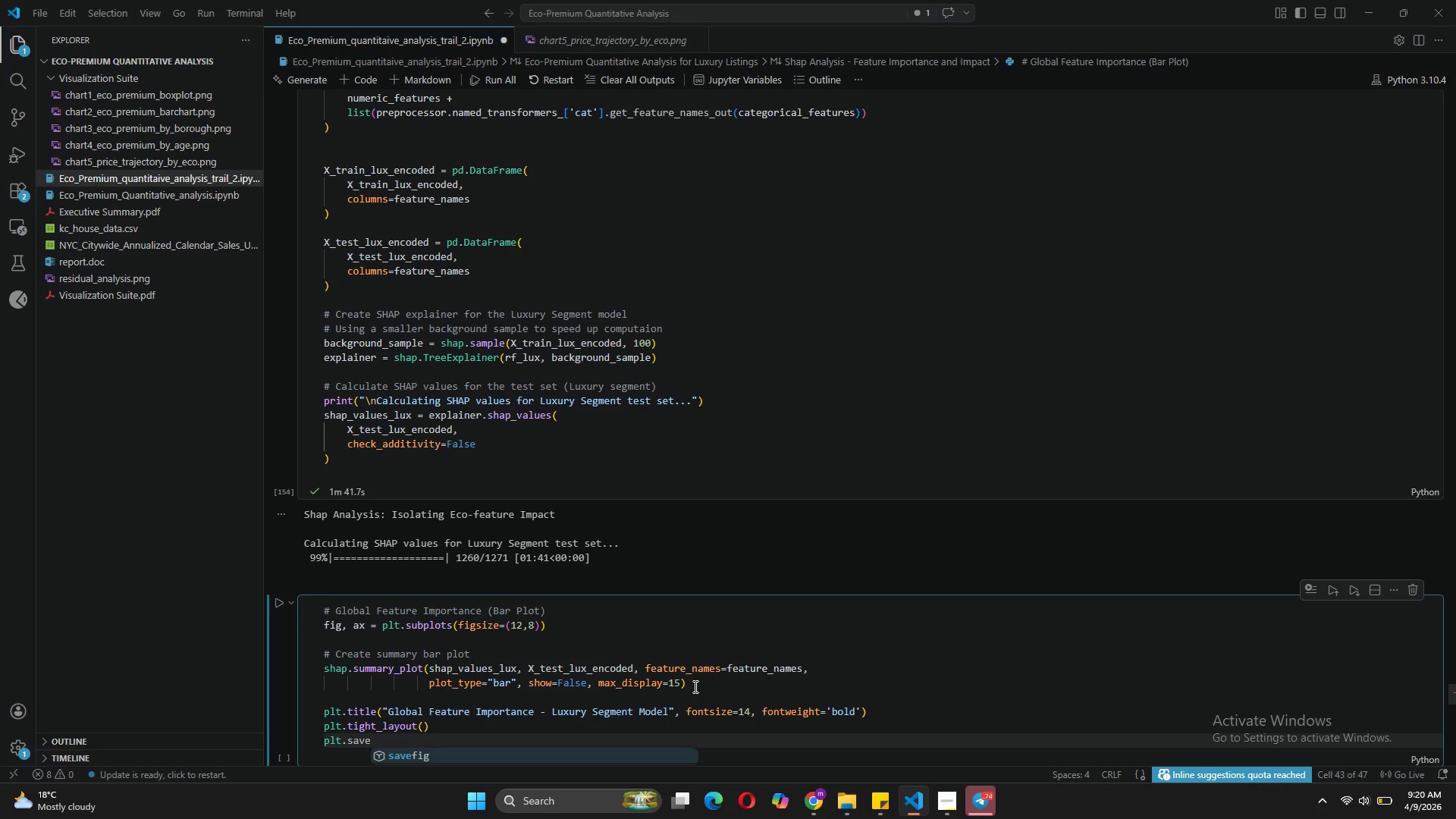 
key(Tab)
 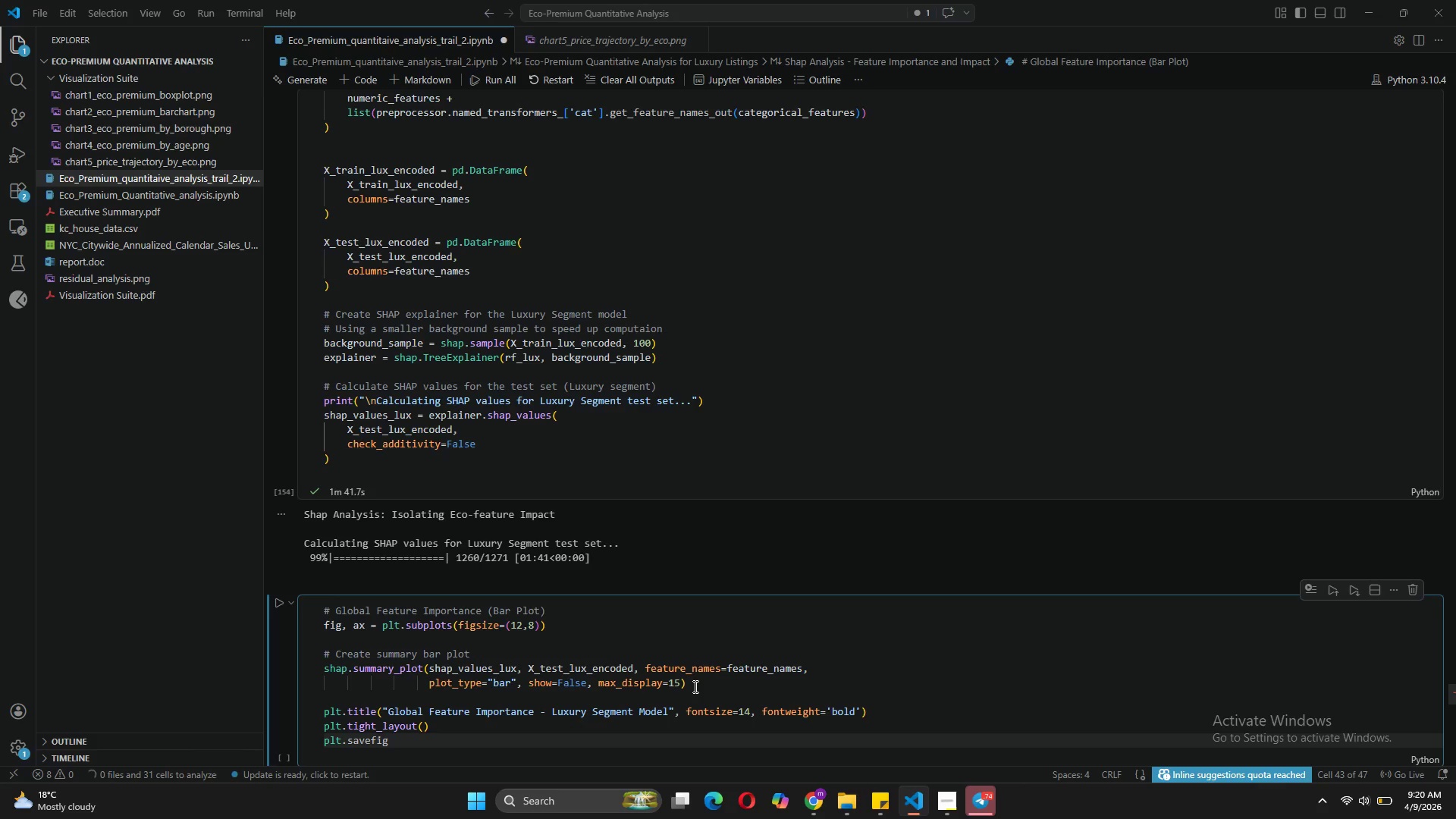 
key(Shift+9)
 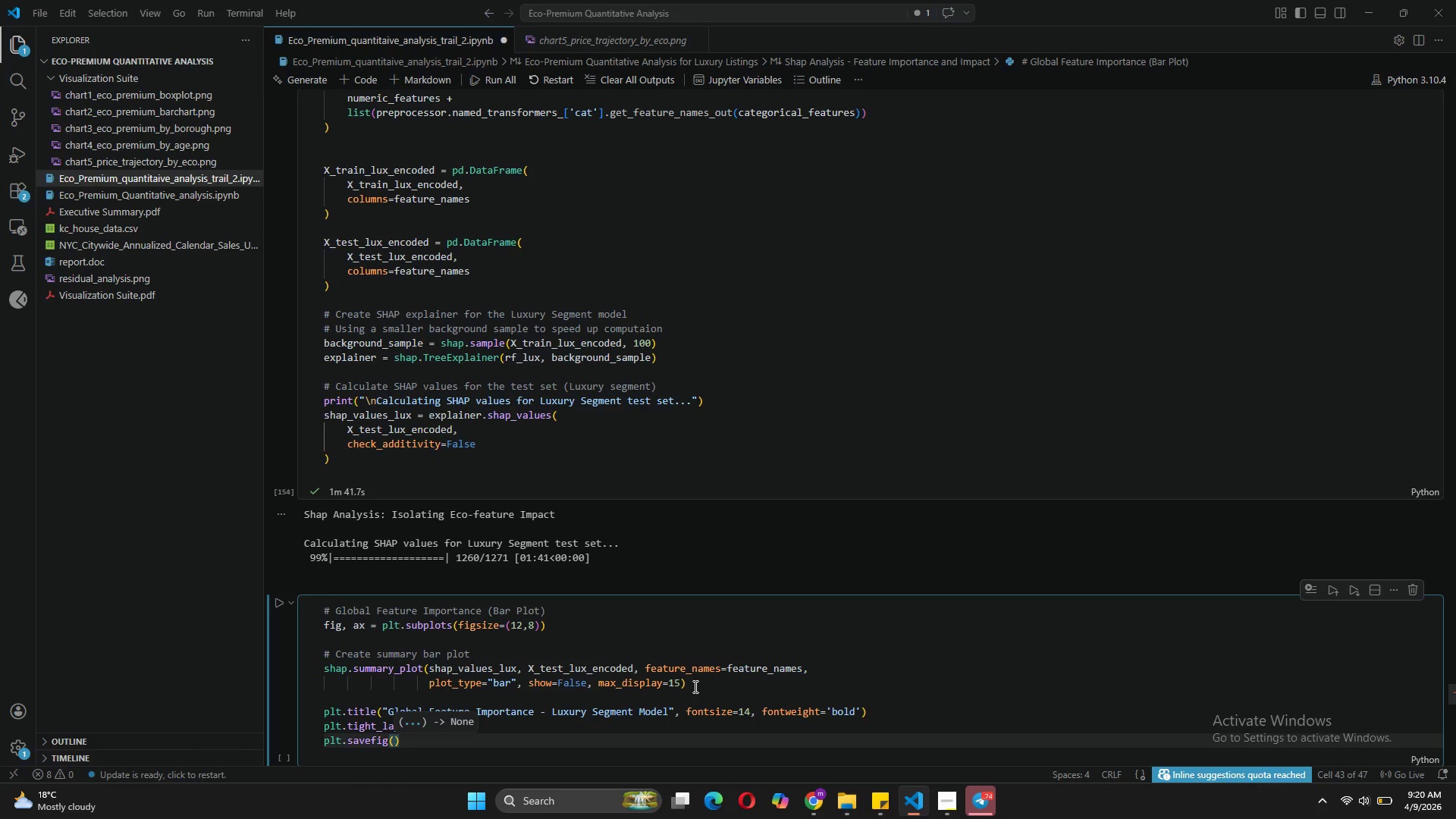 
type('chart6_shap)
 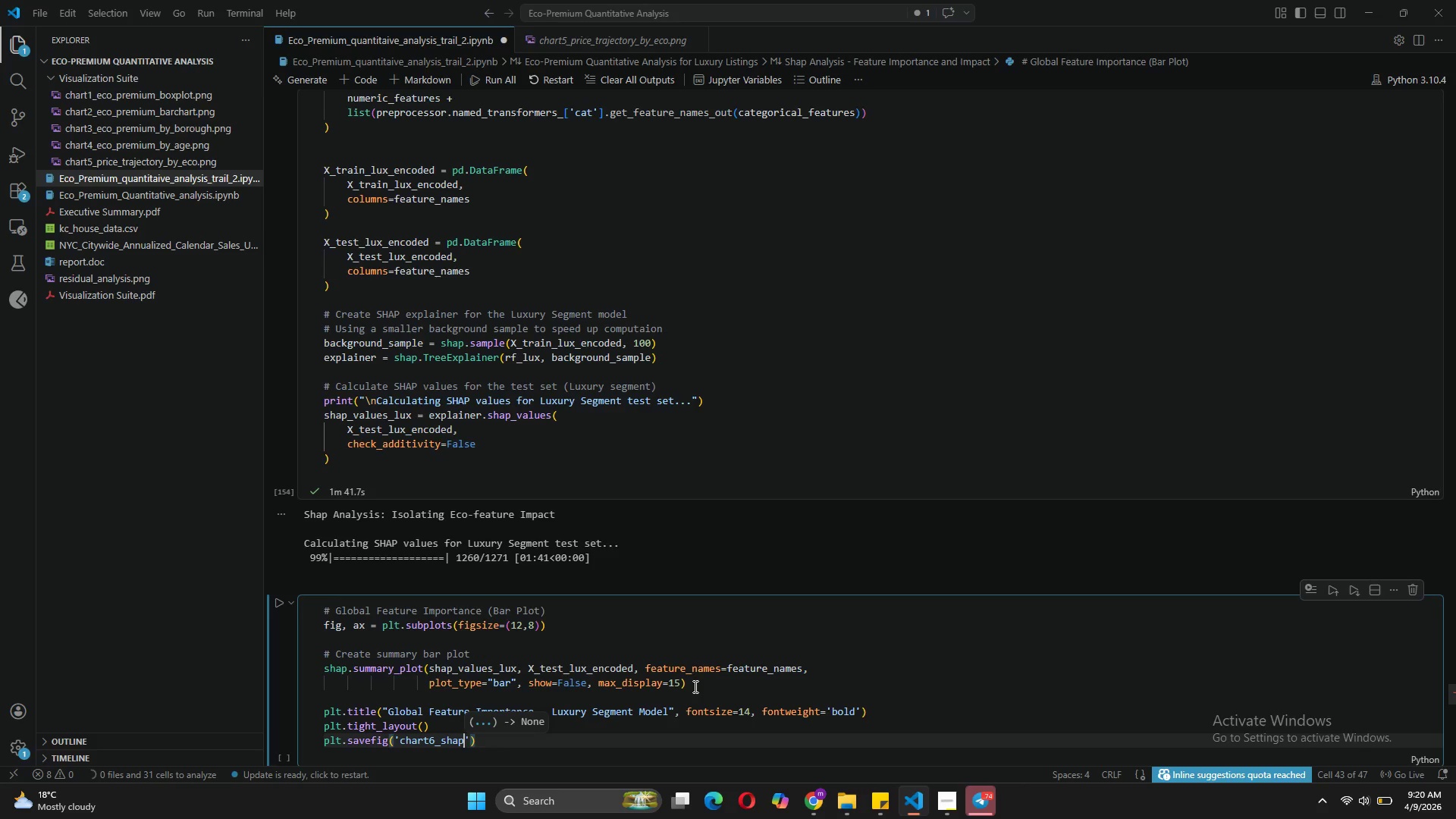 
wait(6.42)
 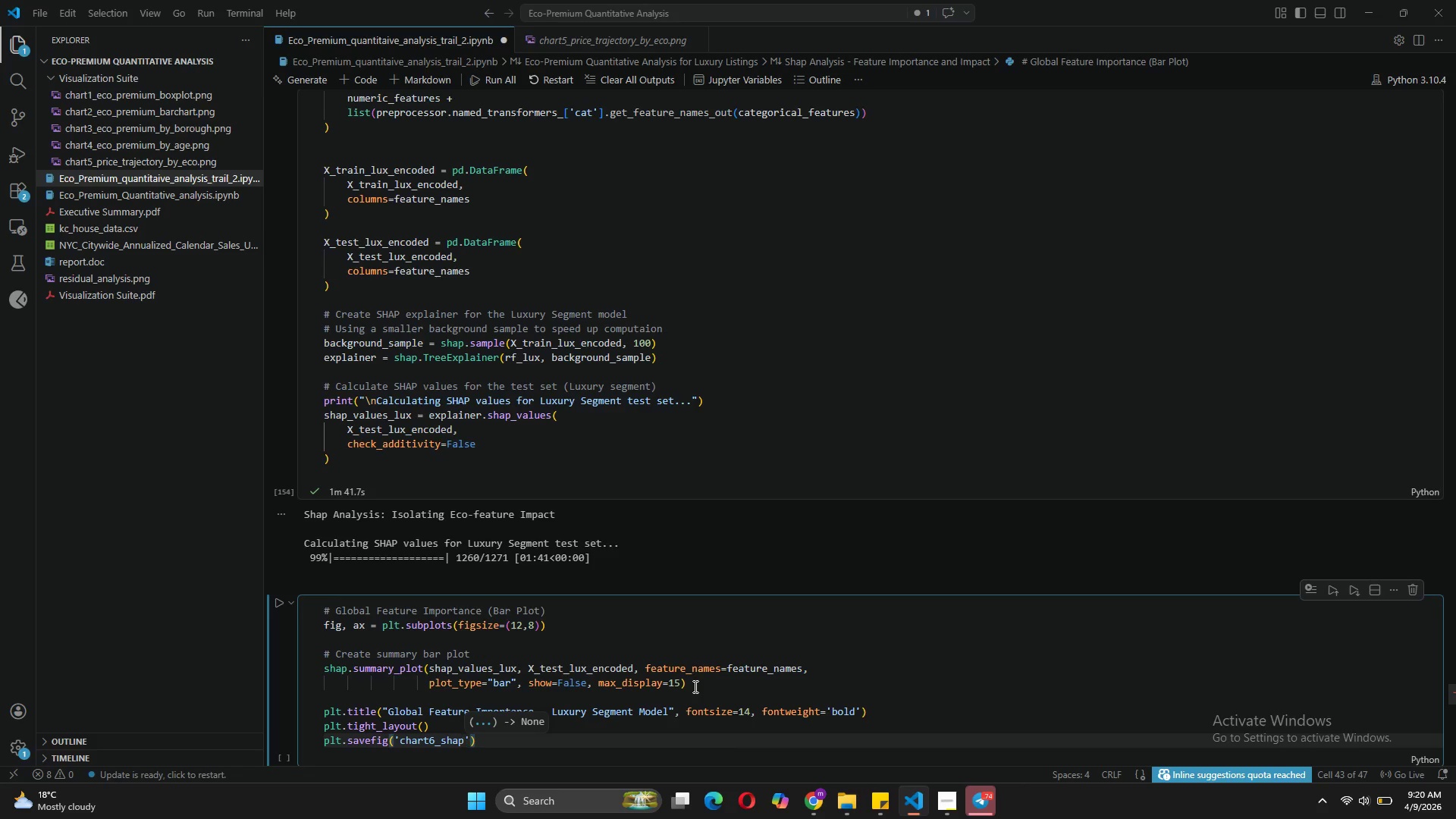 
left_click([1019, 671])
 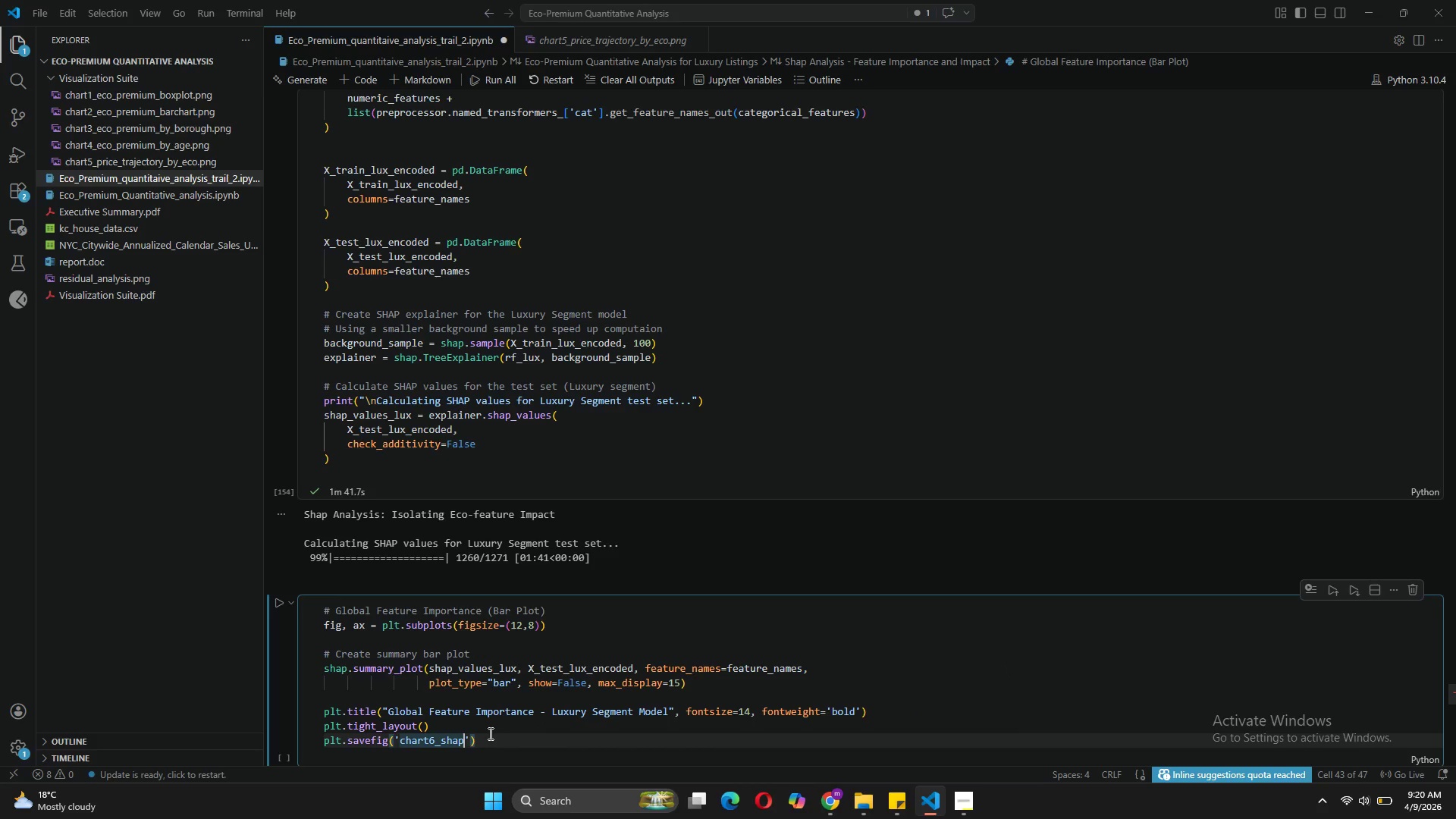 
key(Shift+ShiftLeft)
 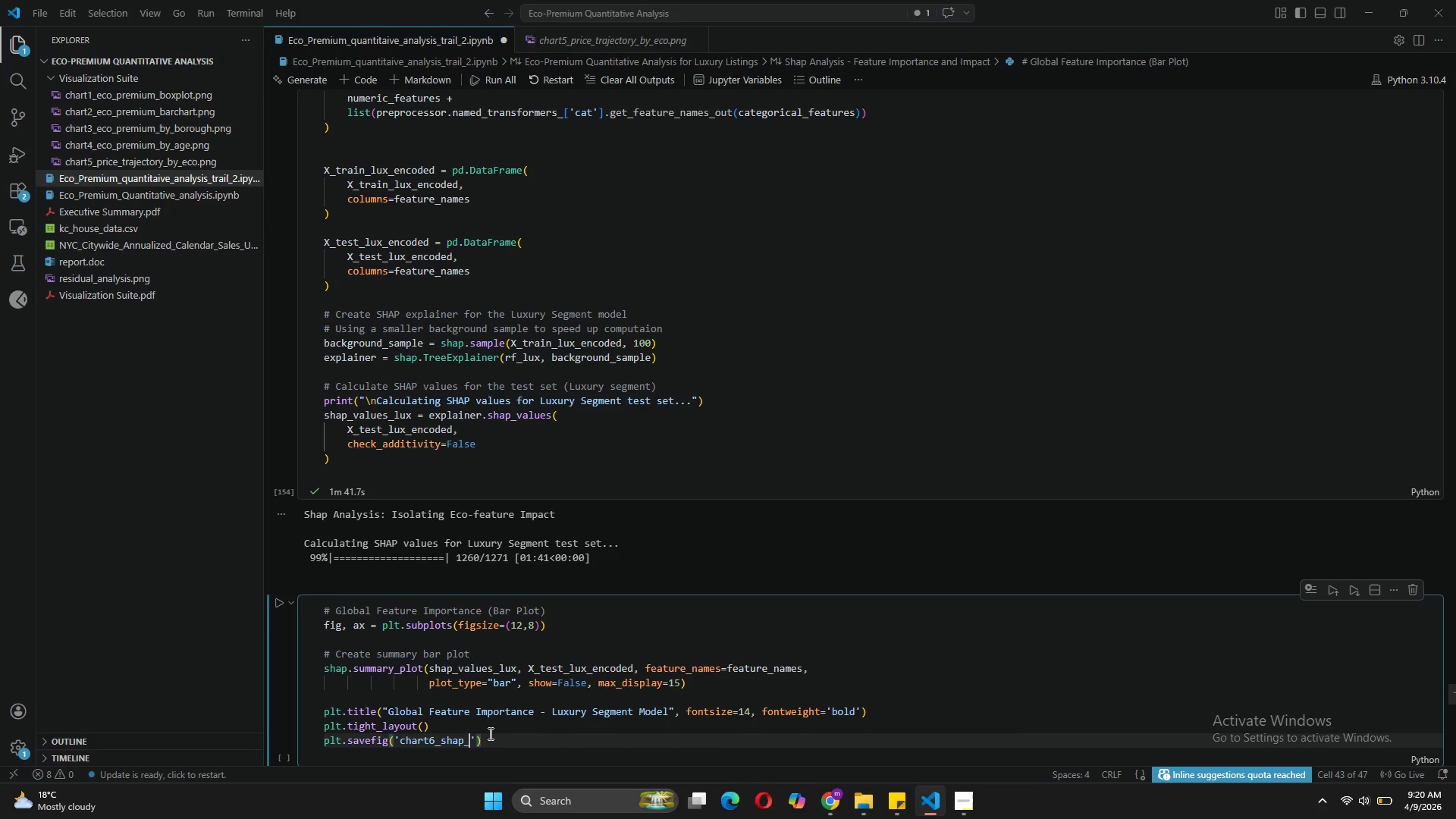 
key(Shift+Minus)
 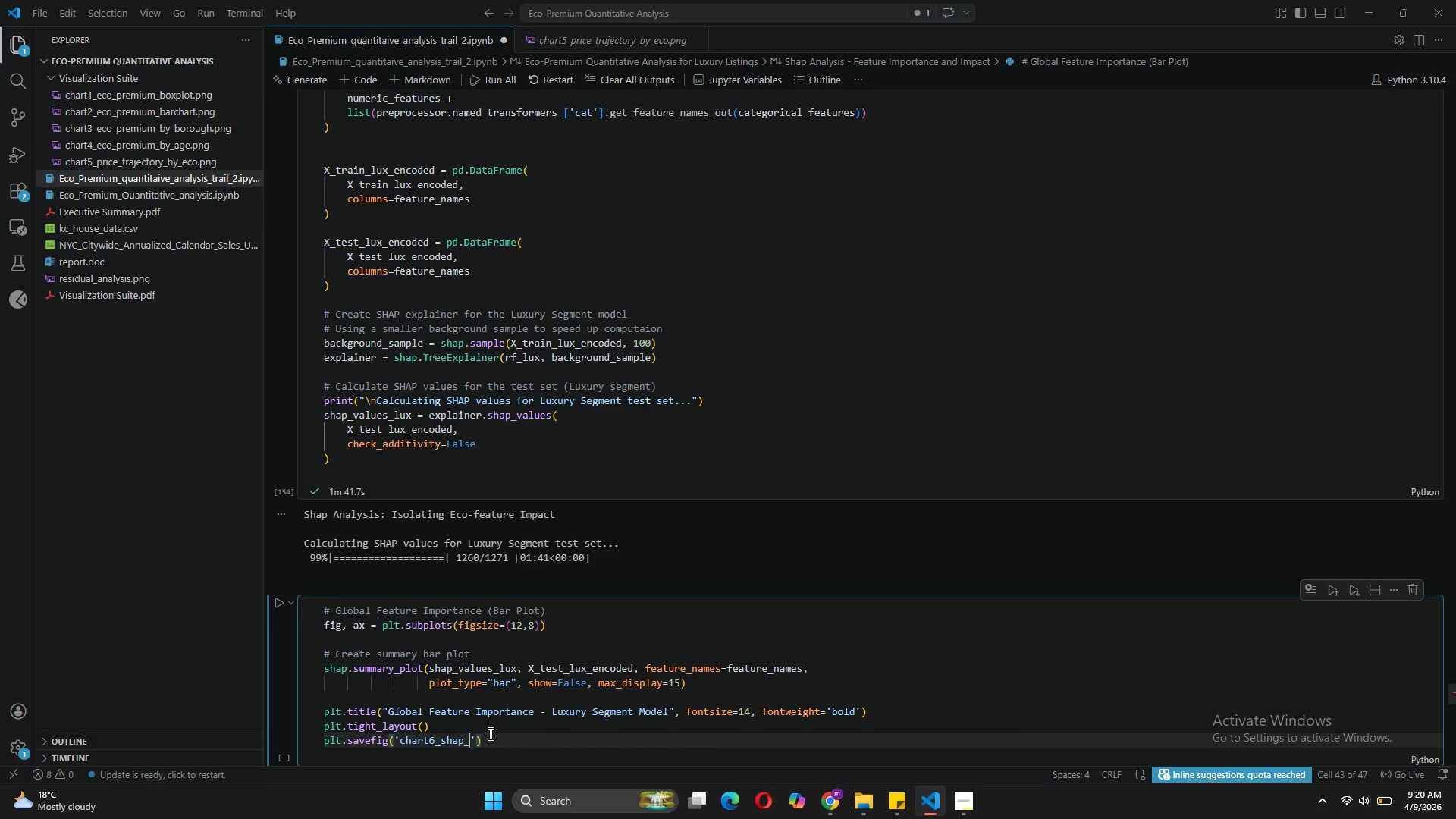 
wait(5.64)
 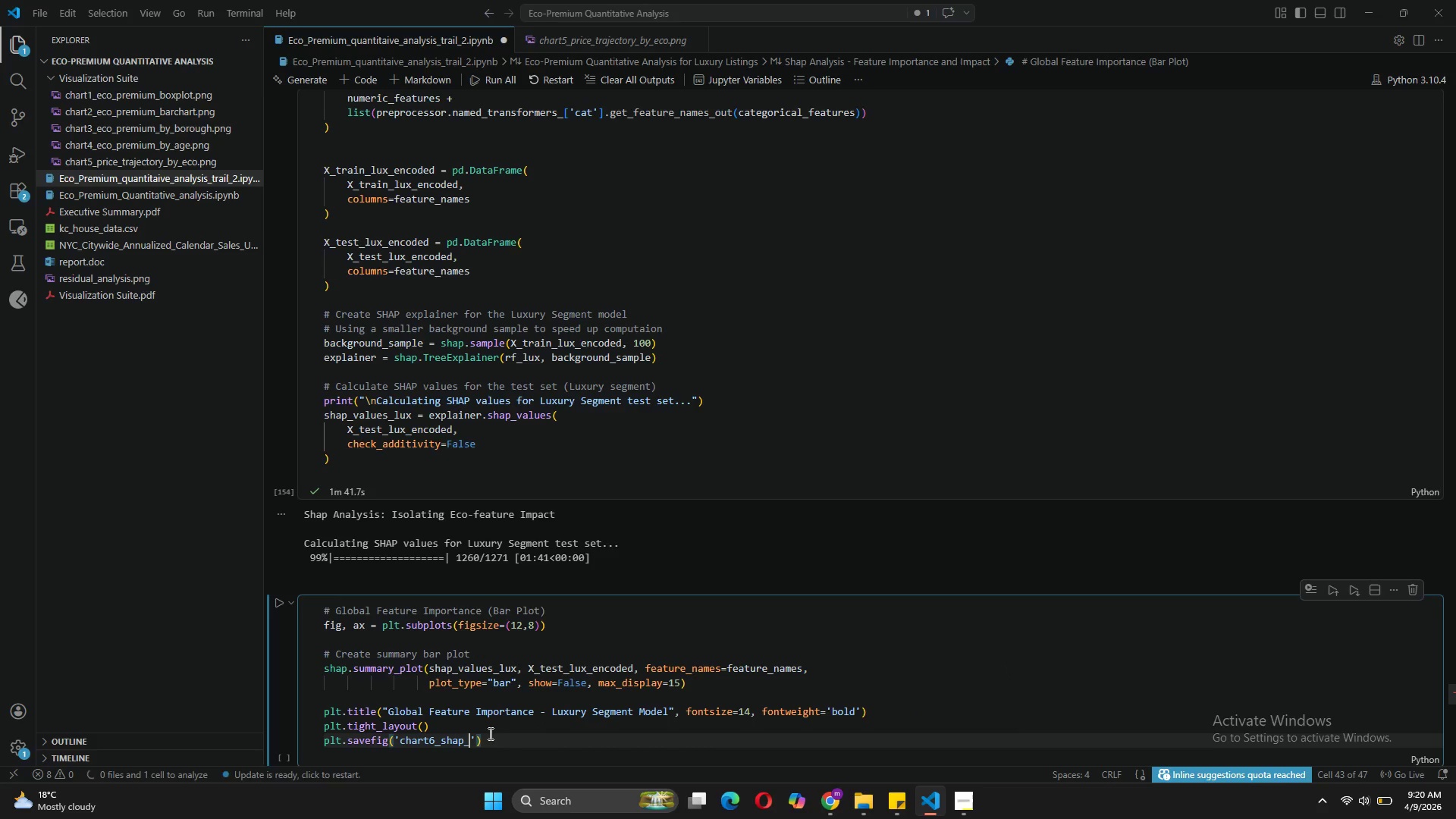 
type(global_importance.png)
 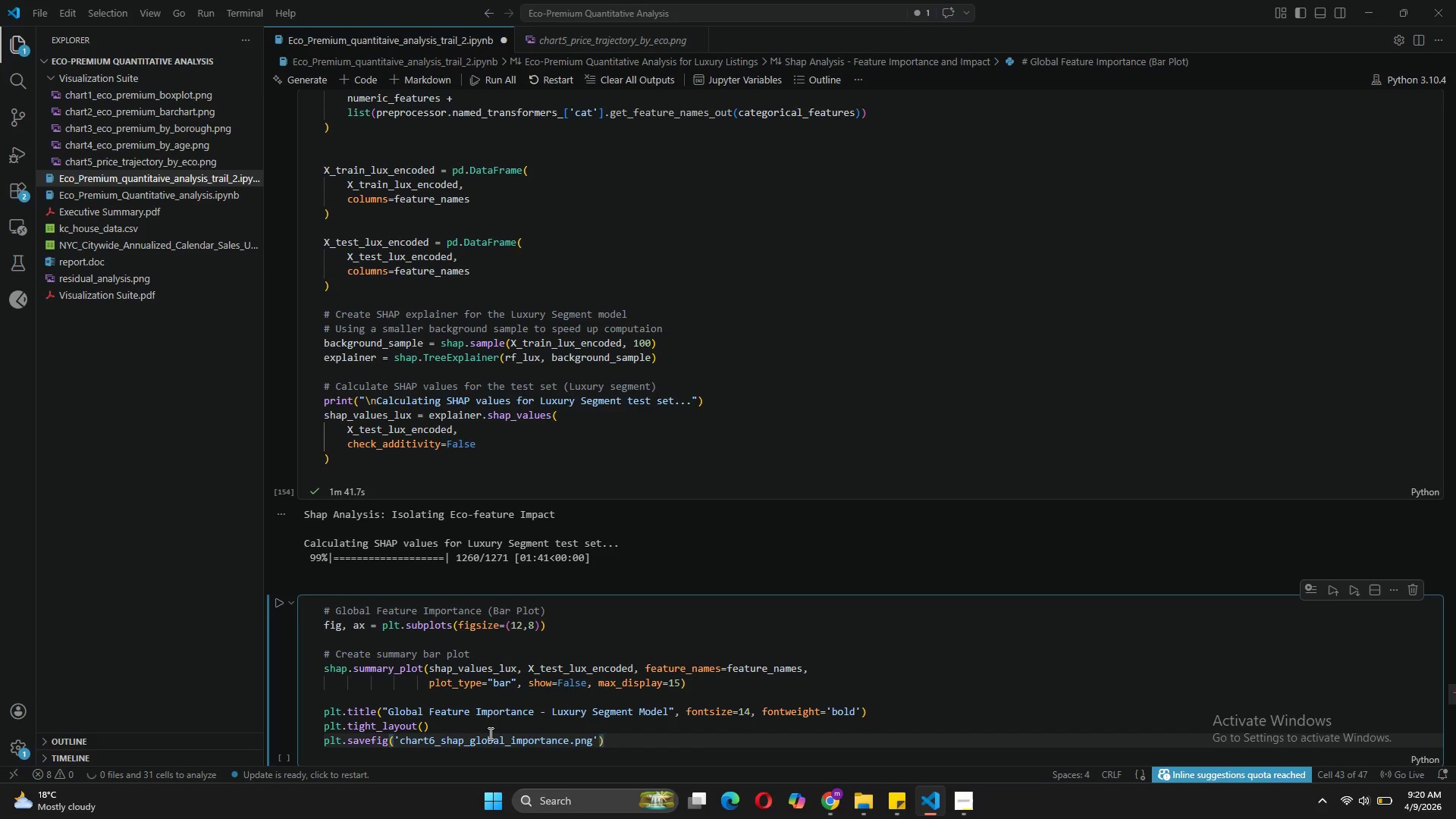 
key(ArrowRight)
 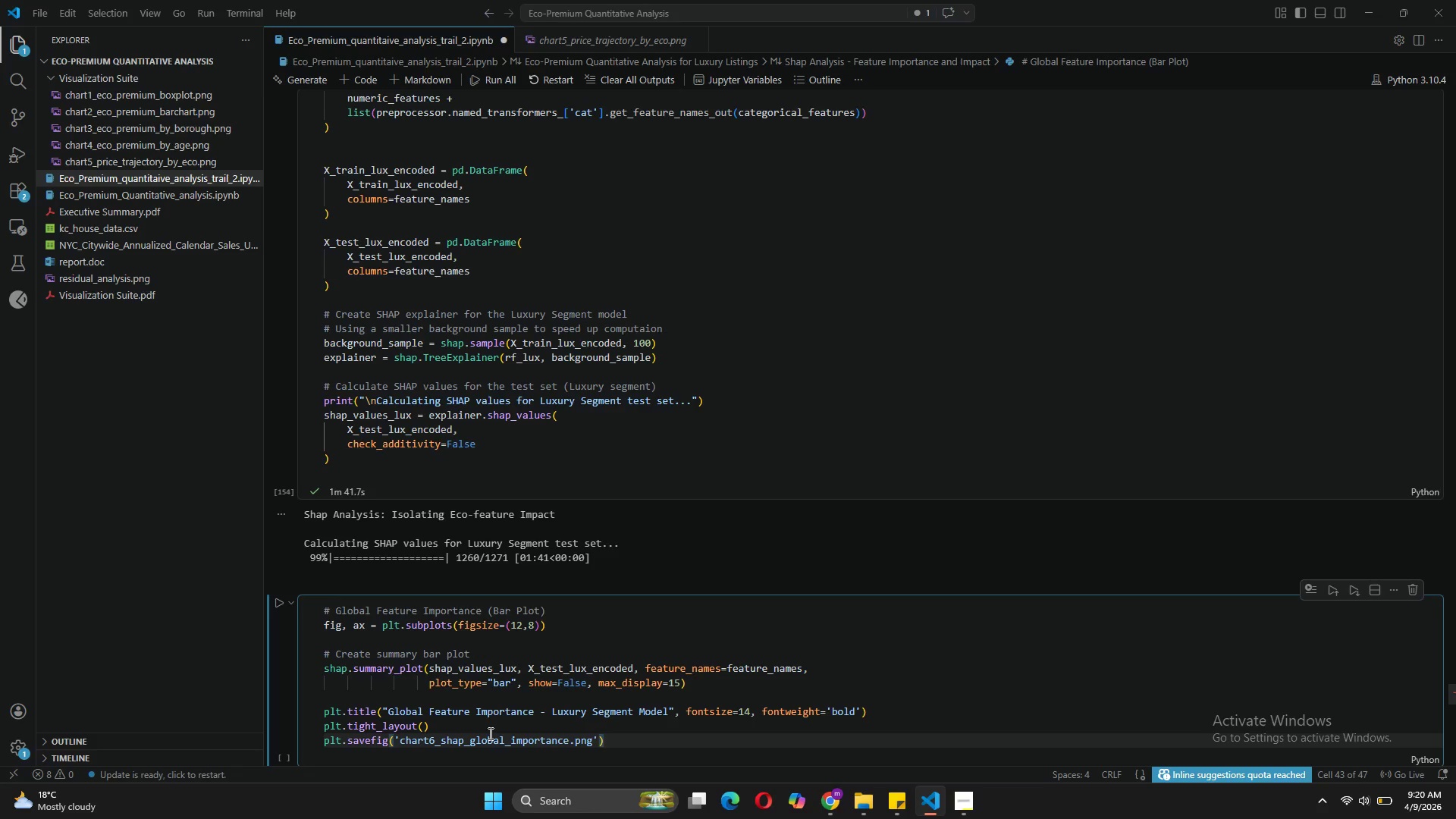 
type(, dpi=300, bbox_inches='tight)
 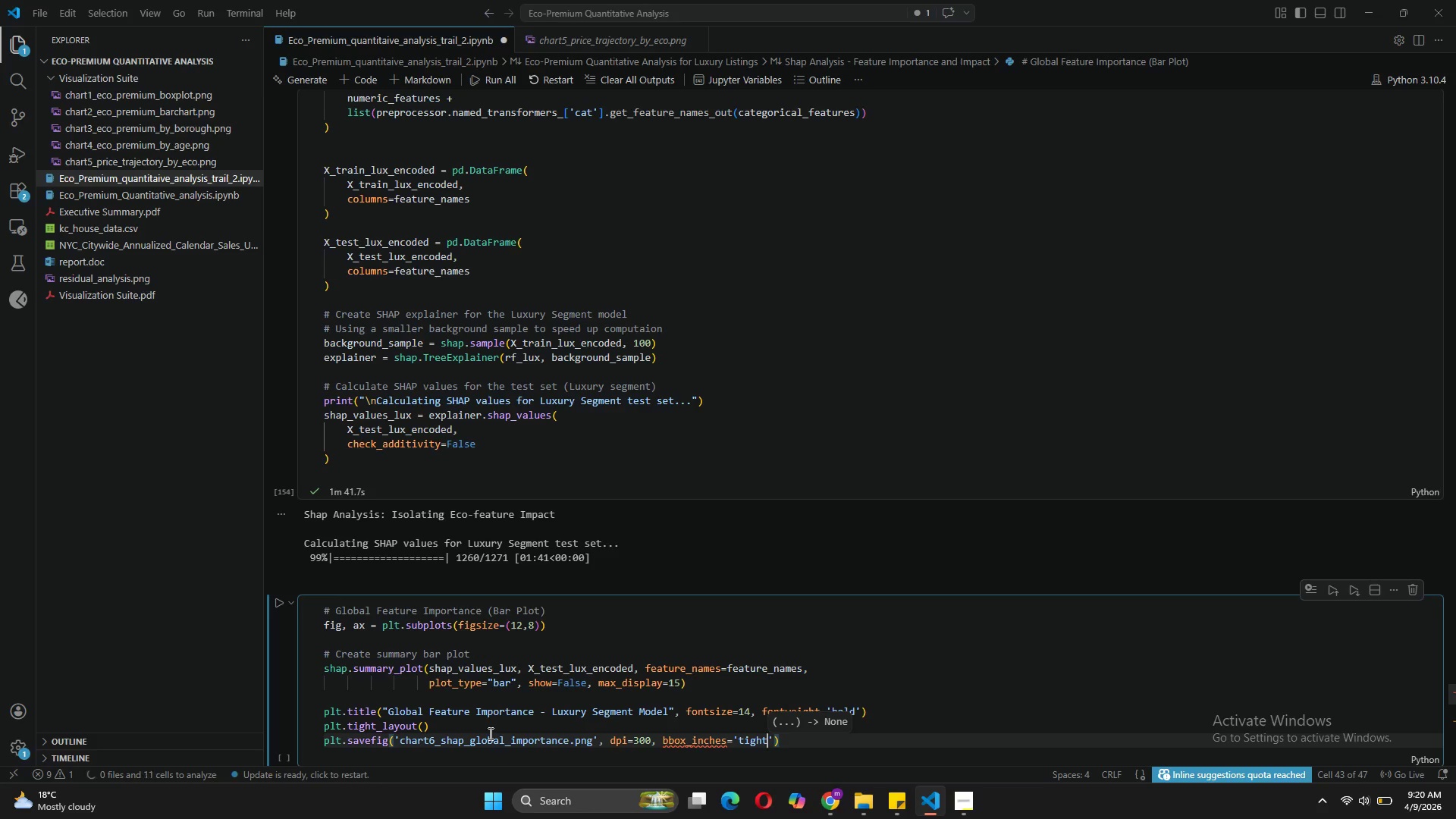 
key(ArrowRight)
 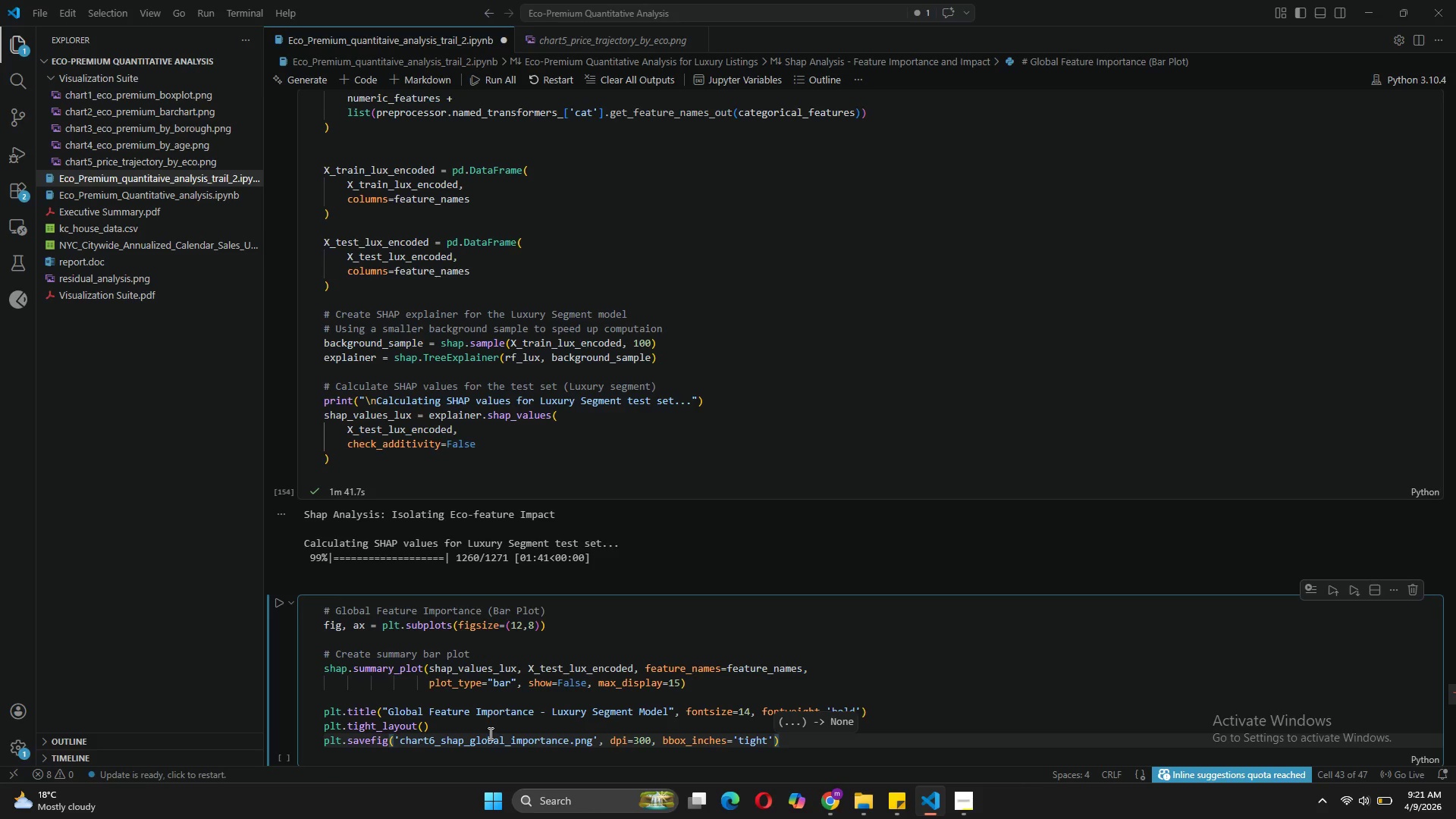 
type(, a)
key(Backspace)
type(facecolor='white)
 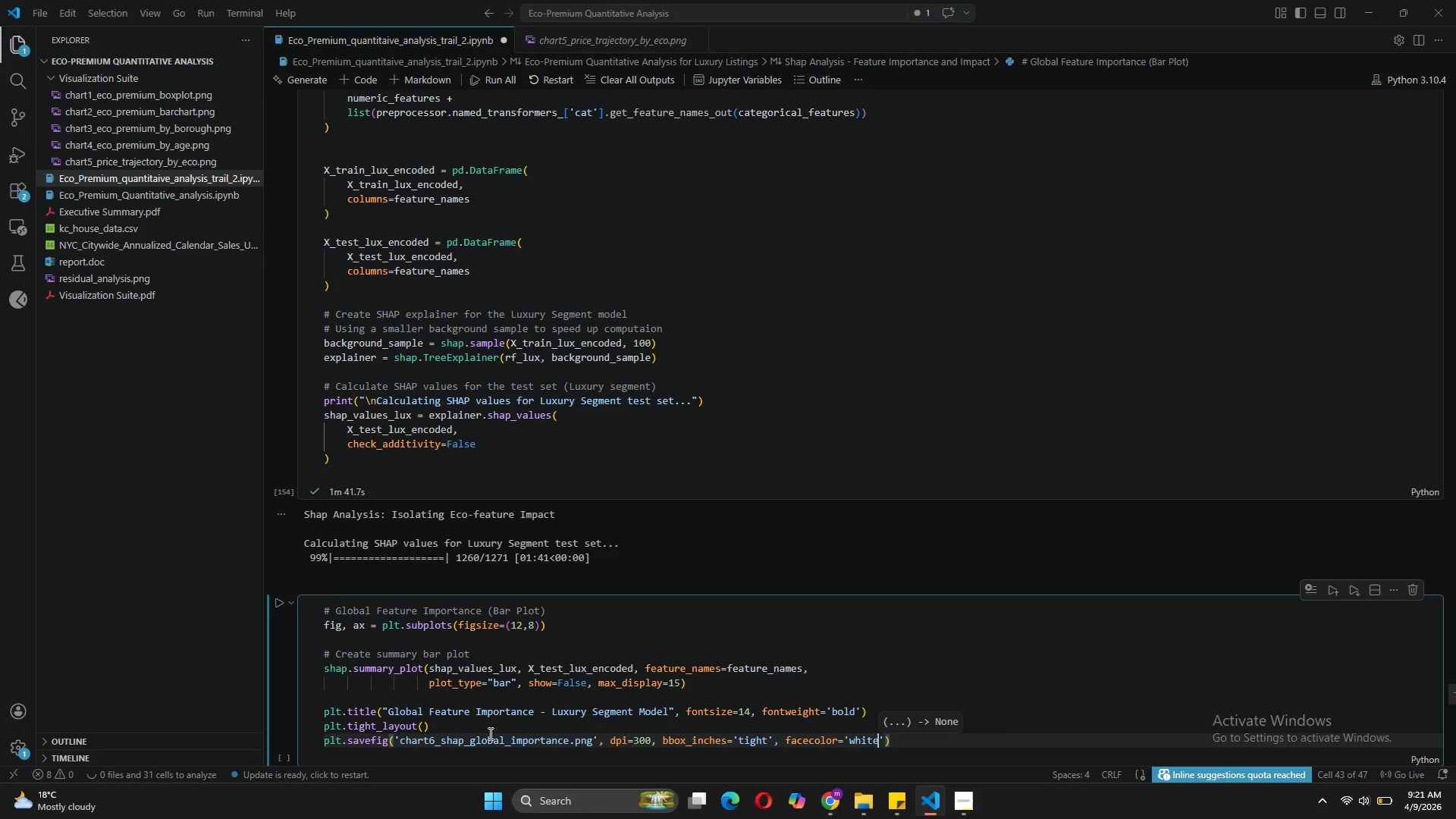 
key(ArrowRight)
 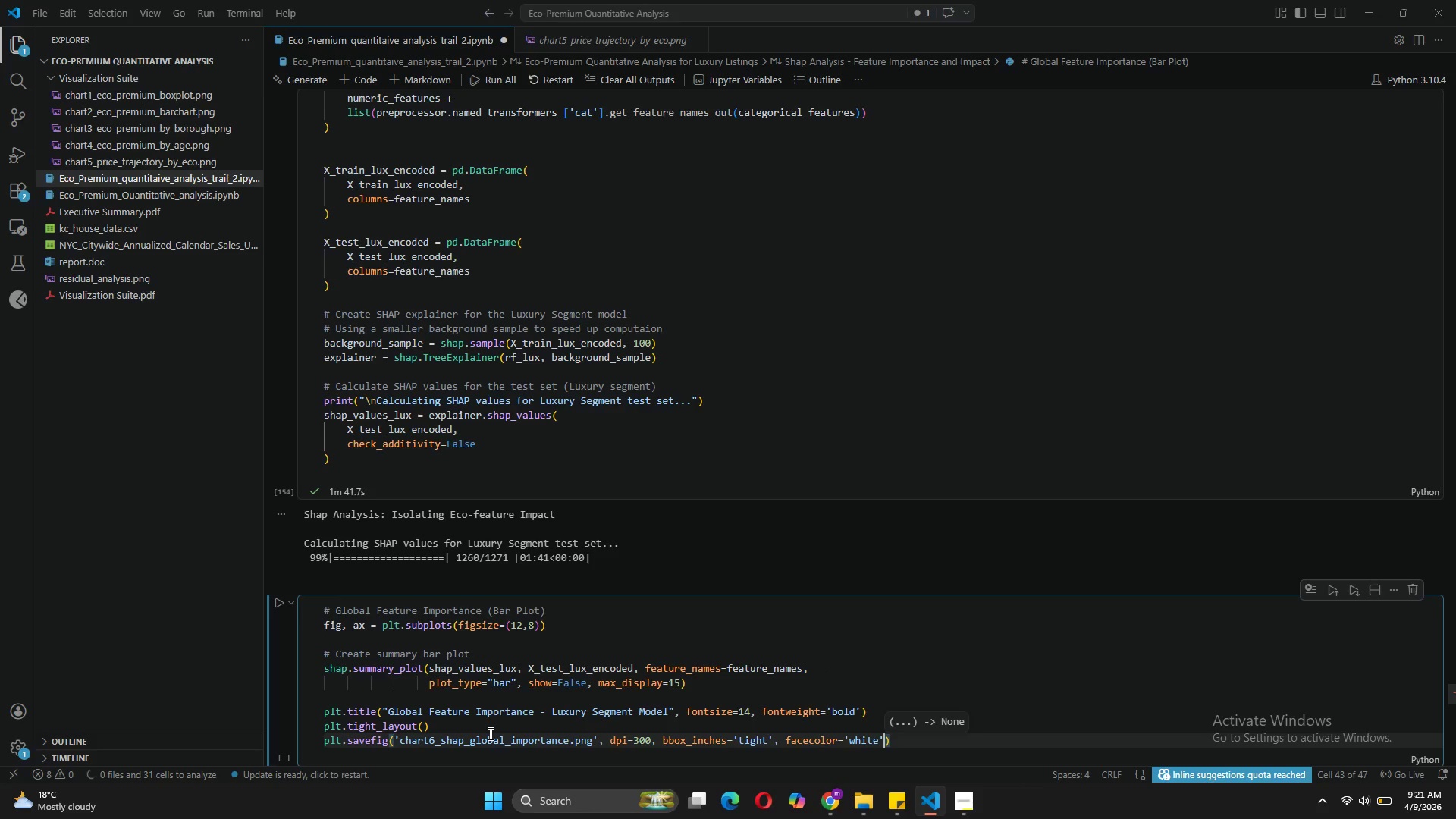 
key(ArrowRight)
 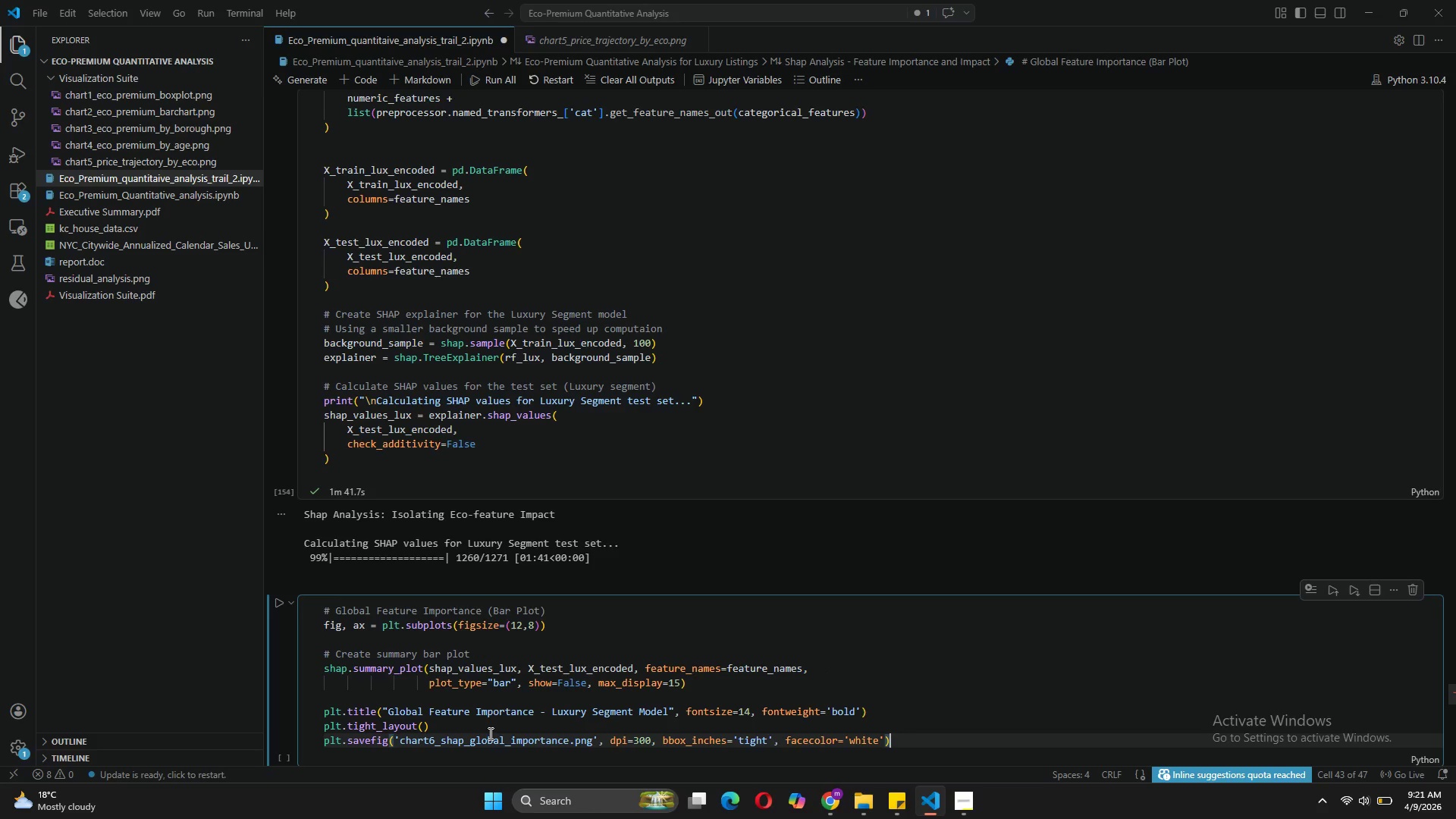 
key(Enter)
 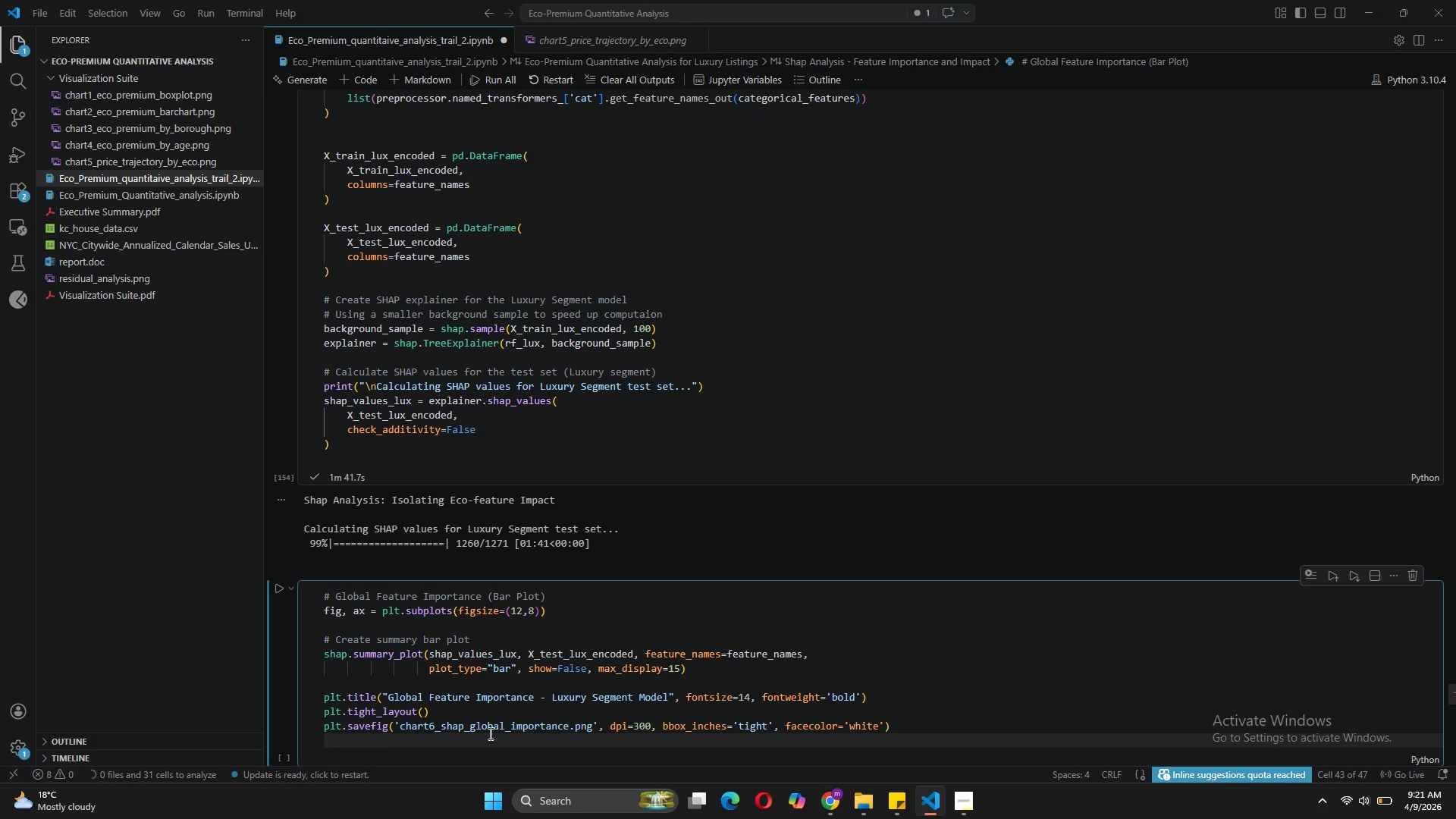 
type(plt.show()
 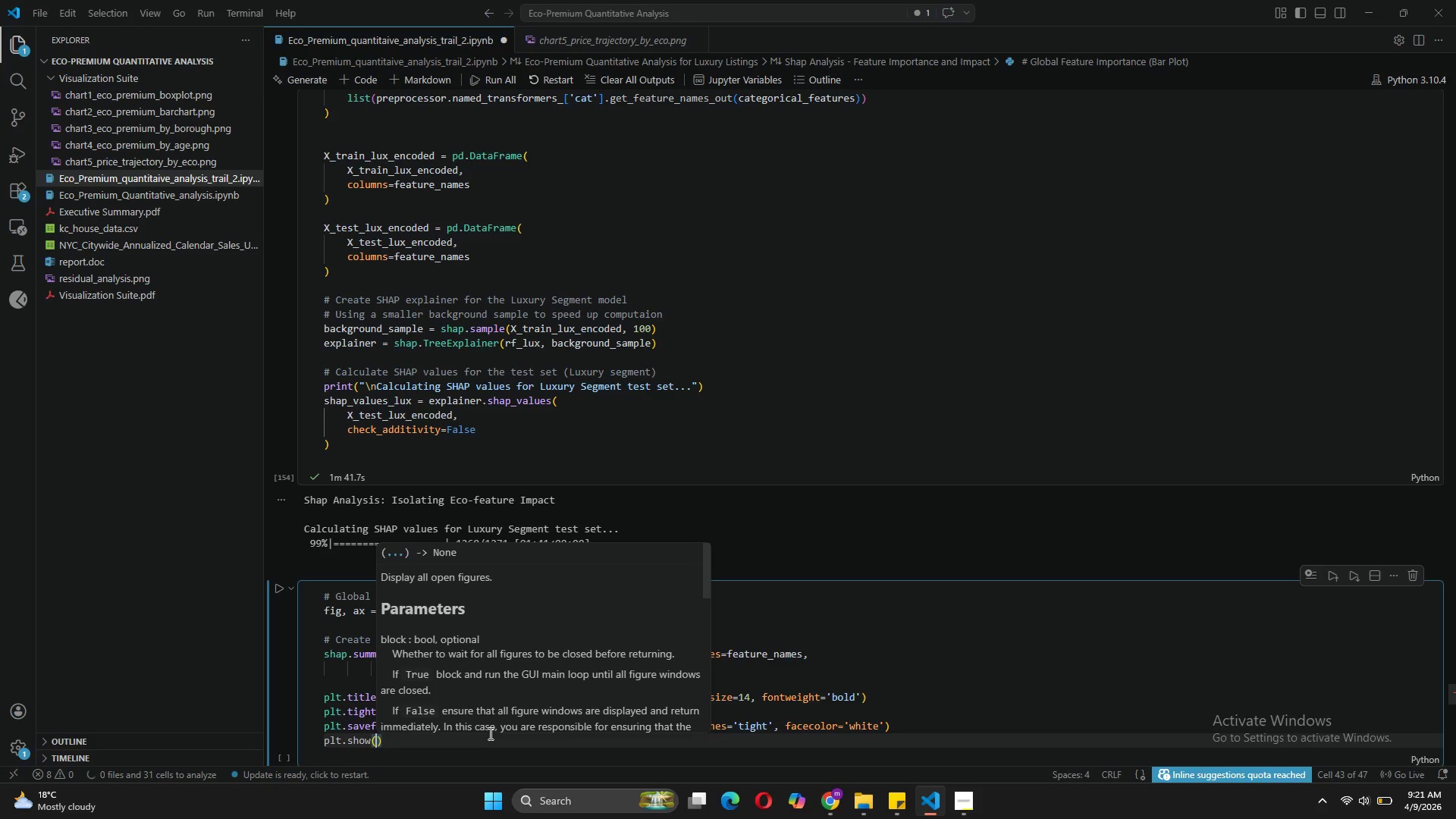 
key(ArrowRight)
 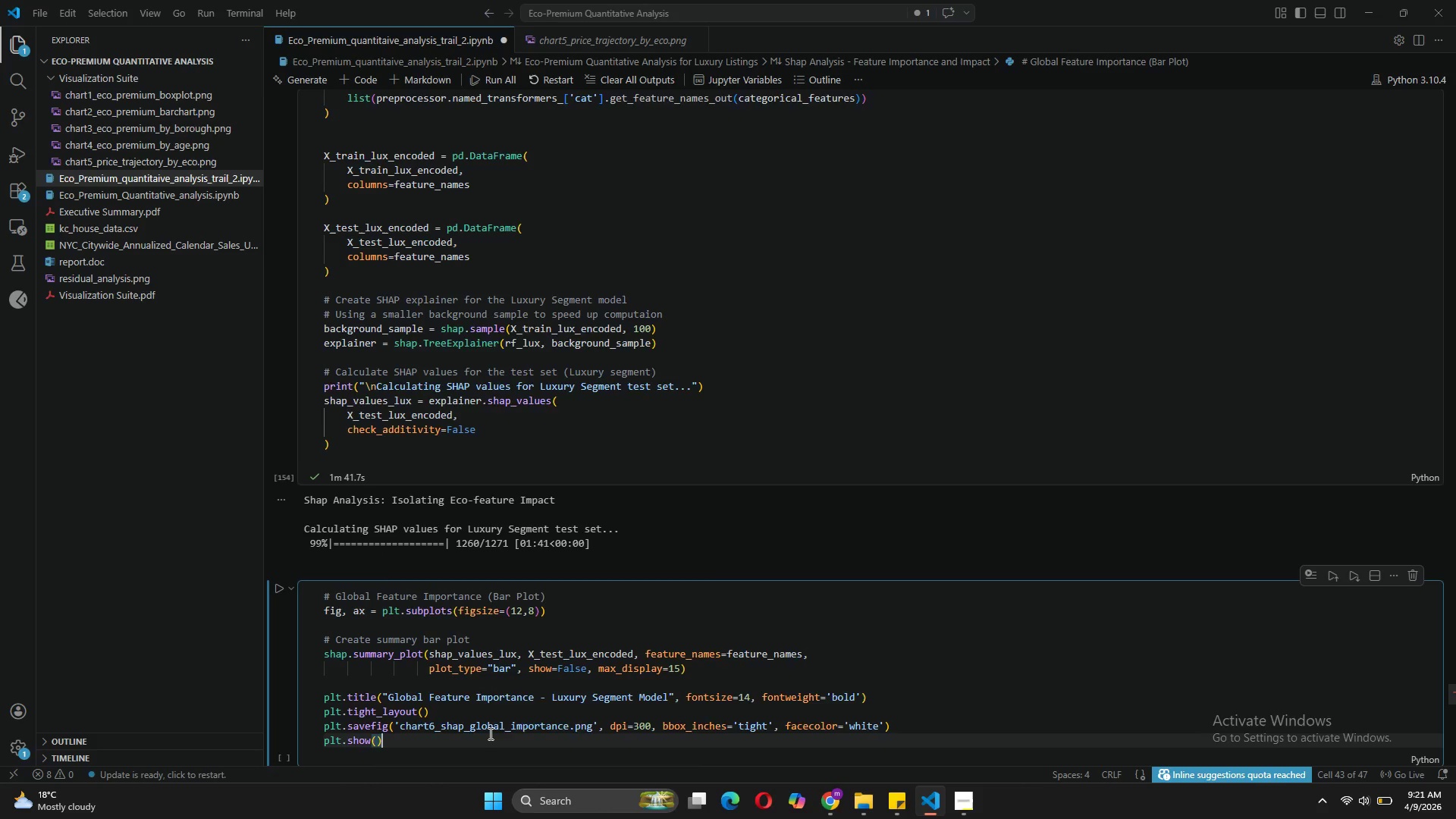 
key(Enter)
 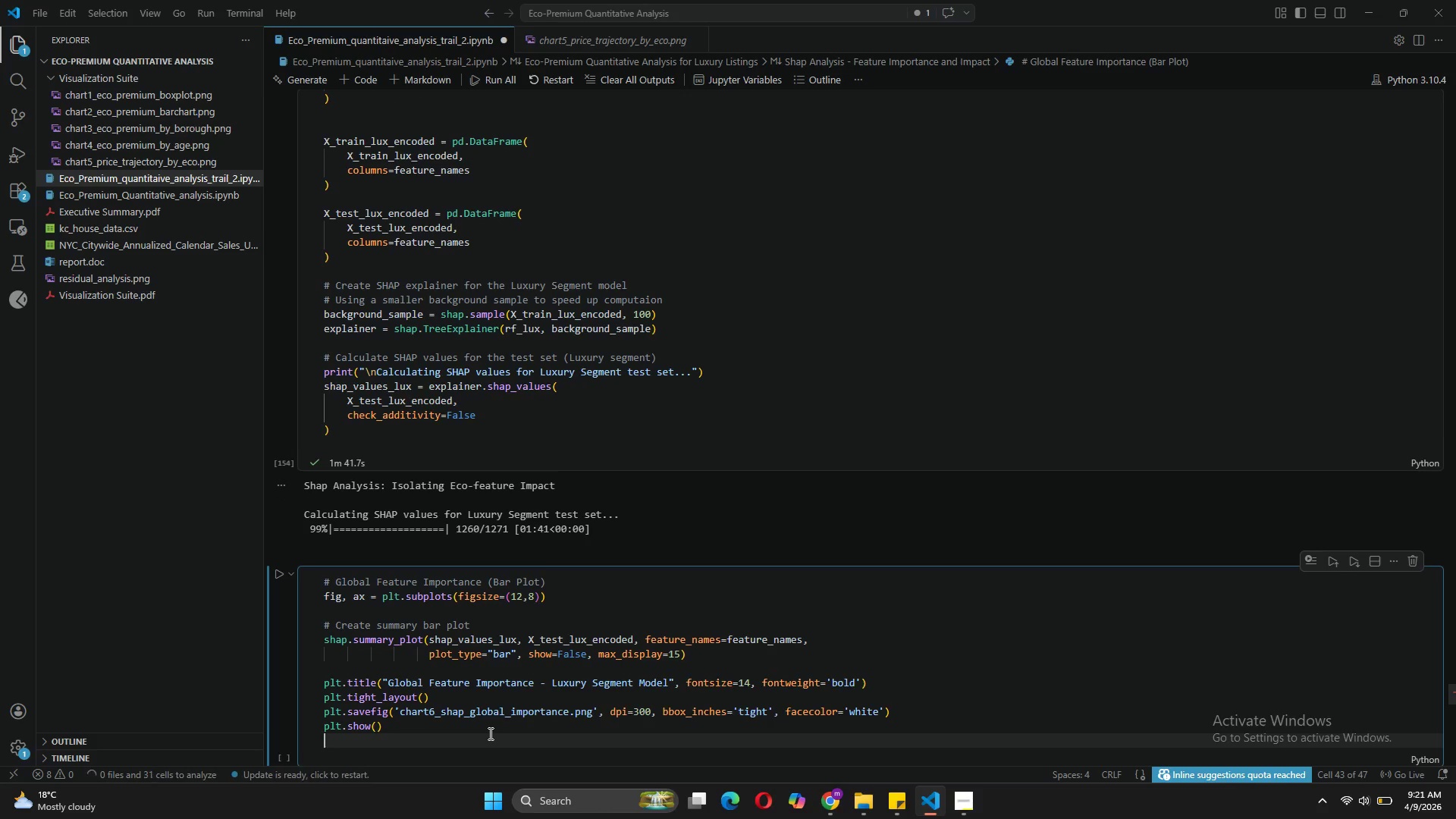 
type(print("Chart 6 saved)
 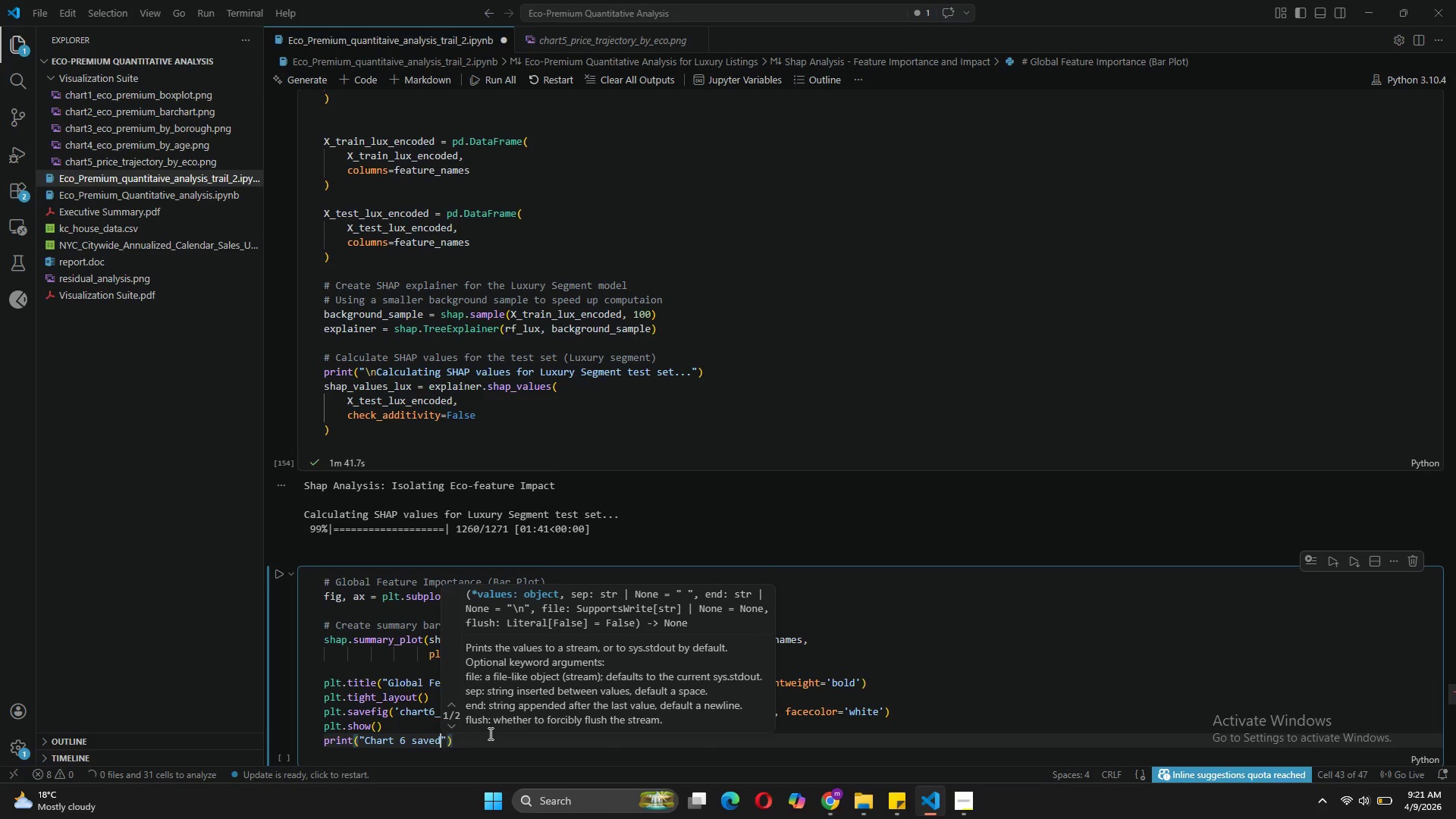 
wait(9.62)
 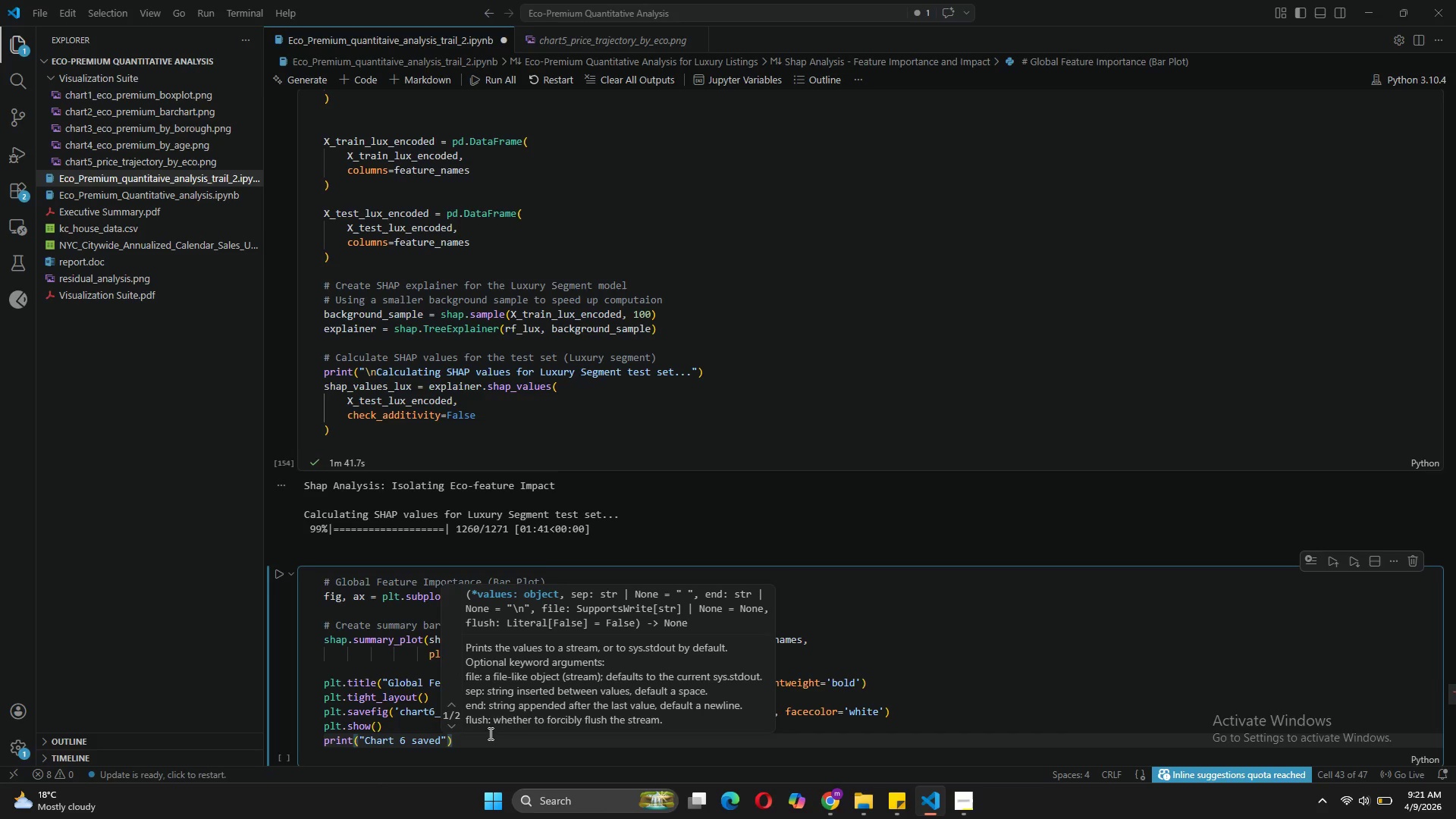 
left_click([280, 494])
 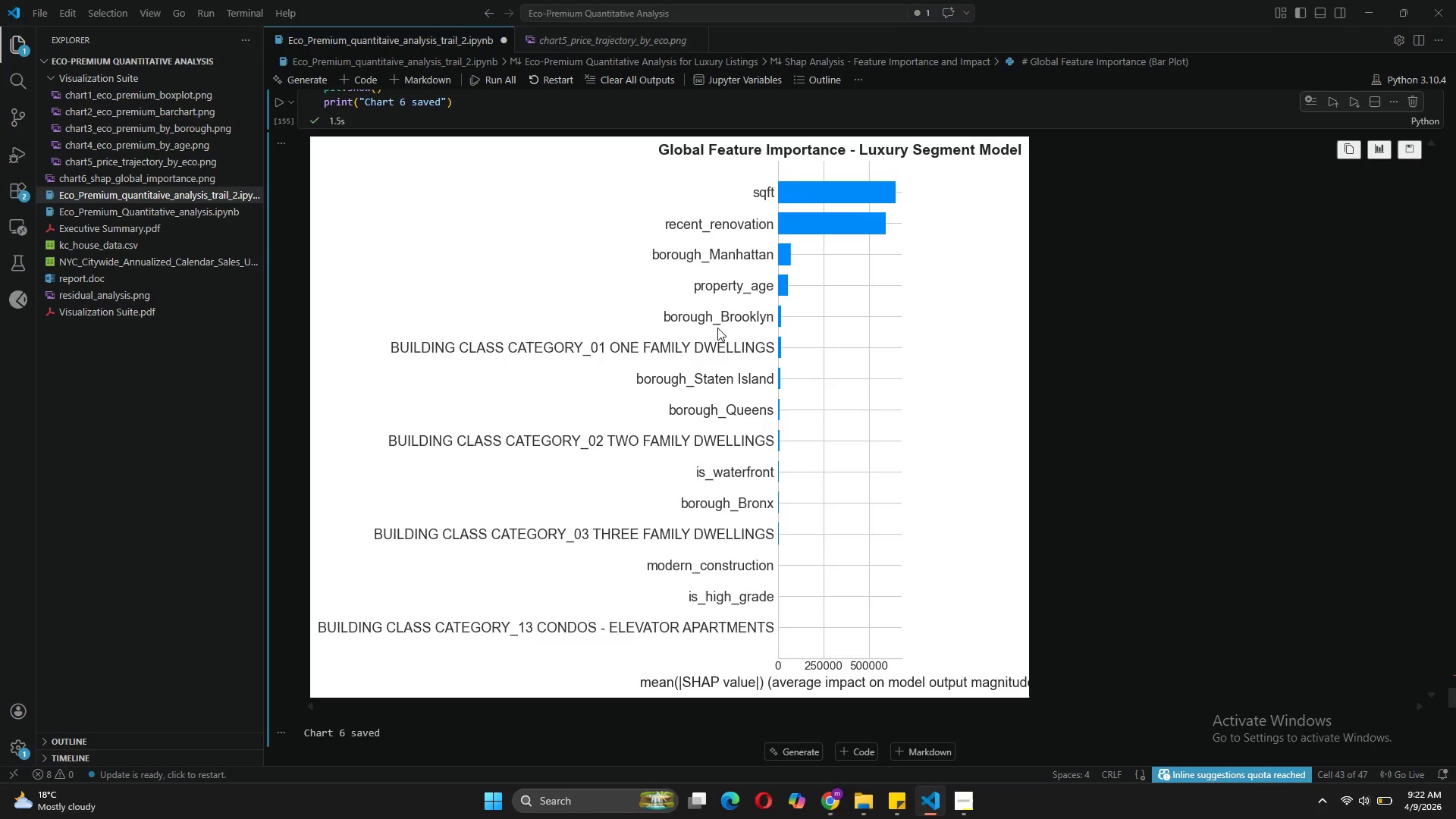 
wait(78.59)
 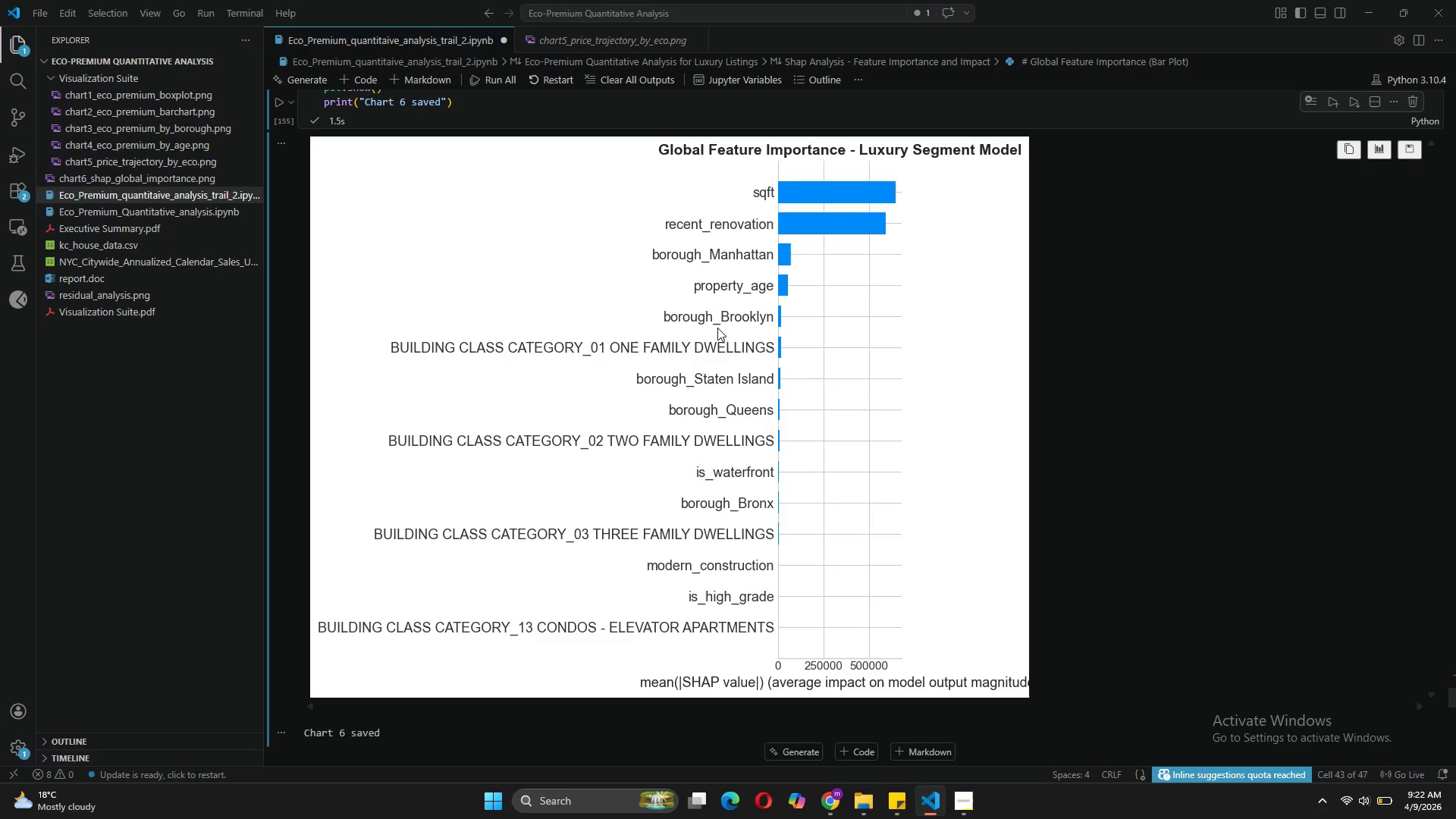 
left_click([378, 491])
 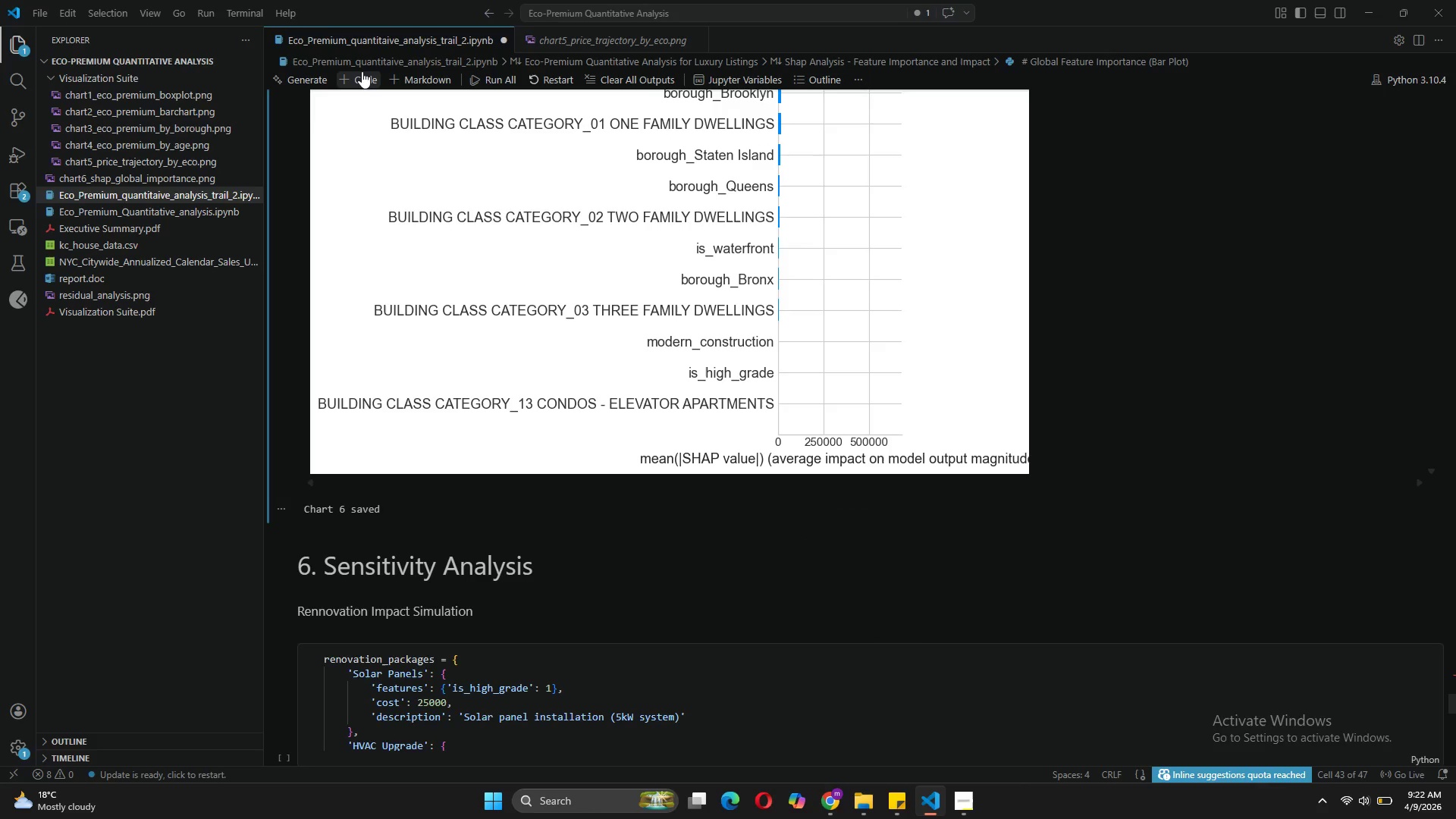 
left_click([362, 71])
 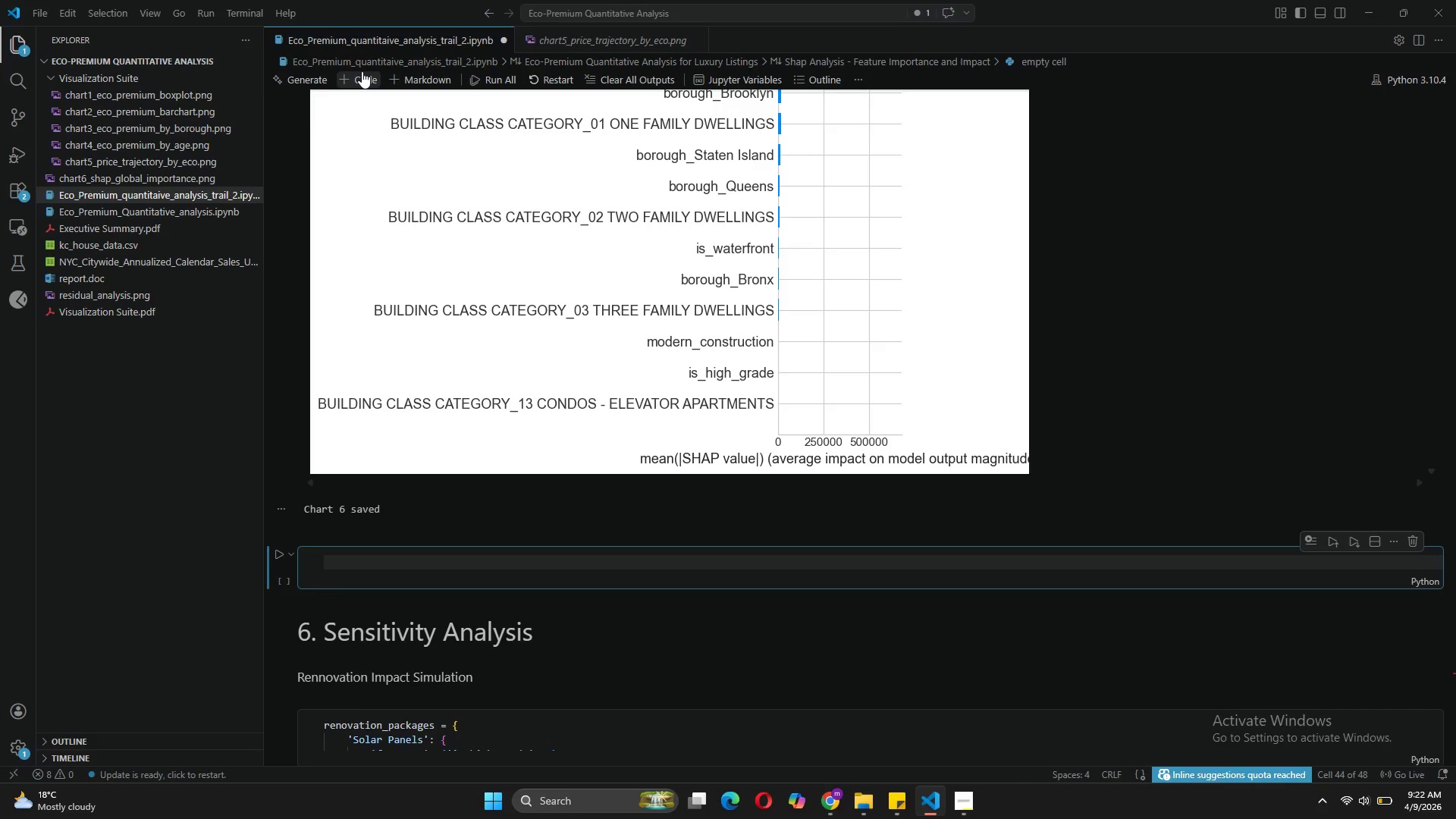 
type(# Shap Summary Plot)
 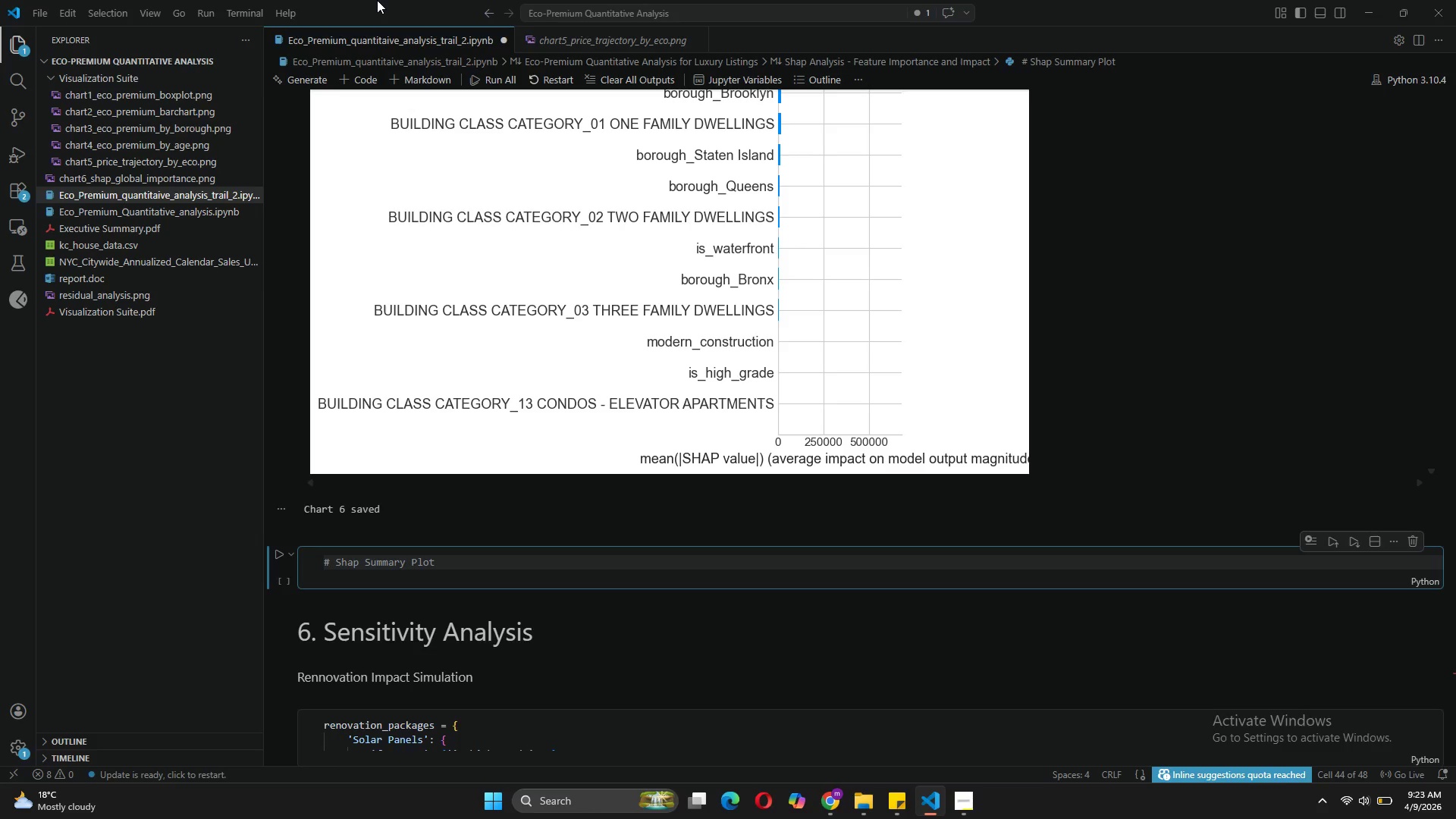 
wait(10.89)
 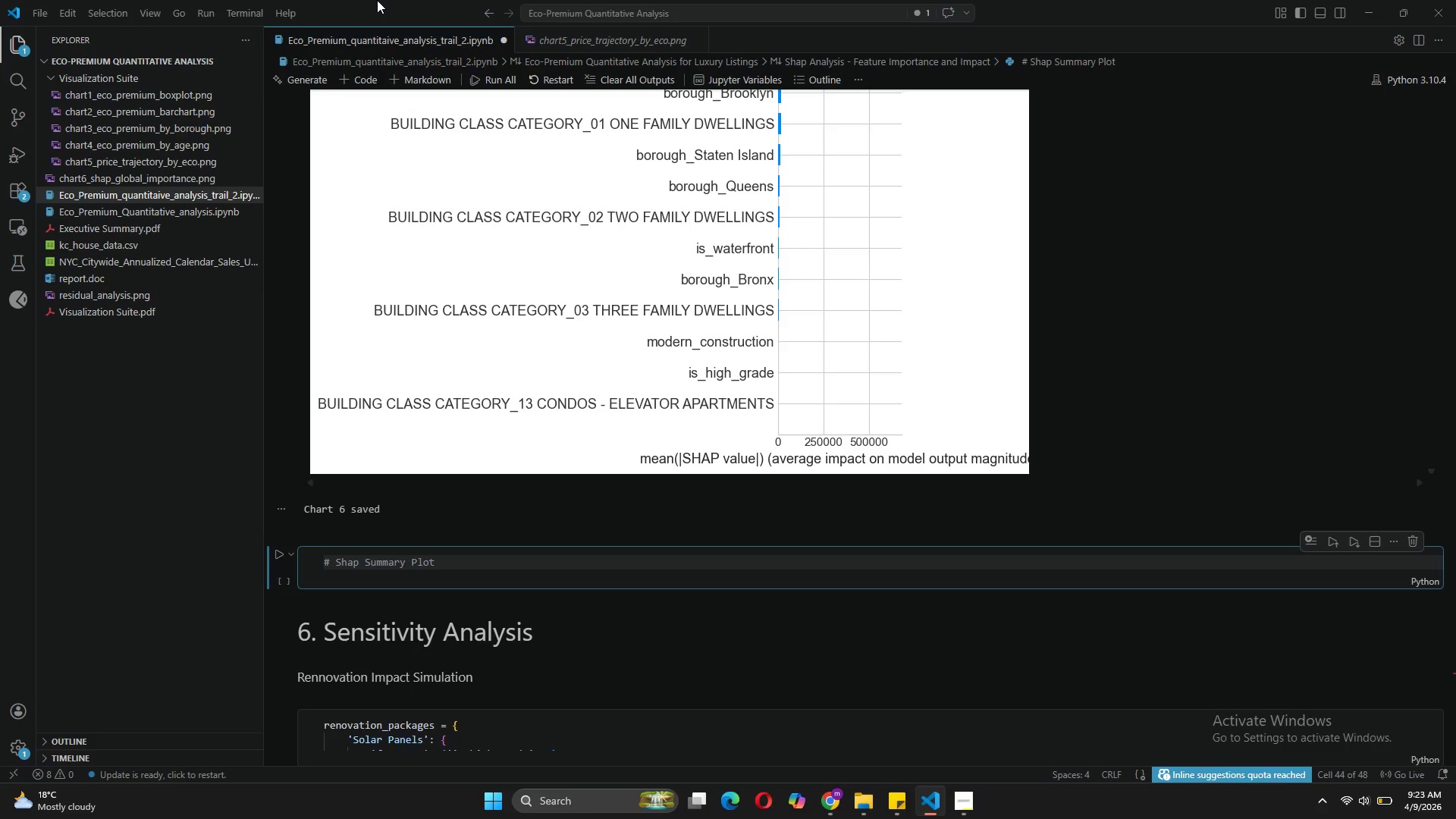 
type( to show dis)
key(Backspace)
type(rection of impact)
 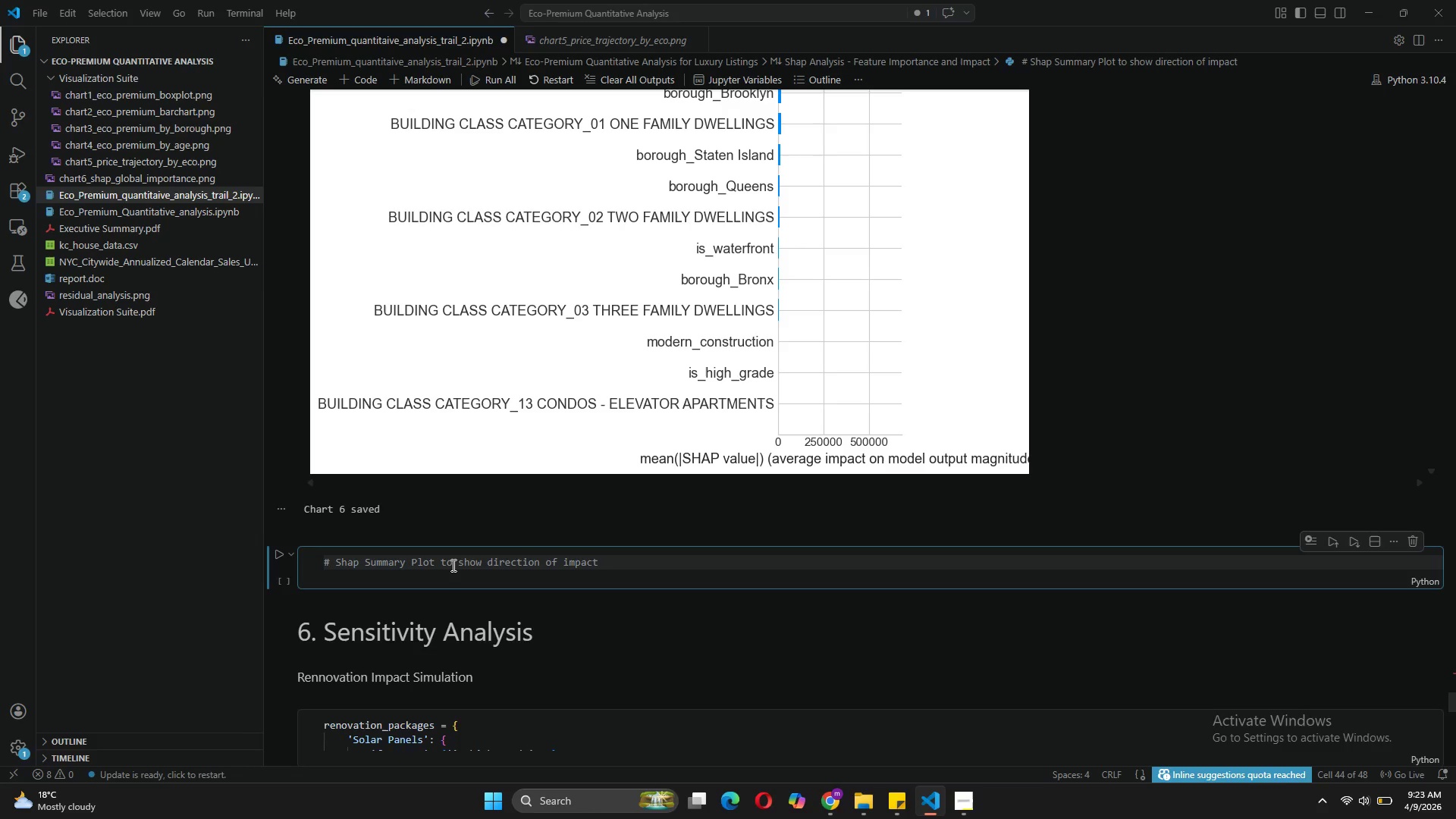 
wait(6.0)
 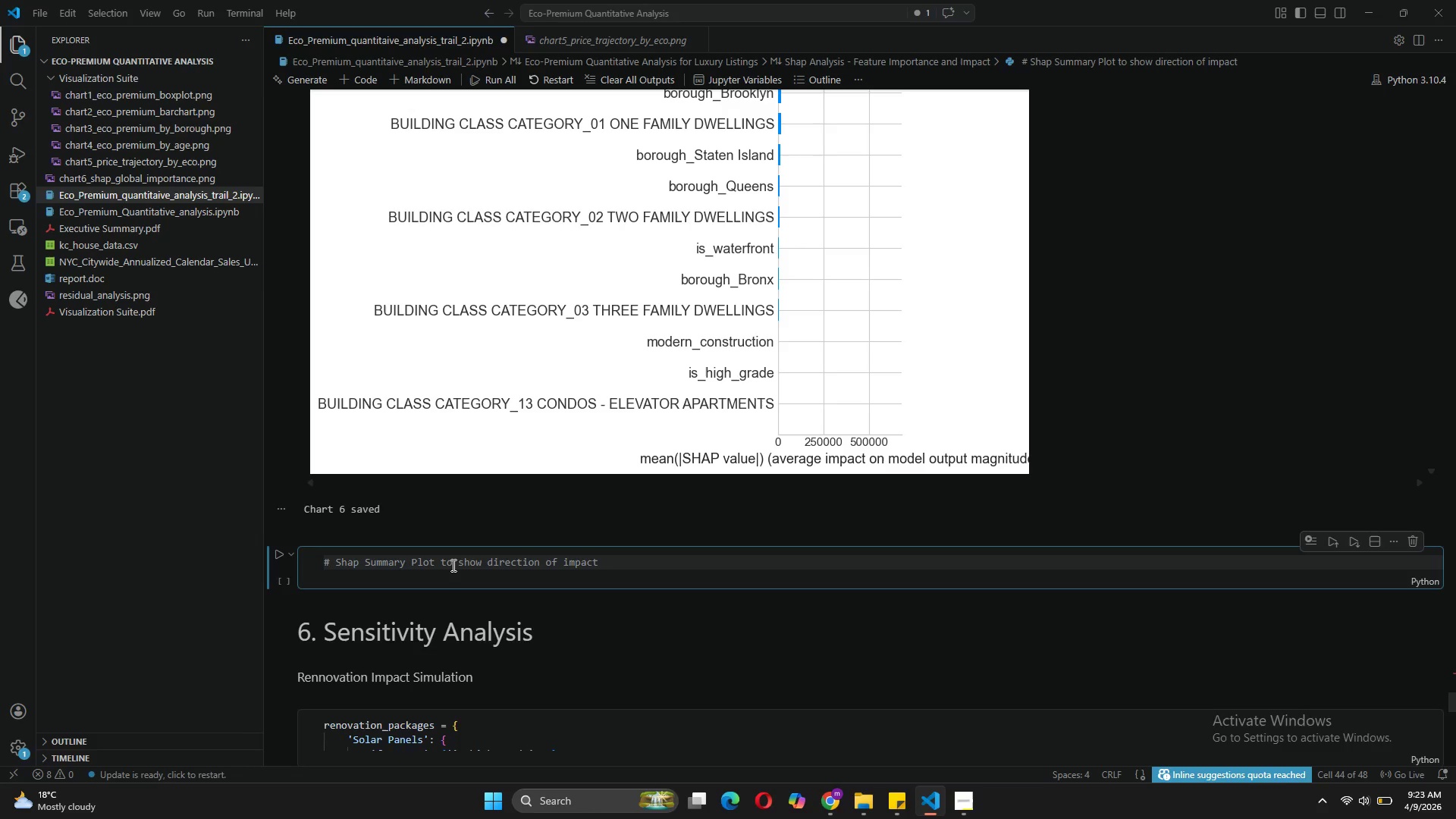 
key(Enter)
 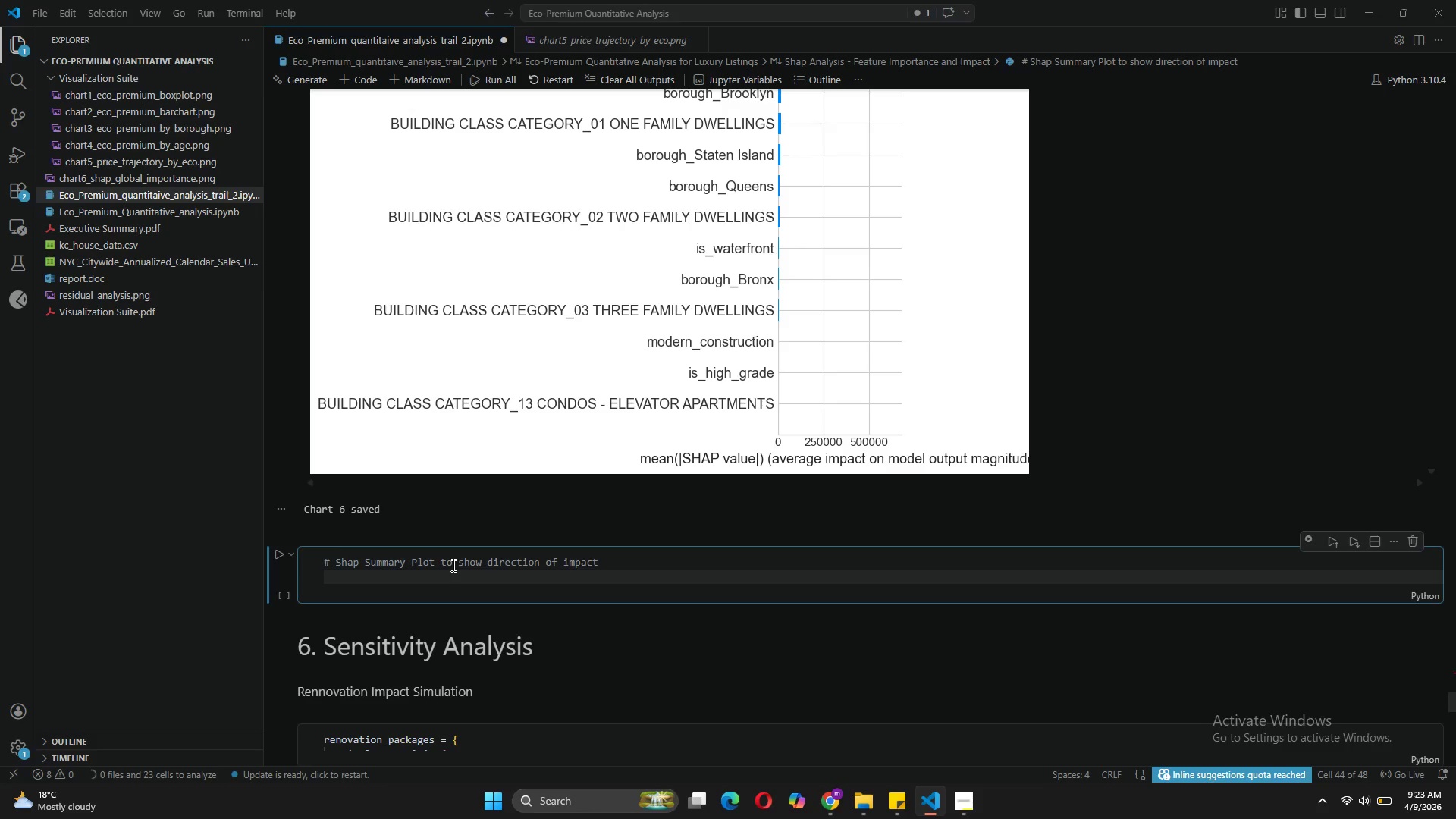 
type(fig, ax = plt.)
 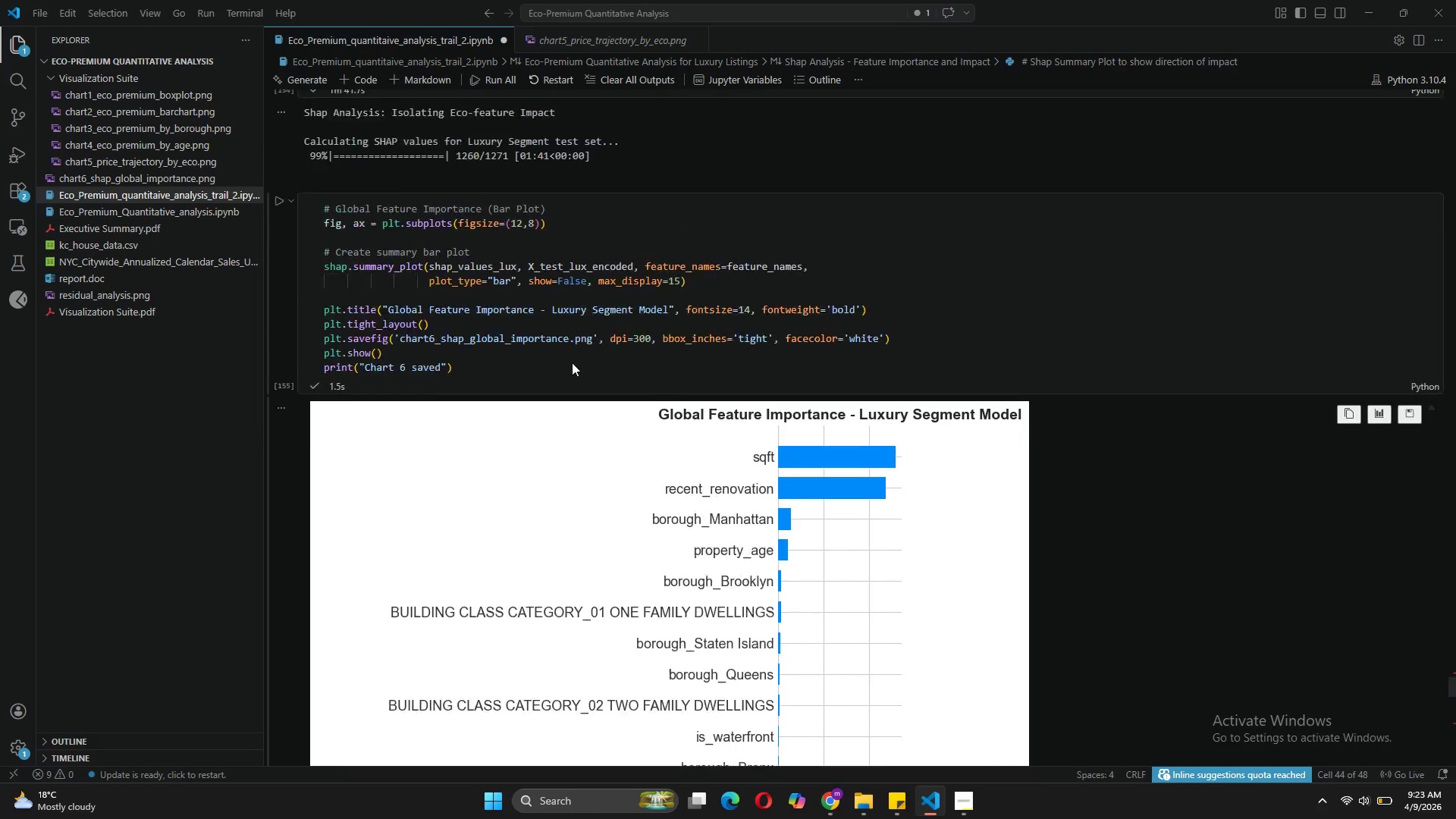 
wait(5.16)
 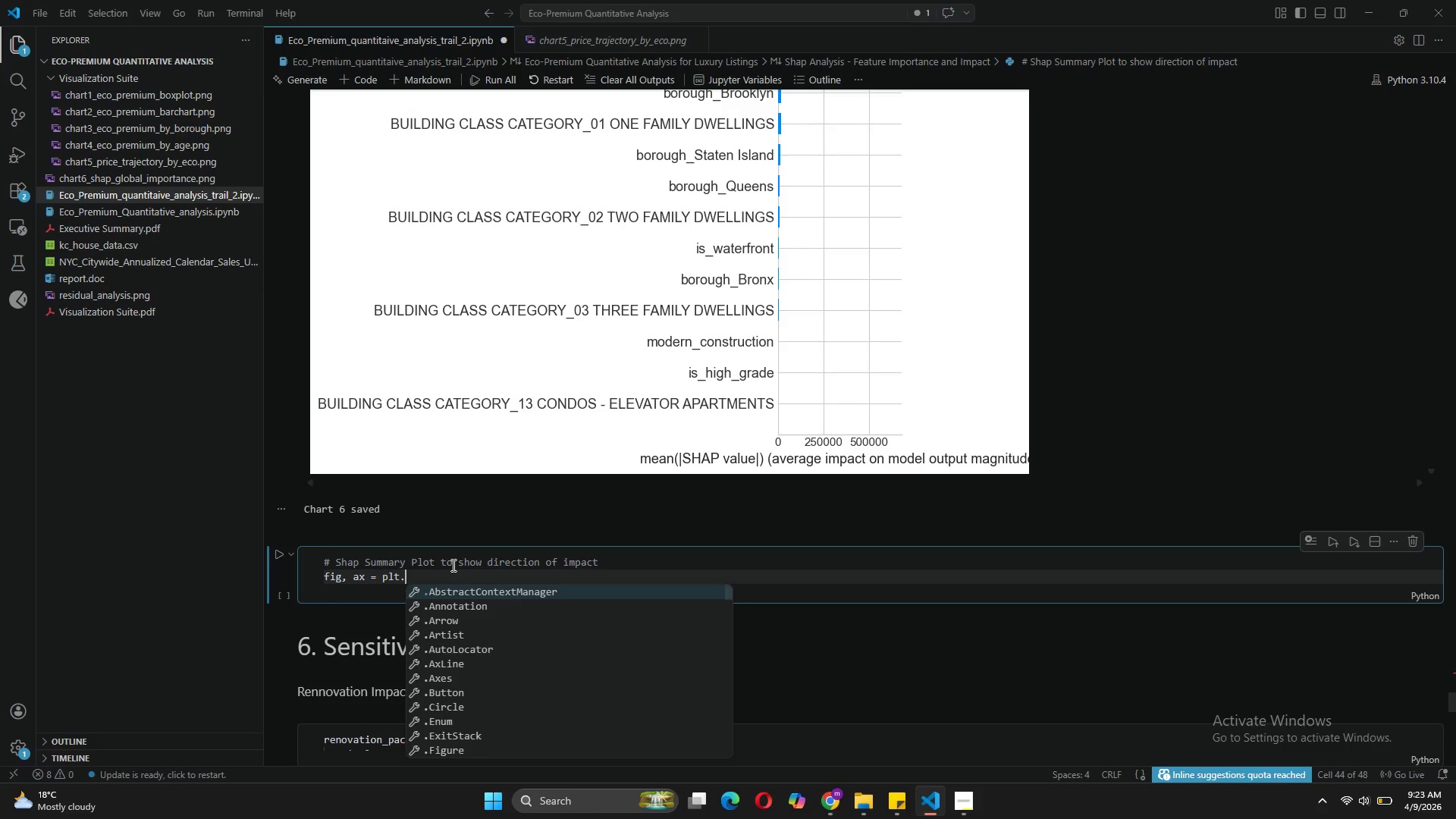 
left_click_drag(start_coordinate=[549, 314], to_coordinate=[309, 322])
 